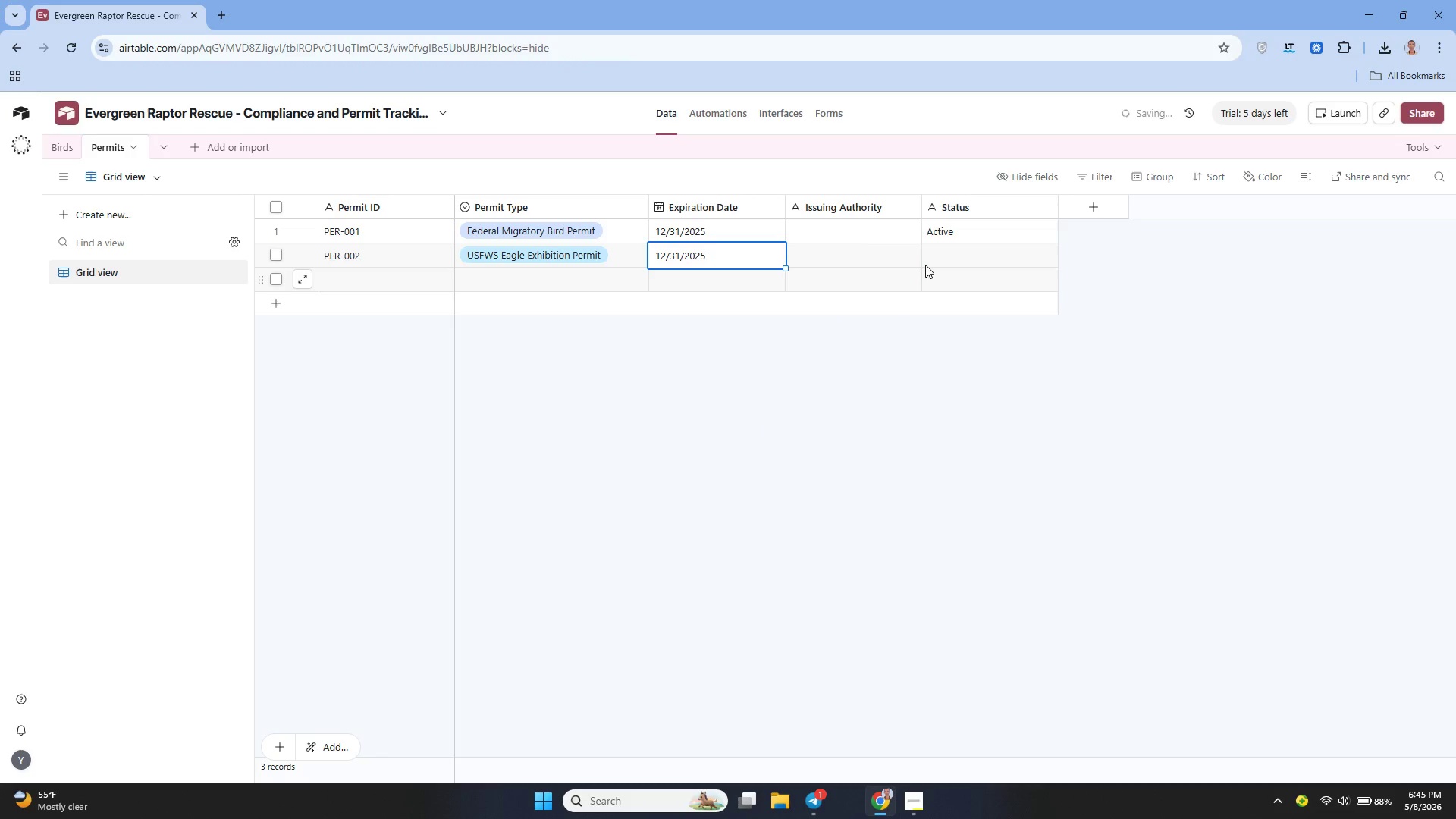 
left_click([938, 259])
 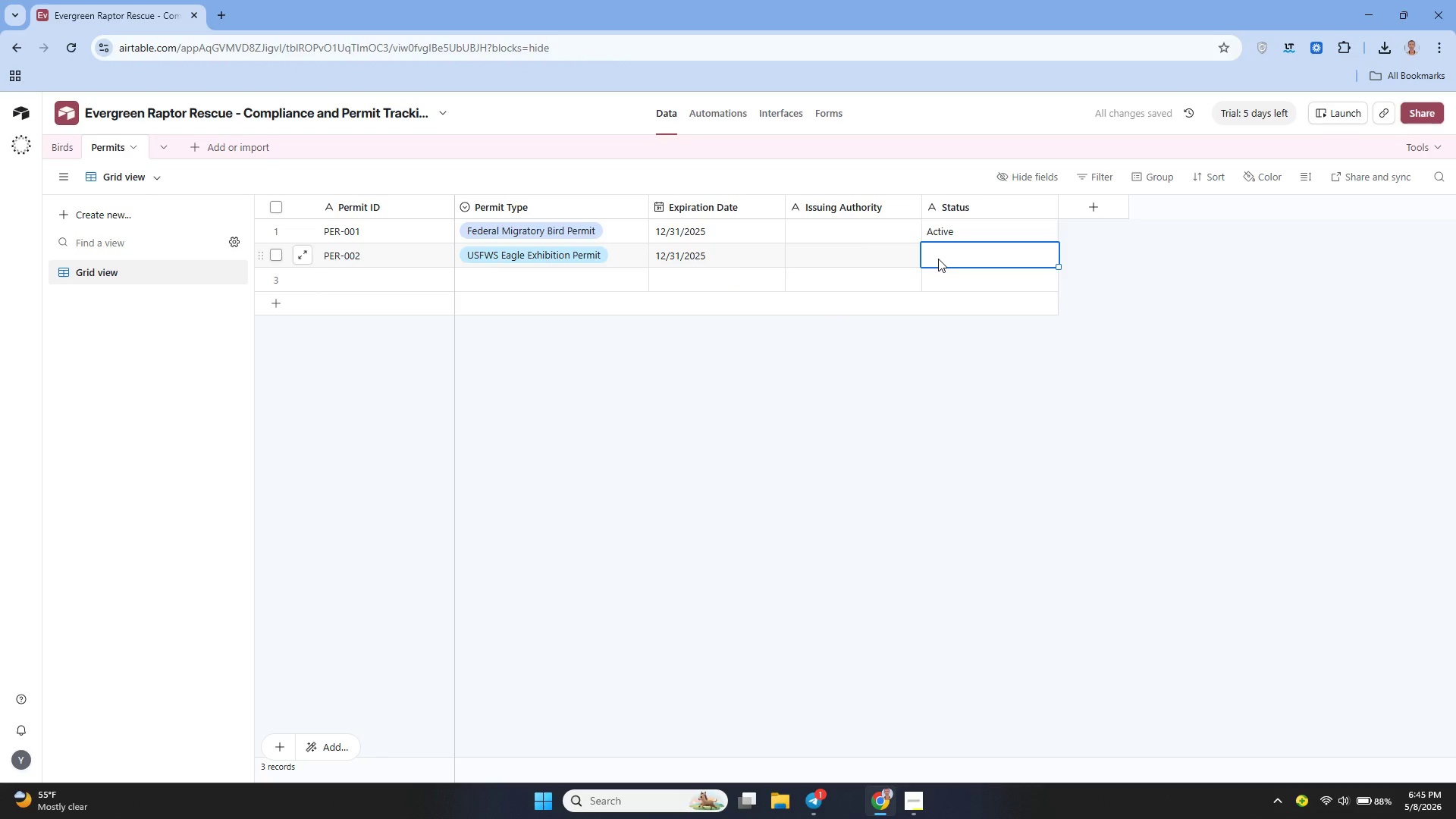 
type(Active)
 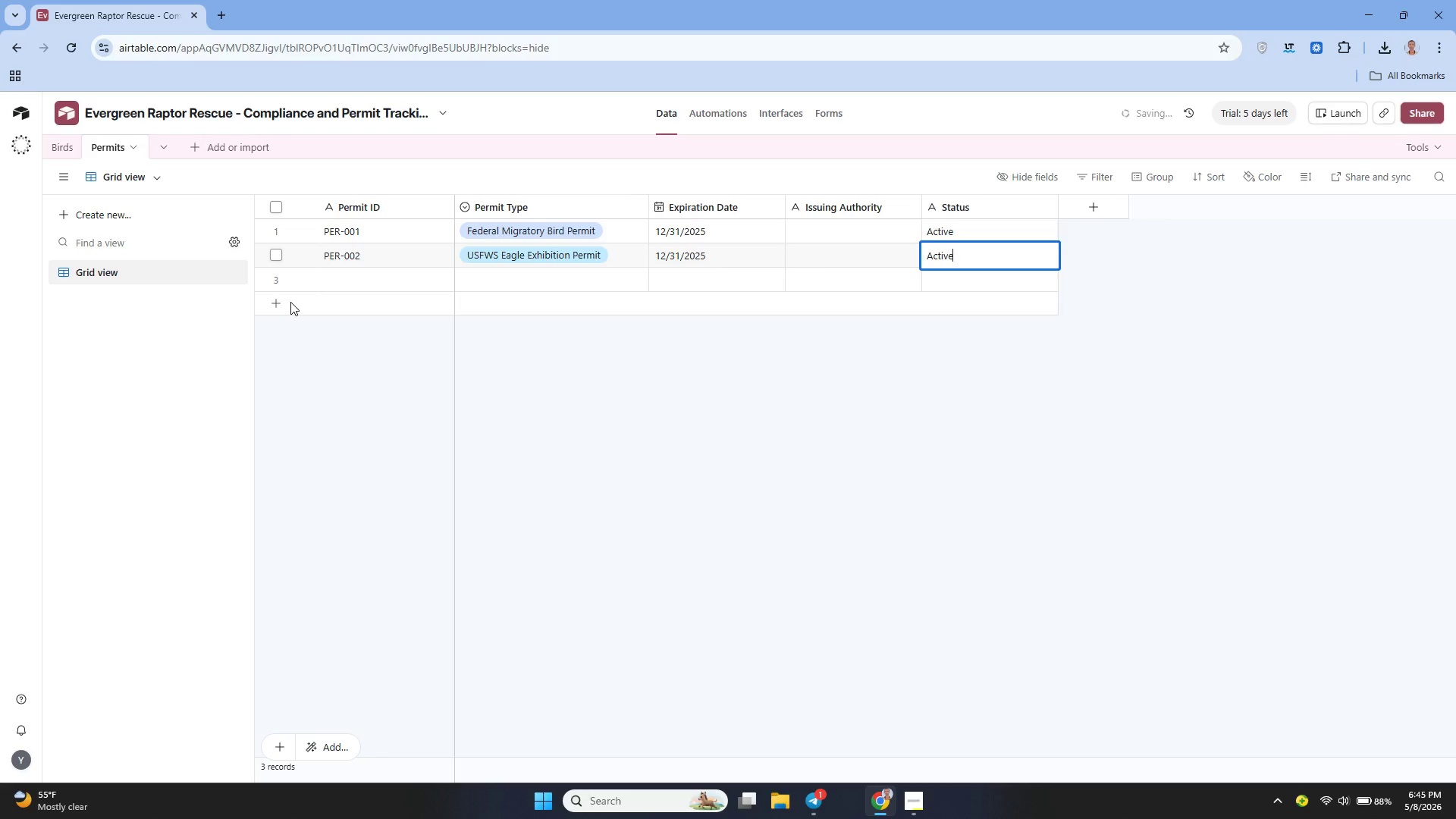 
left_click([340, 287])
 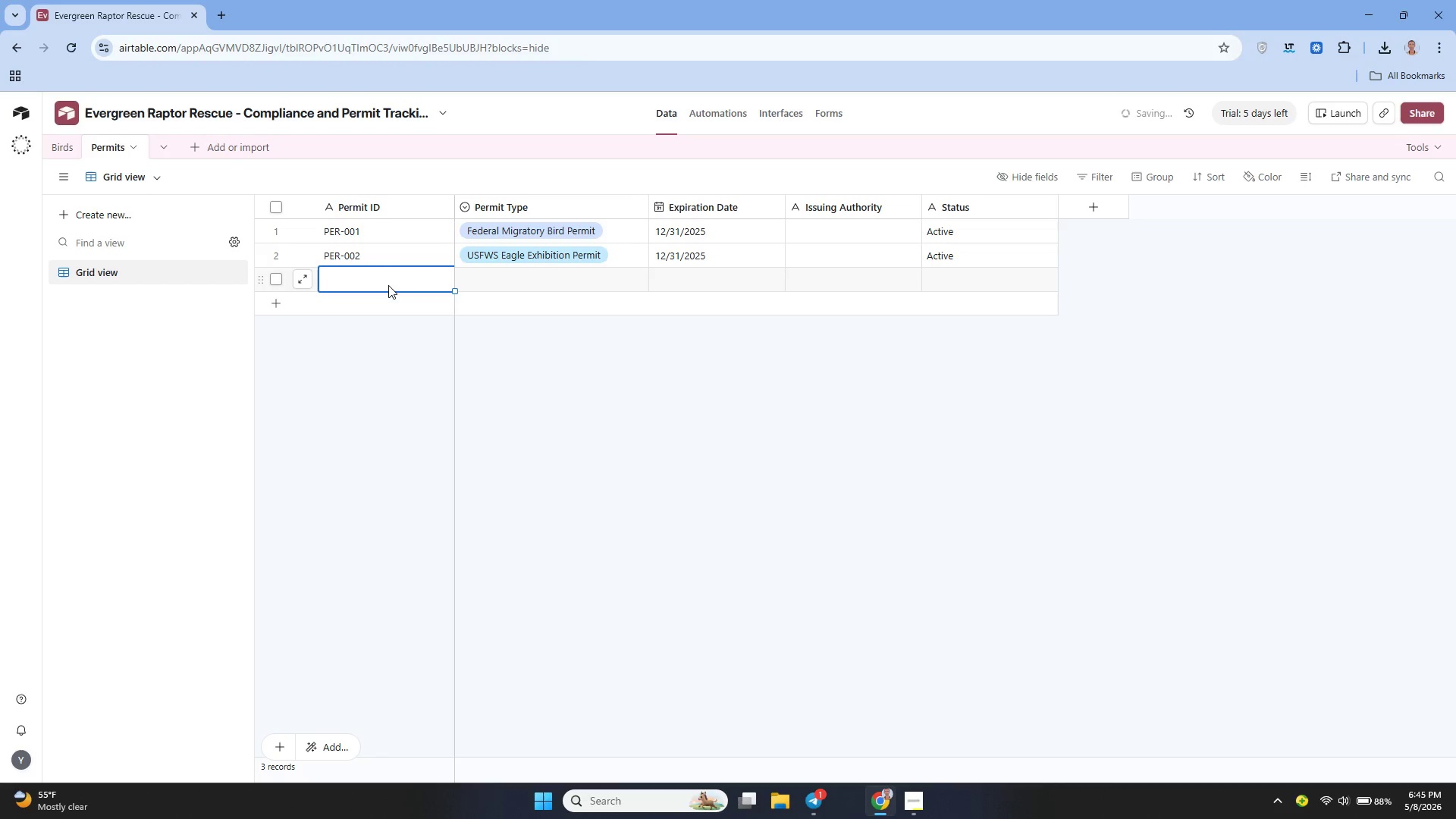 
type(Pw)
key(Backspace)
type(er)
key(Backspace)
key(Backspace)
type(ER-003)
 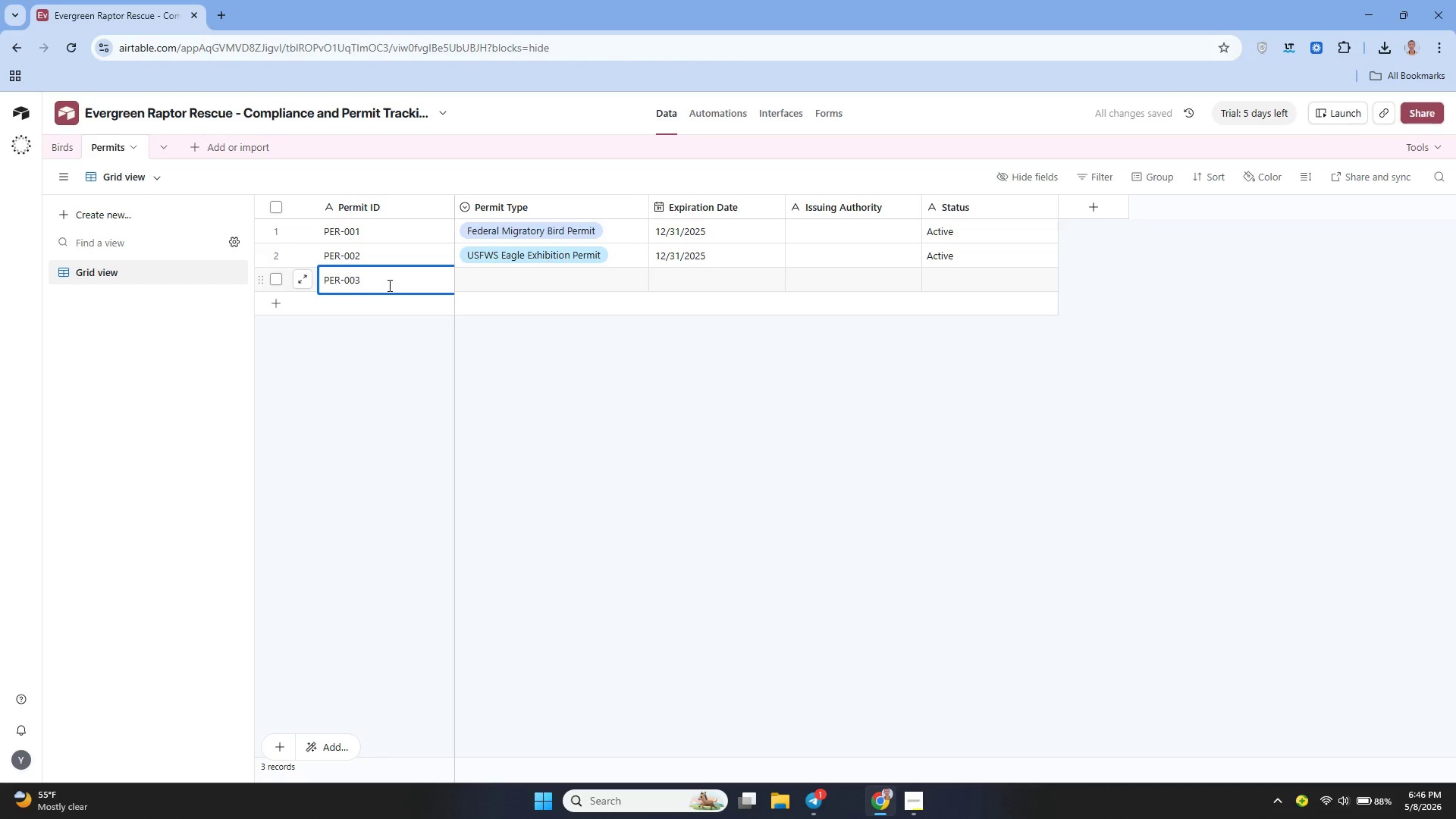 
left_click([513, 271])
 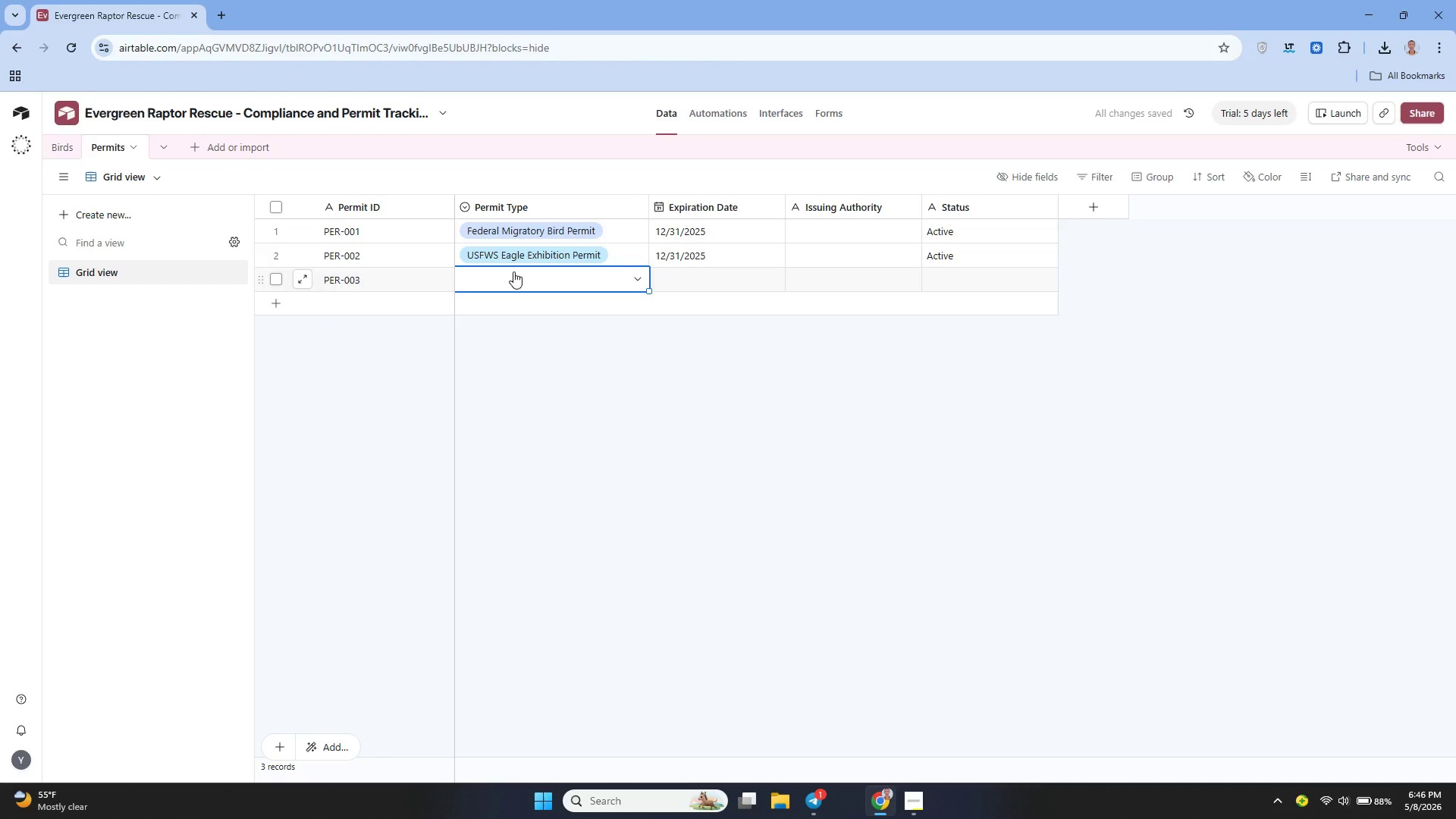 
left_click([513, 271])
 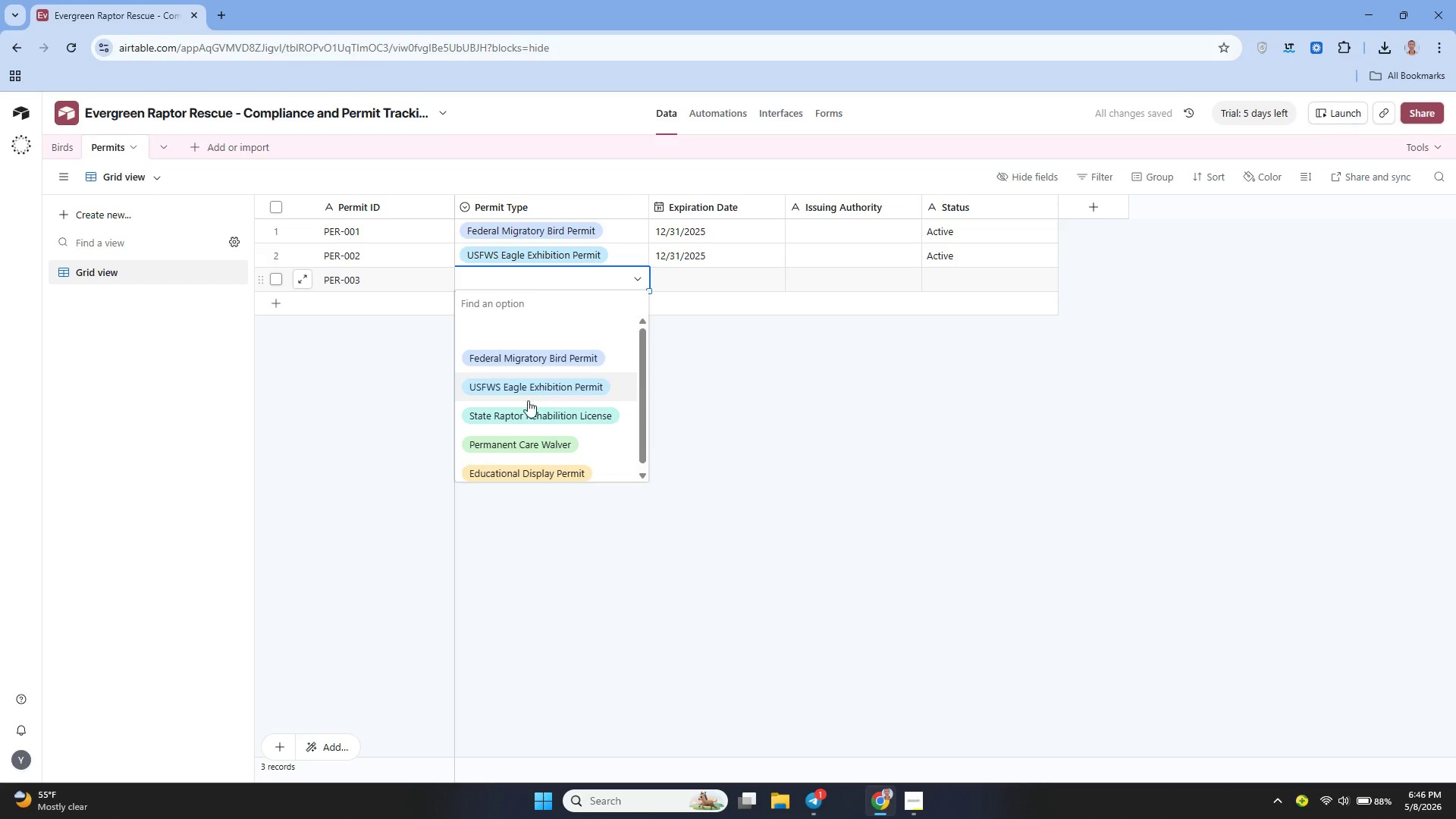 
left_click([513, 410])
 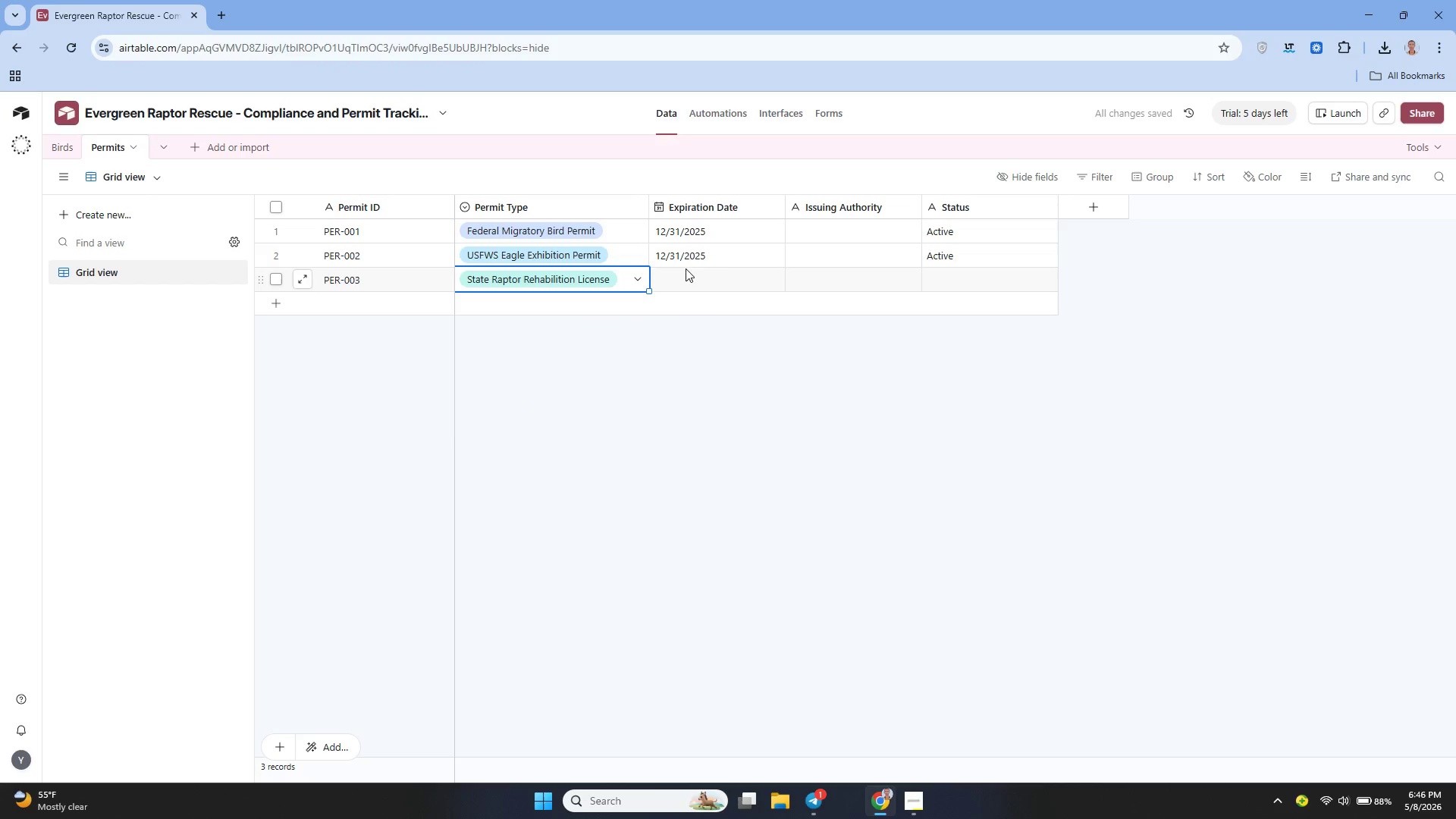 
left_click([718, 277])
 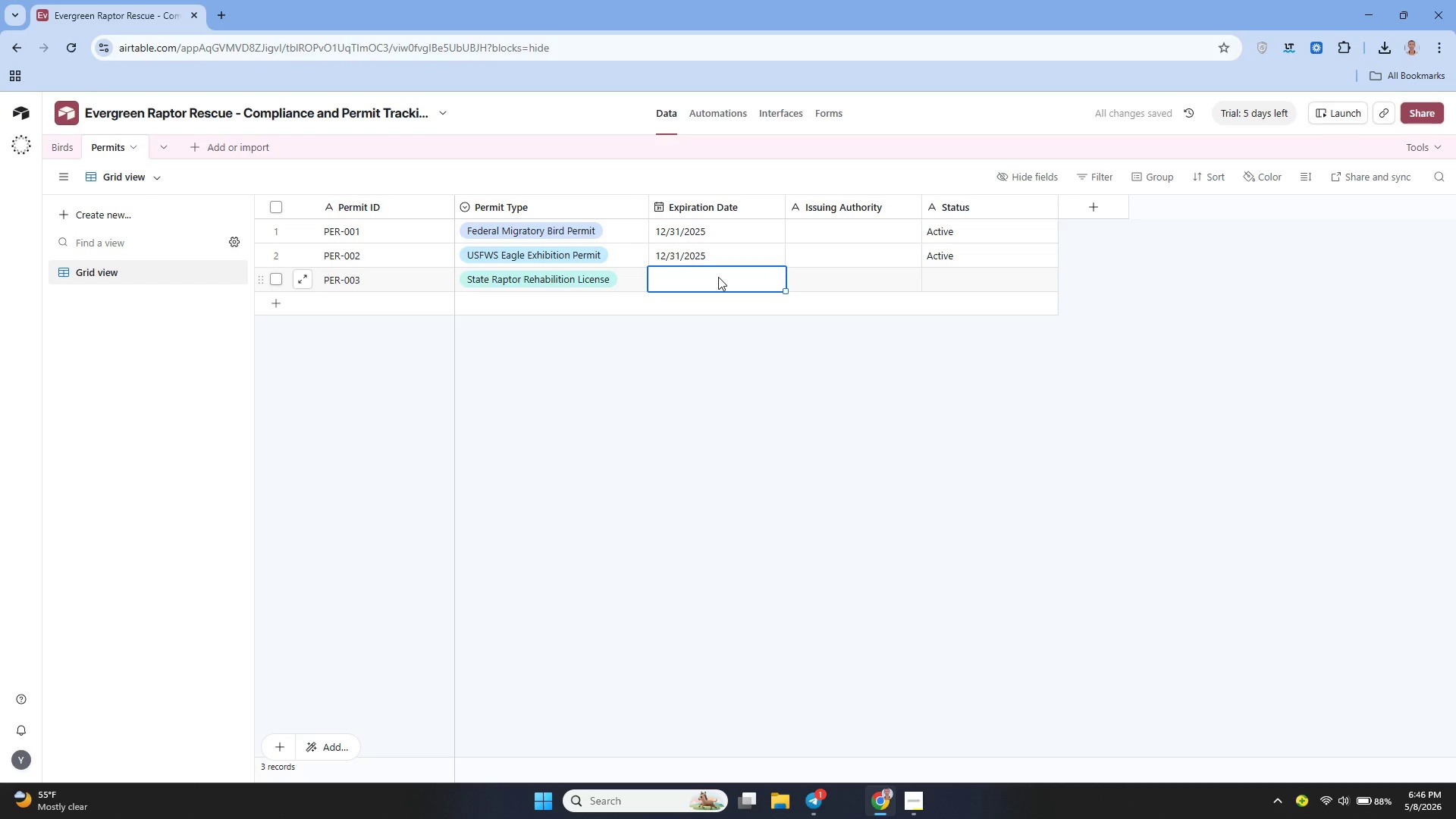 
double_click([718, 277])
 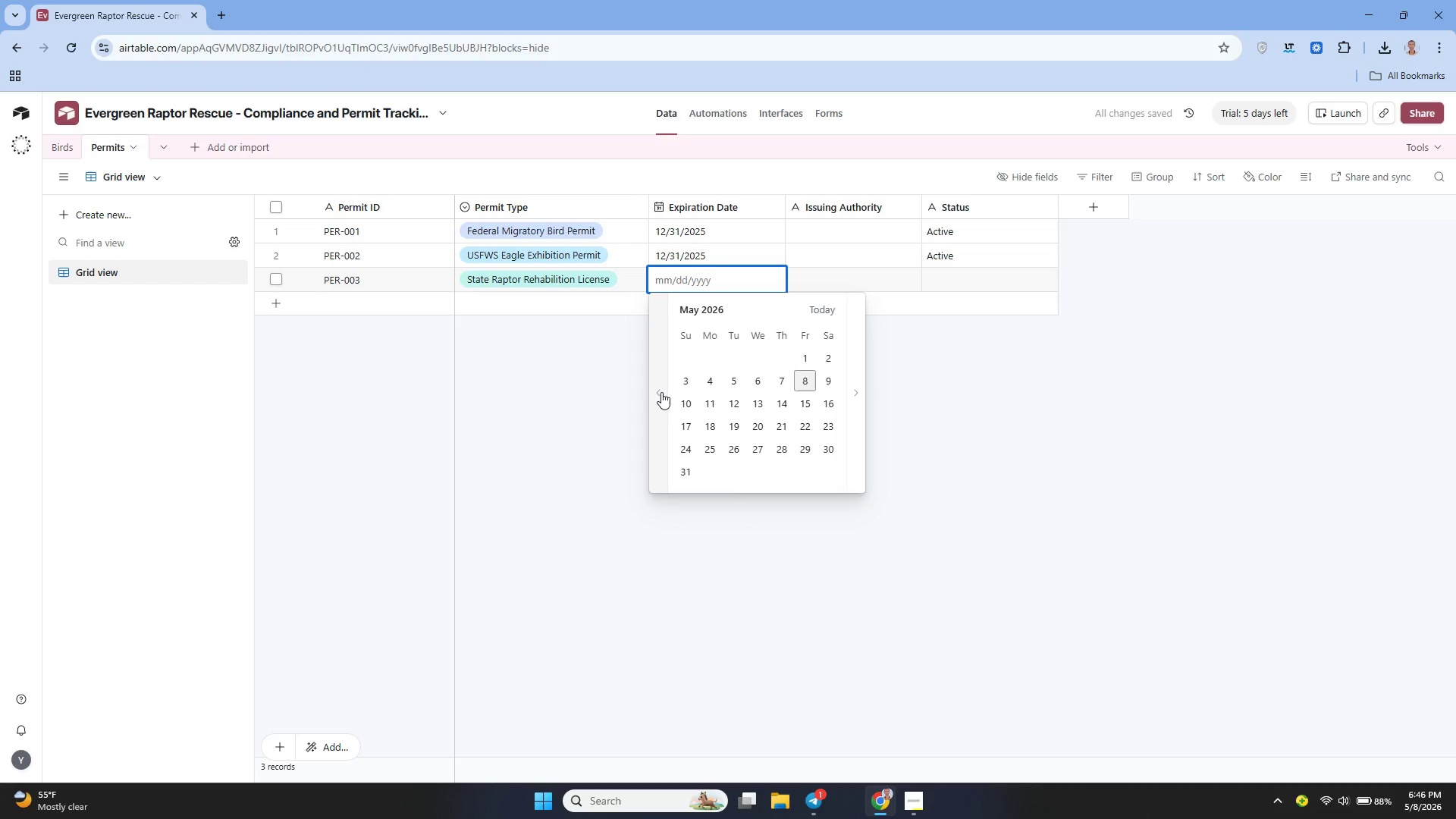 
double_click([661, 392])
 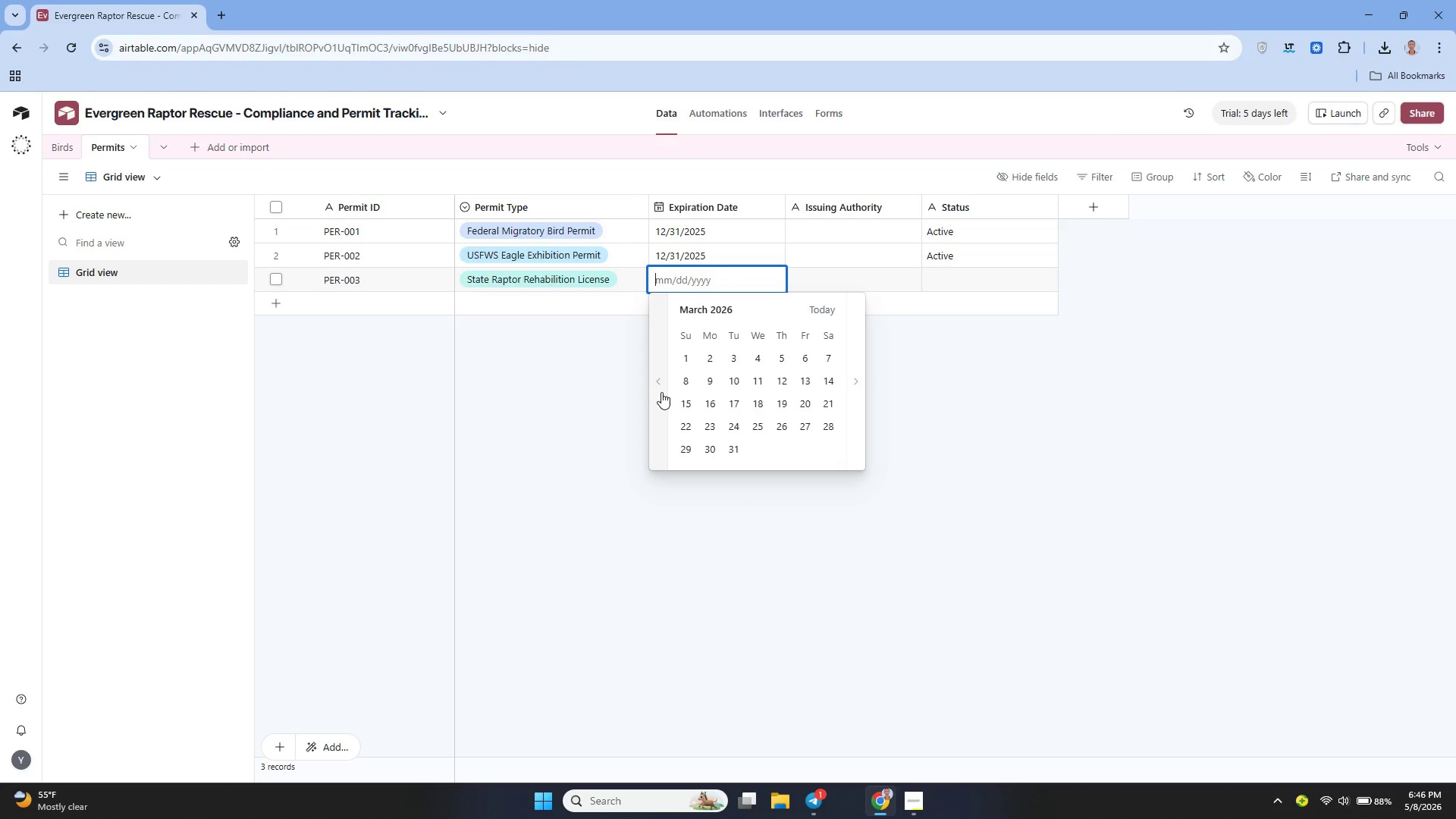 
triple_click([661, 392])
 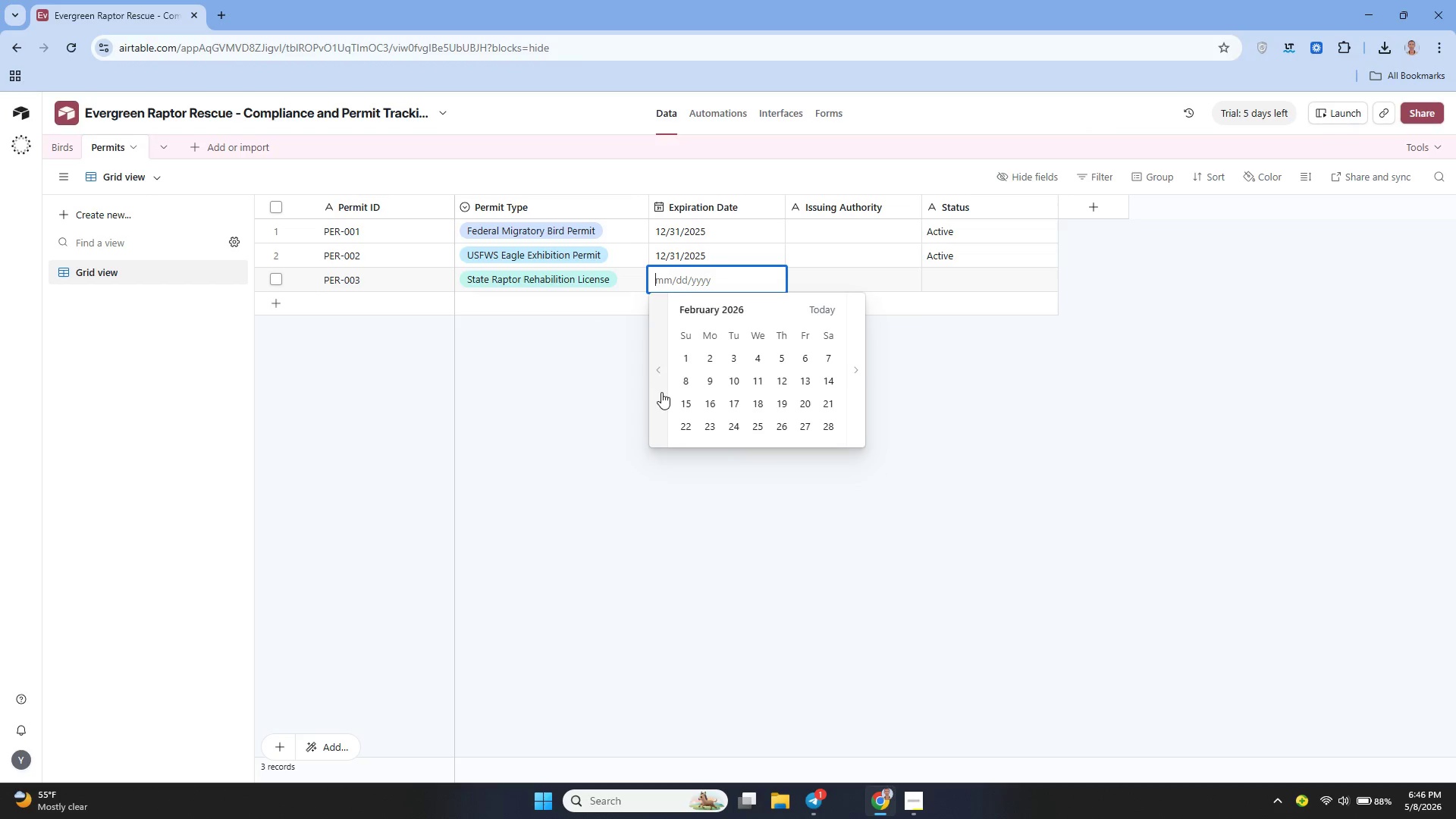 
triple_click([661, 392])
 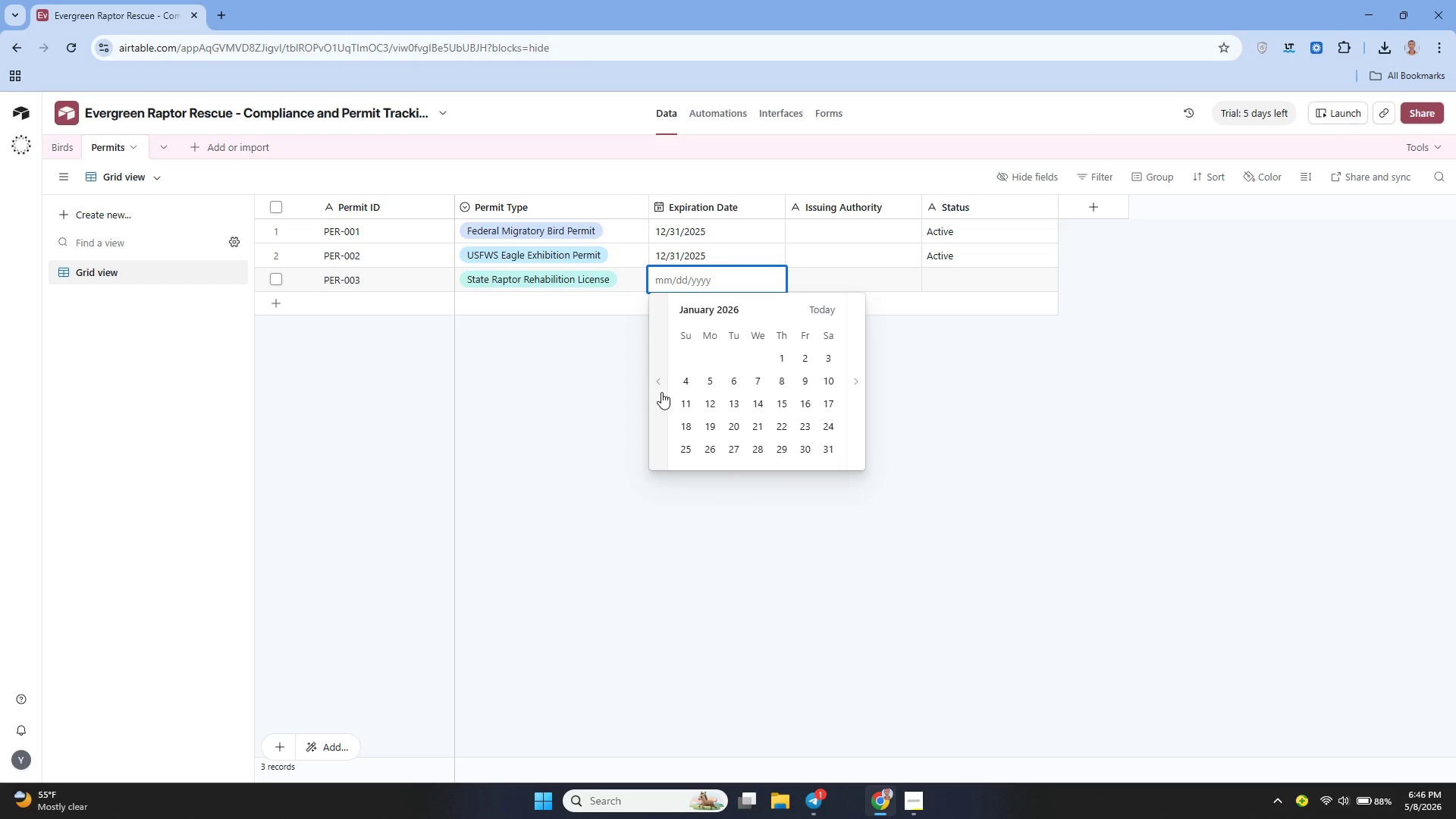 
double_click([661, 392])
 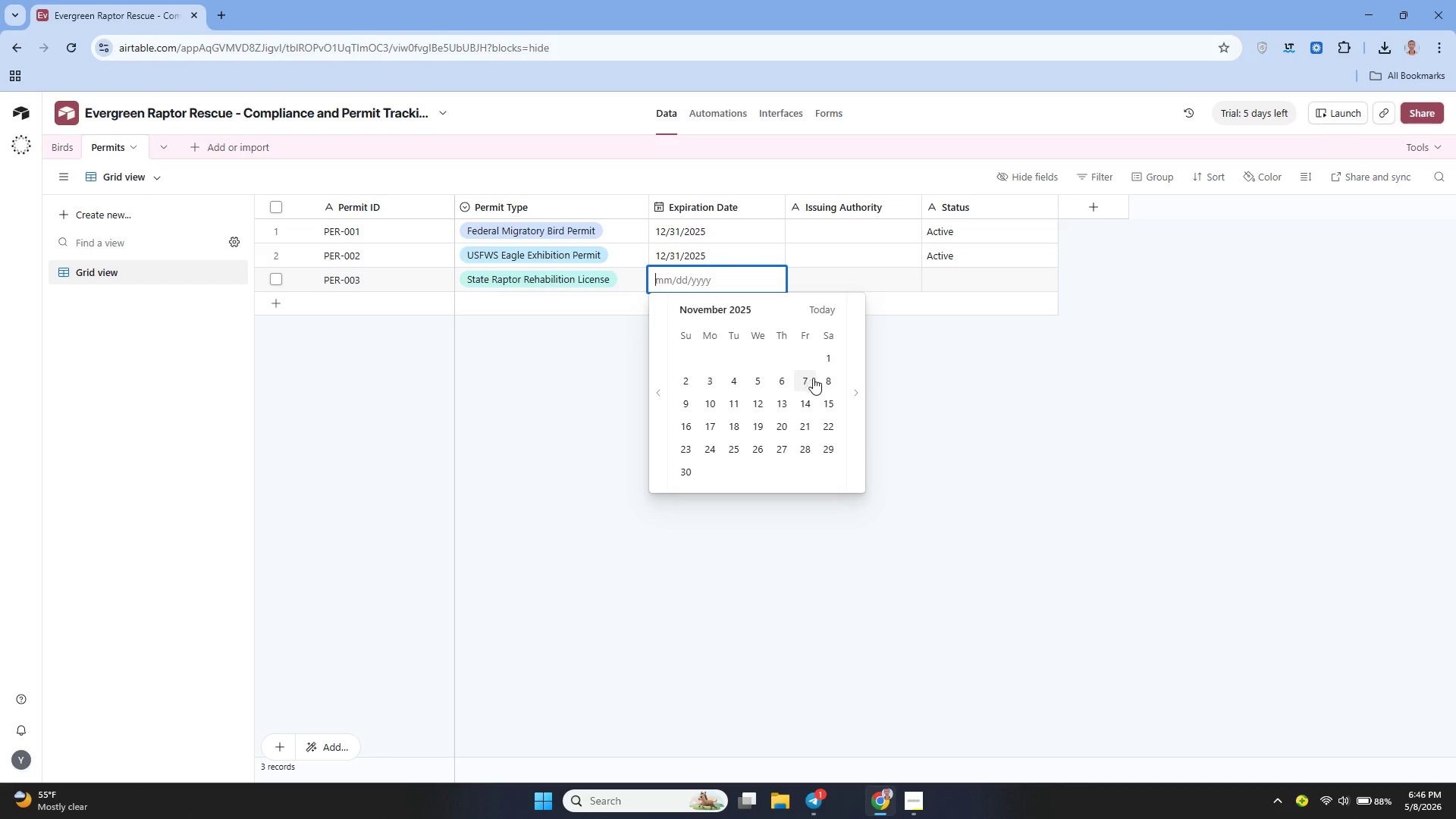 
left_click([847, 392])
 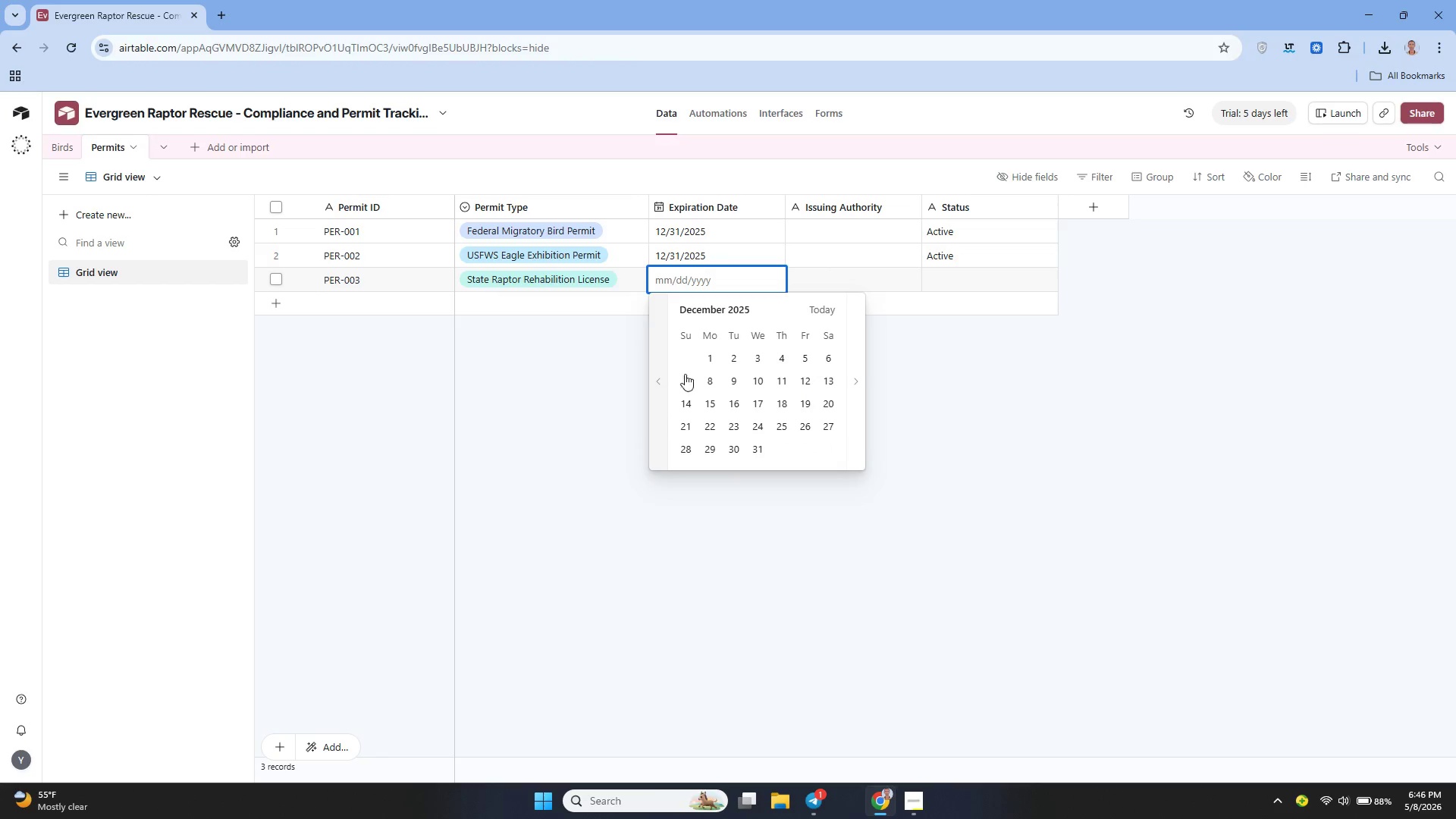 
left_click([849, 388])
 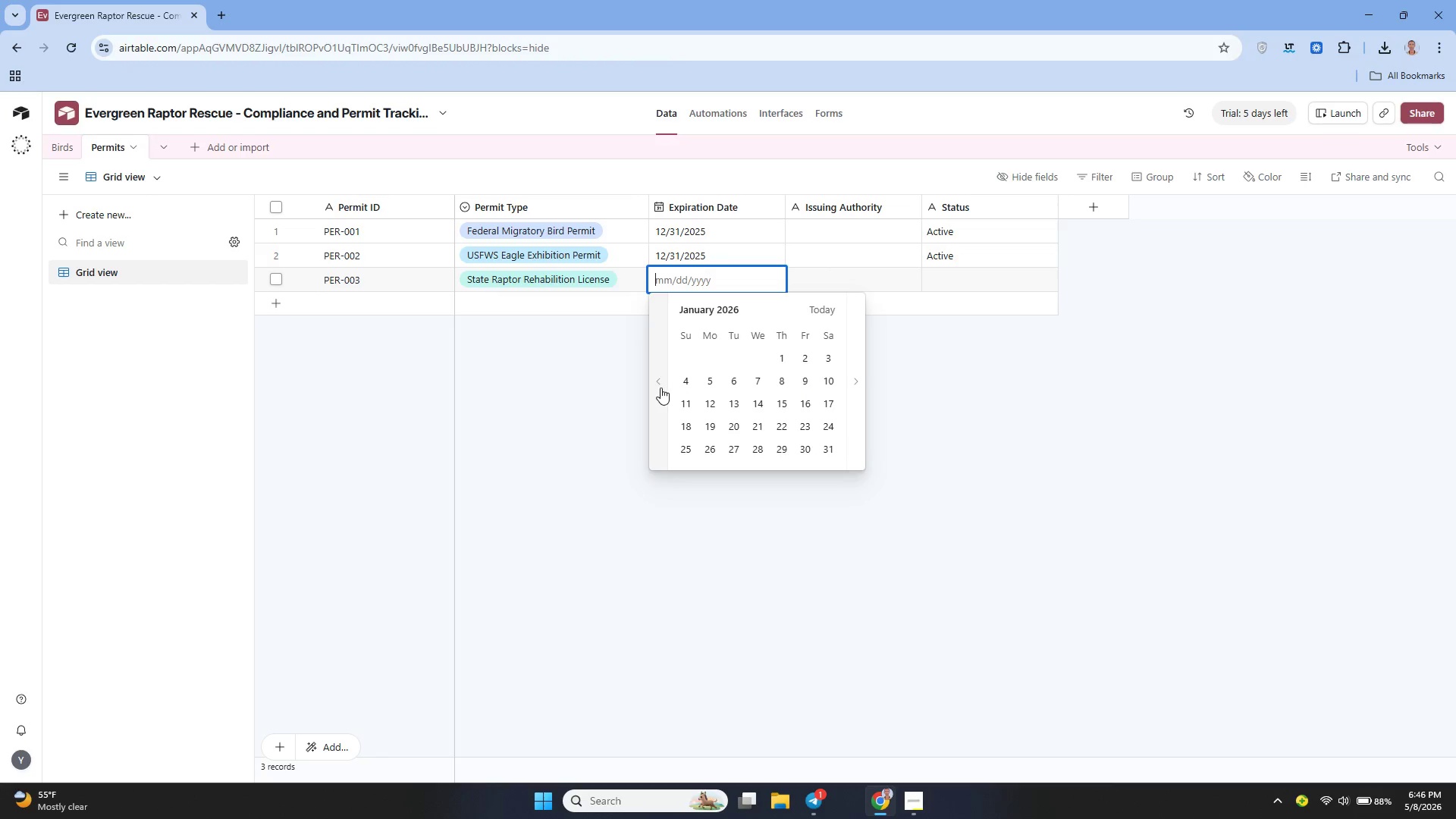 
left_click([660, 388])
 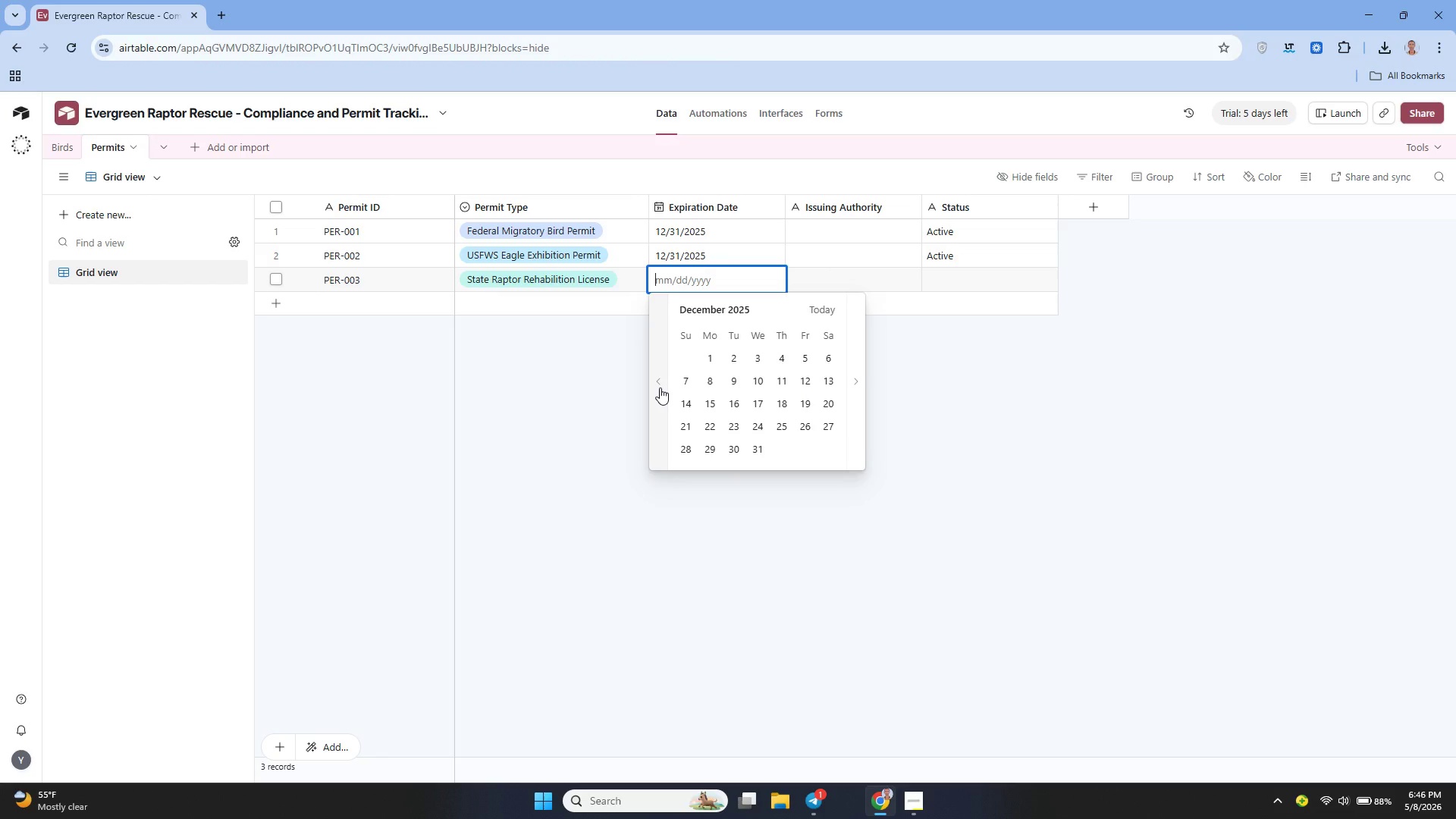 
left_click([660, 388])
 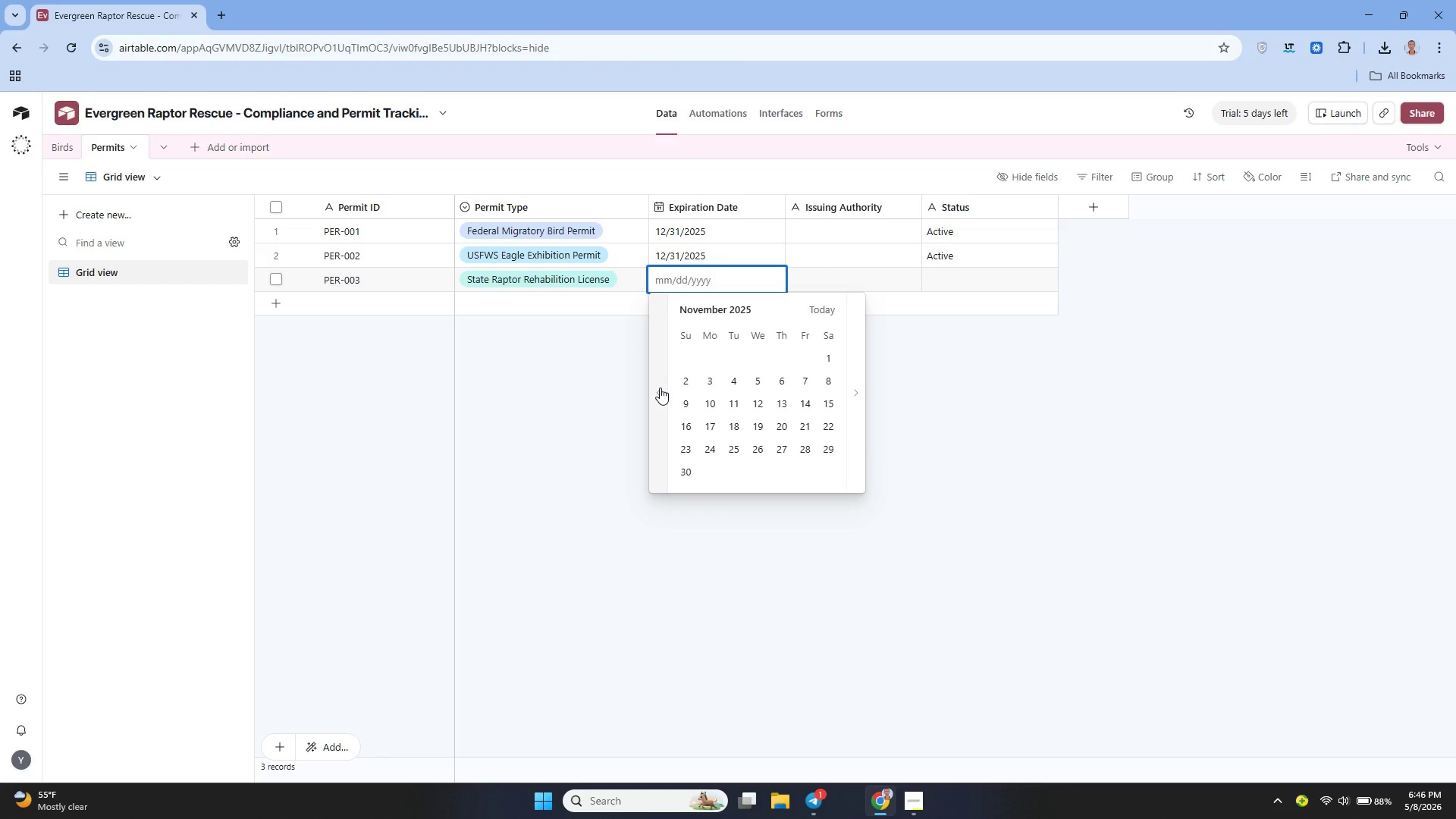 
left_click([660, 388])
 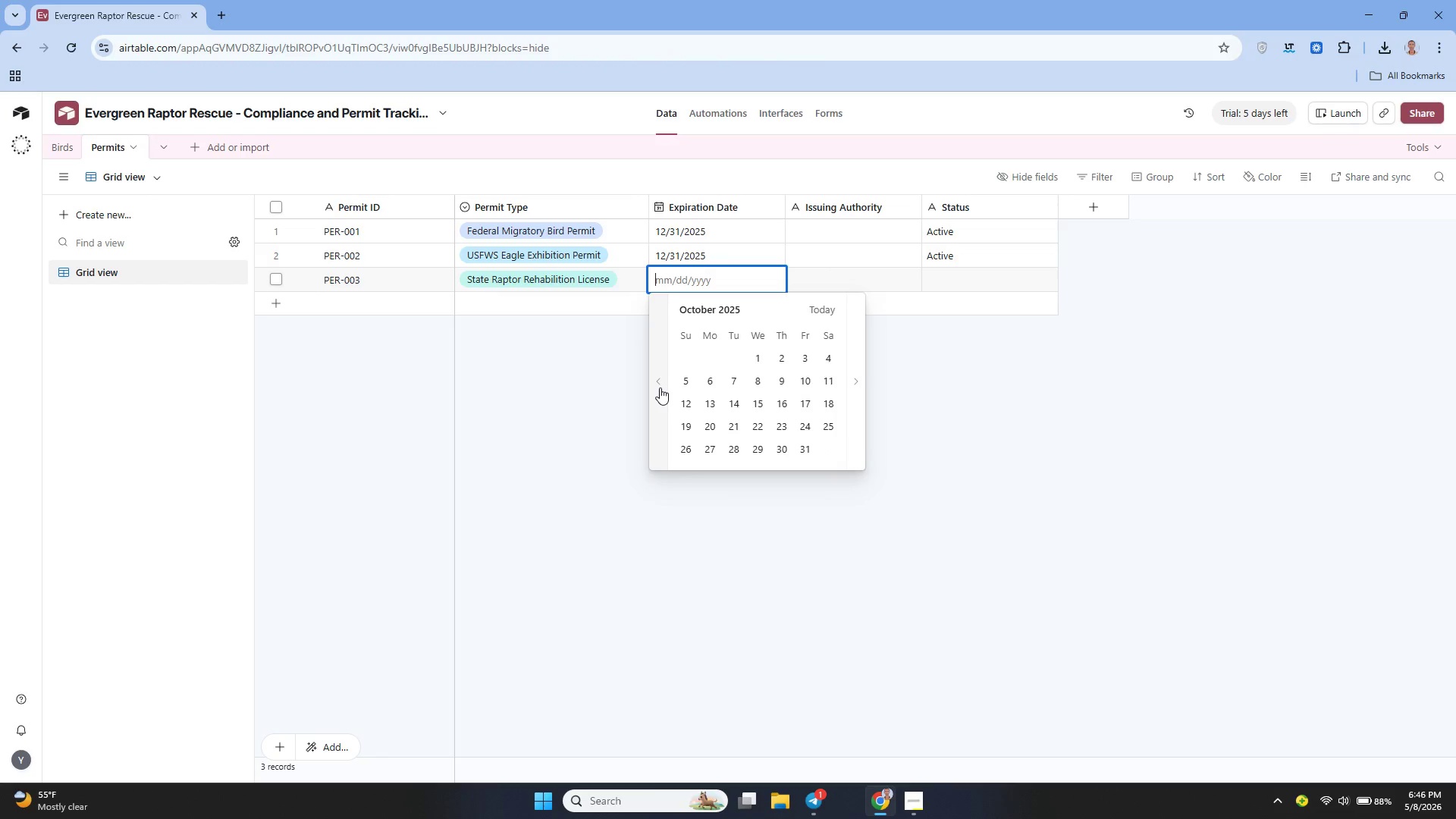 
left_click([660, 388])
 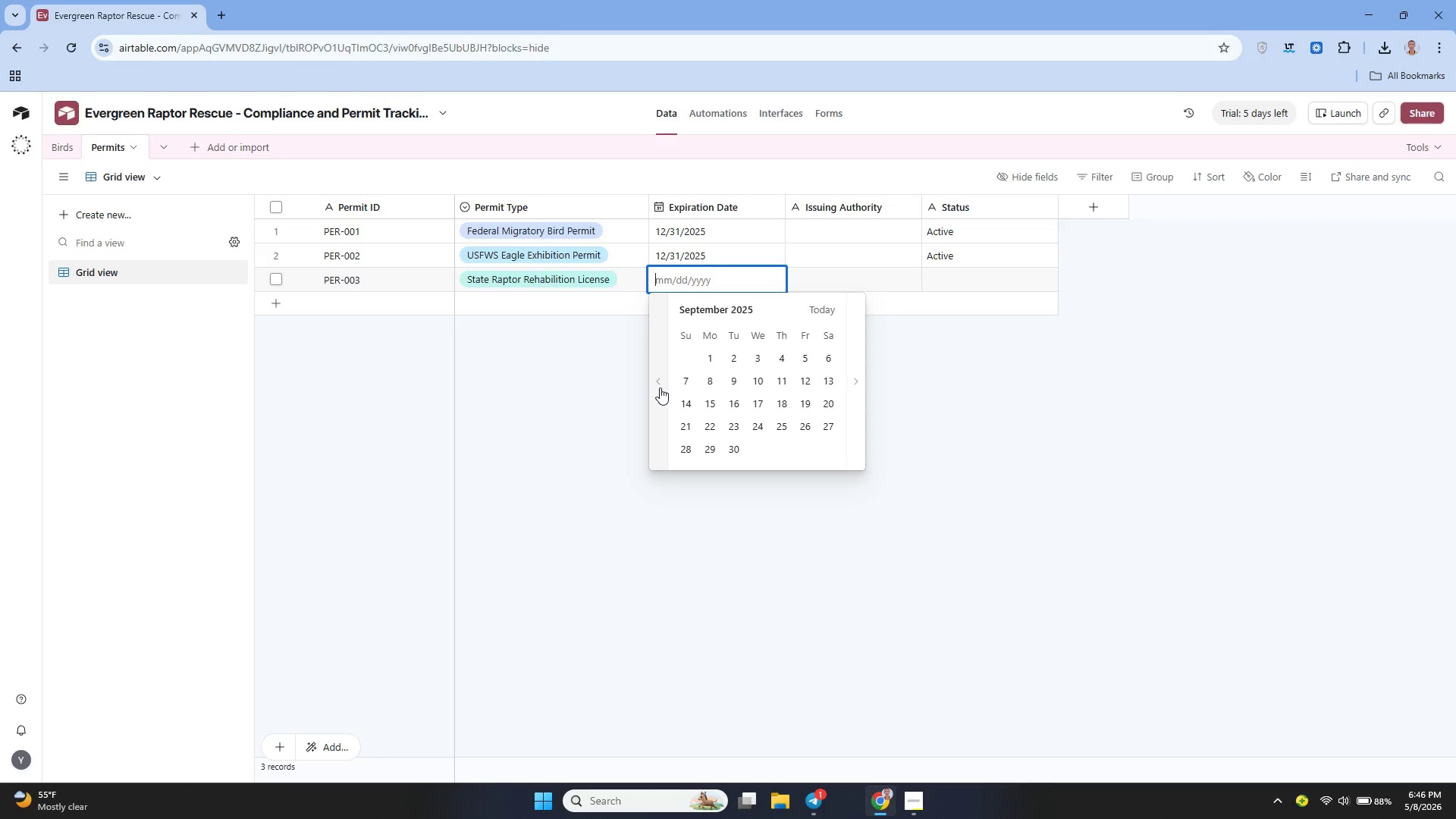 
left_click([660, 388])
 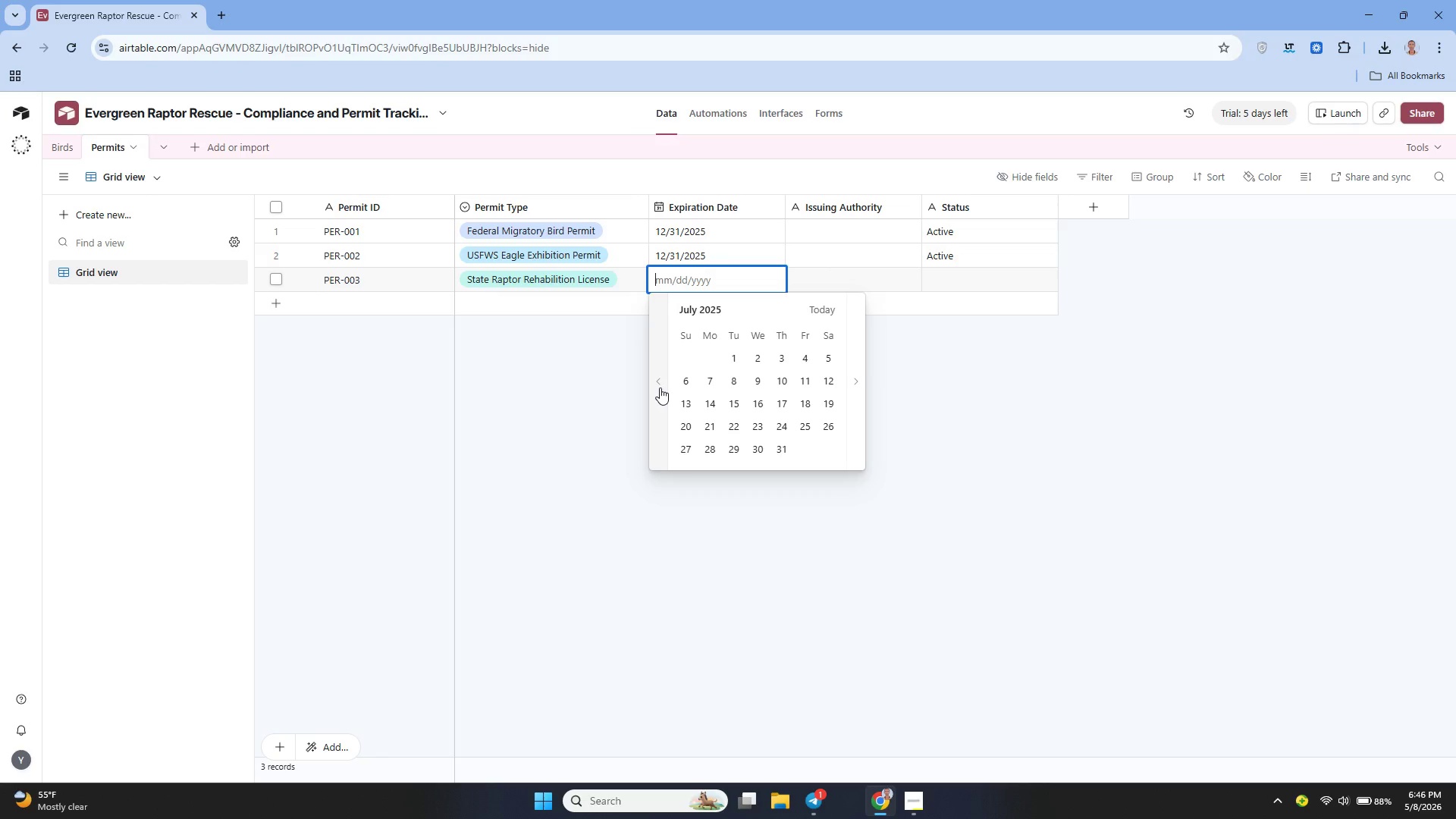 
double_click([660, 388])
 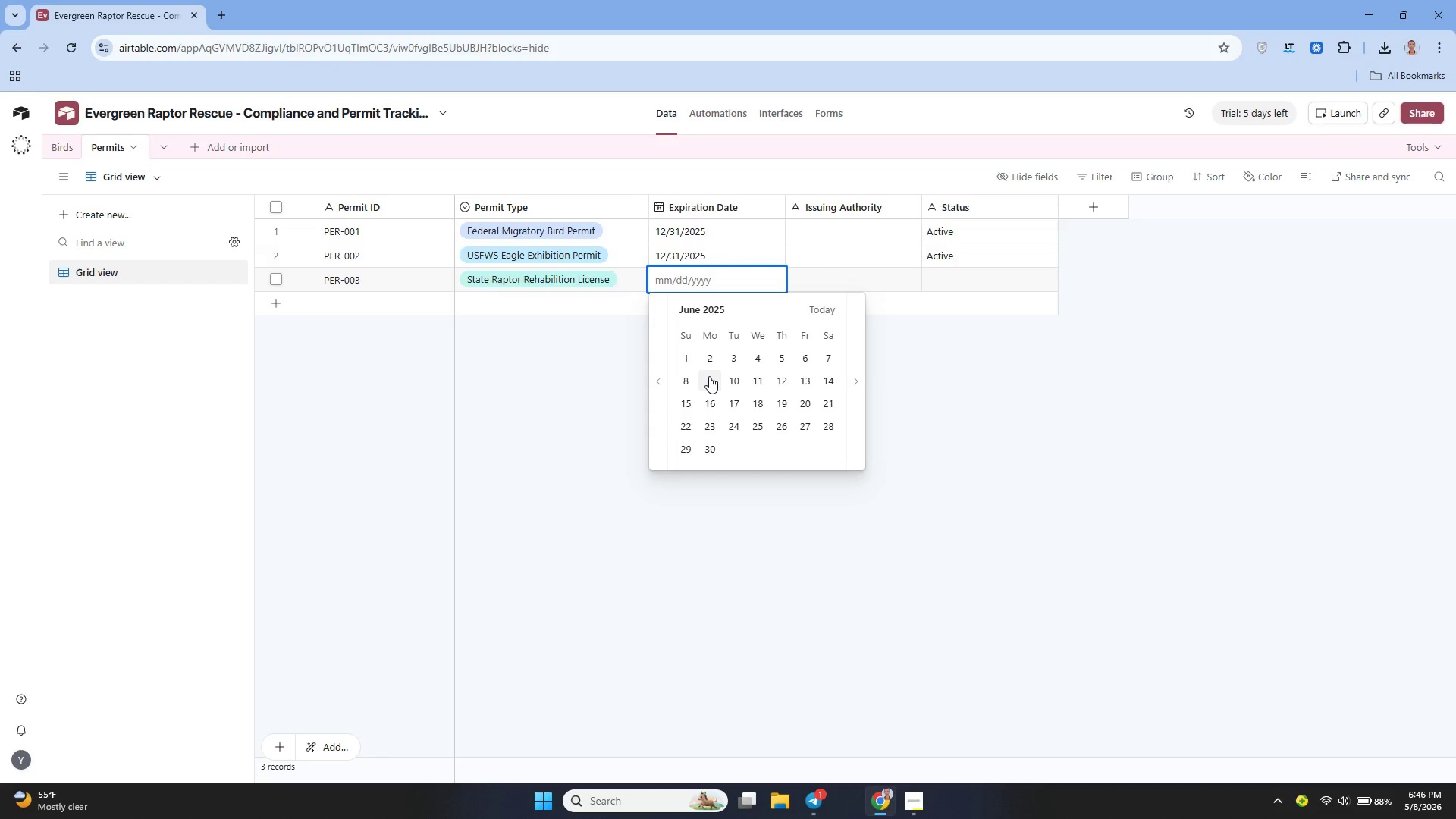 
wait(7.89)
 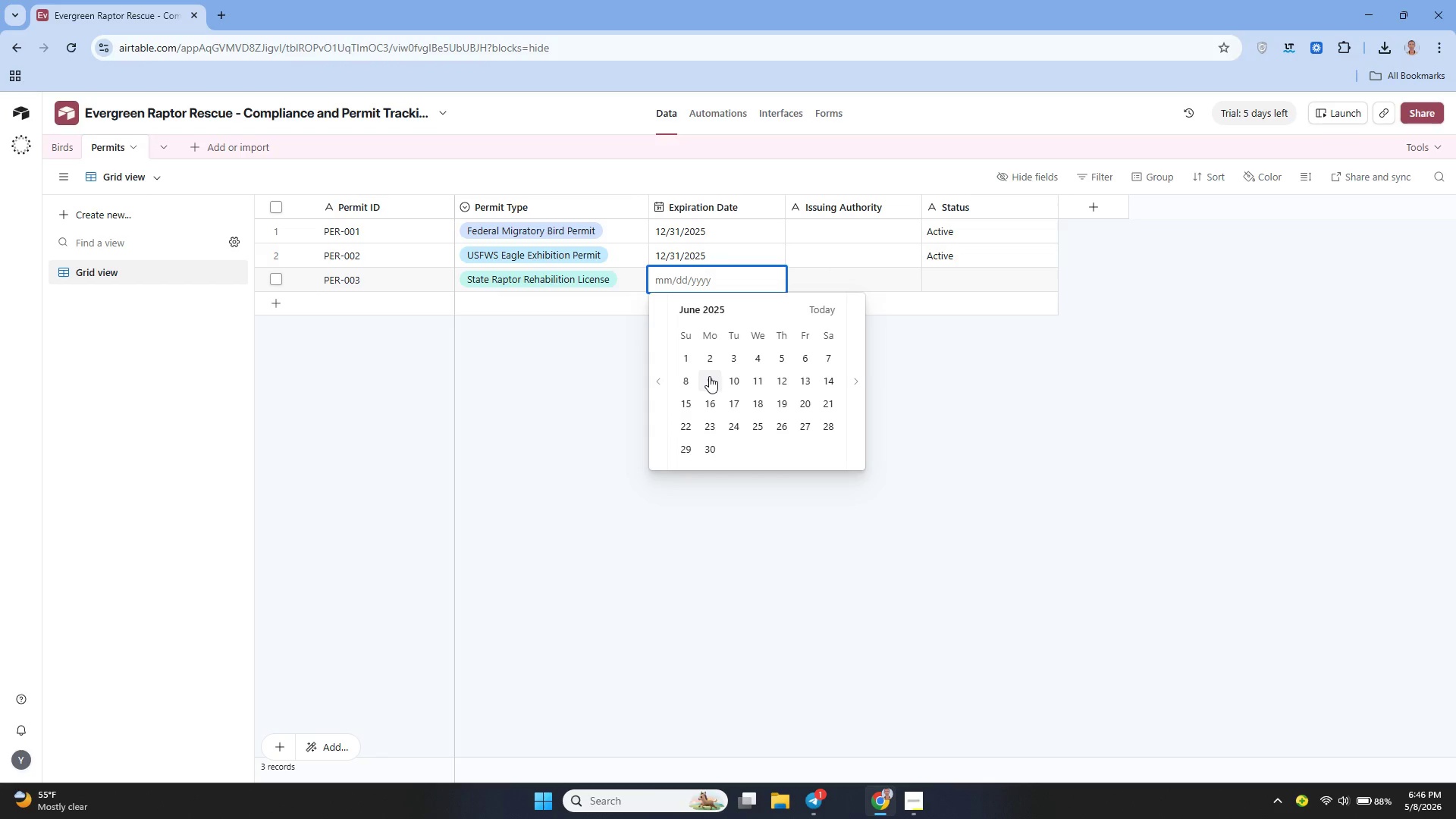 
left_click([707, 441])
 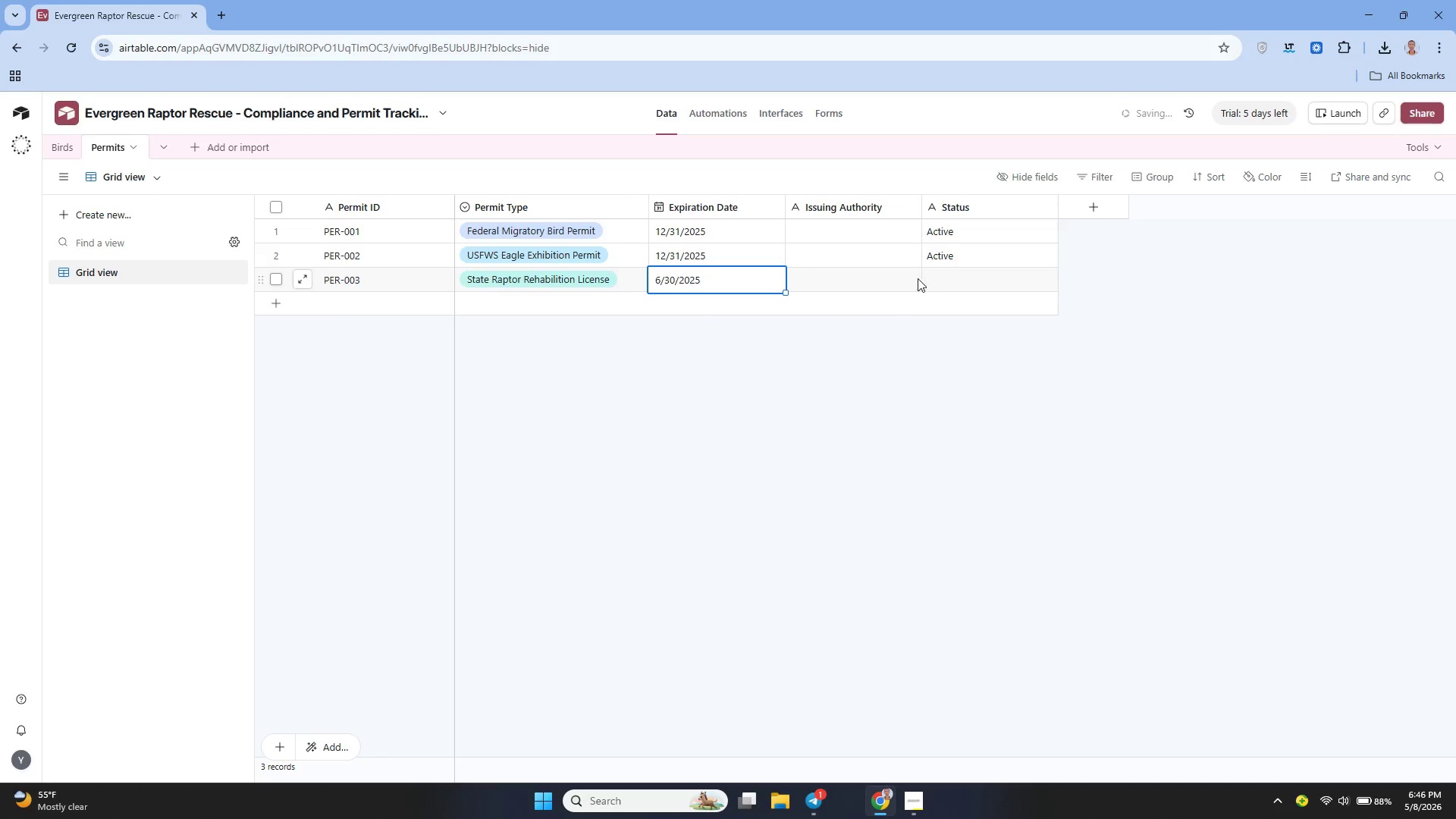 
left_click([942, 280])
 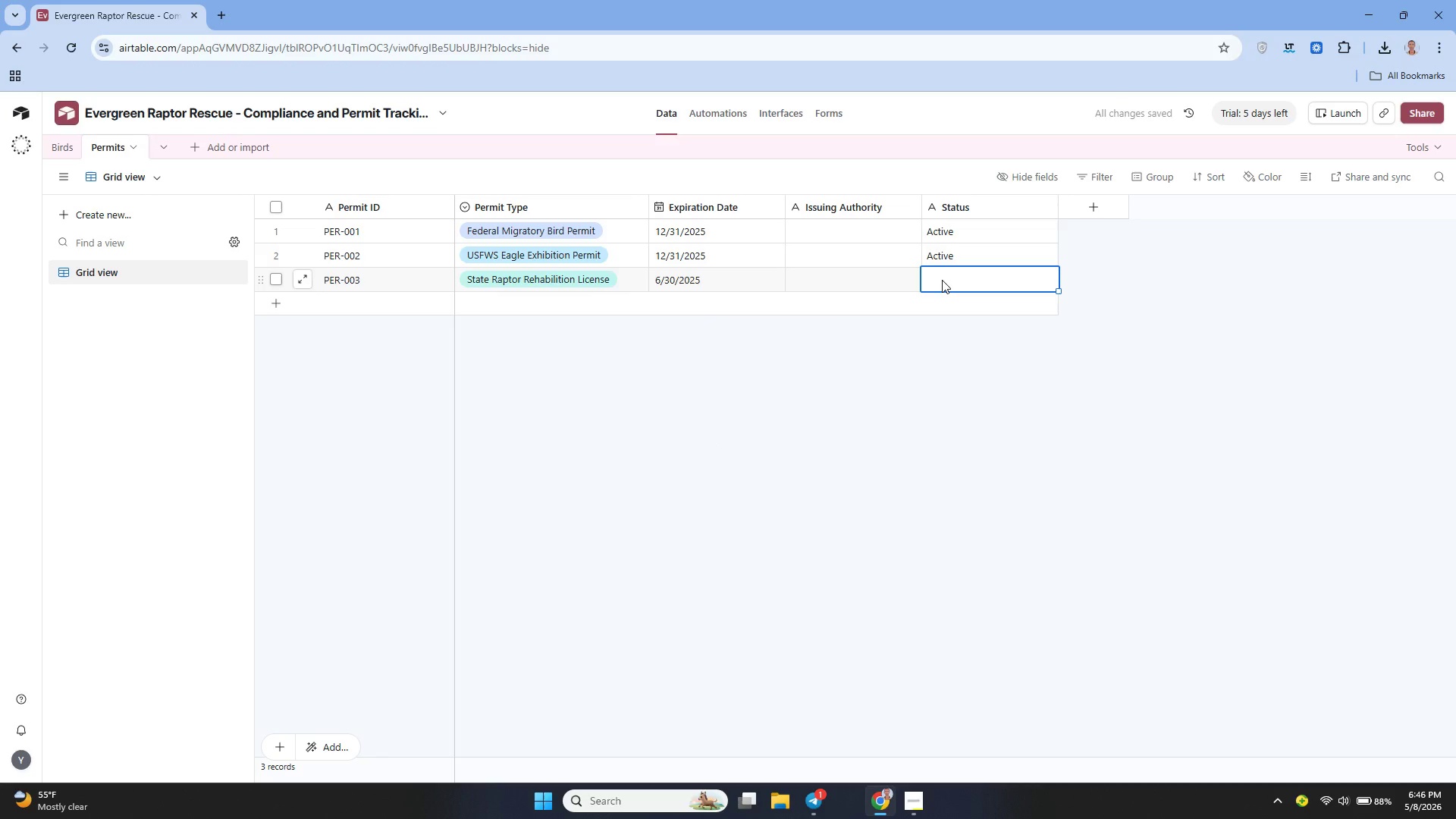 
type(Active)
 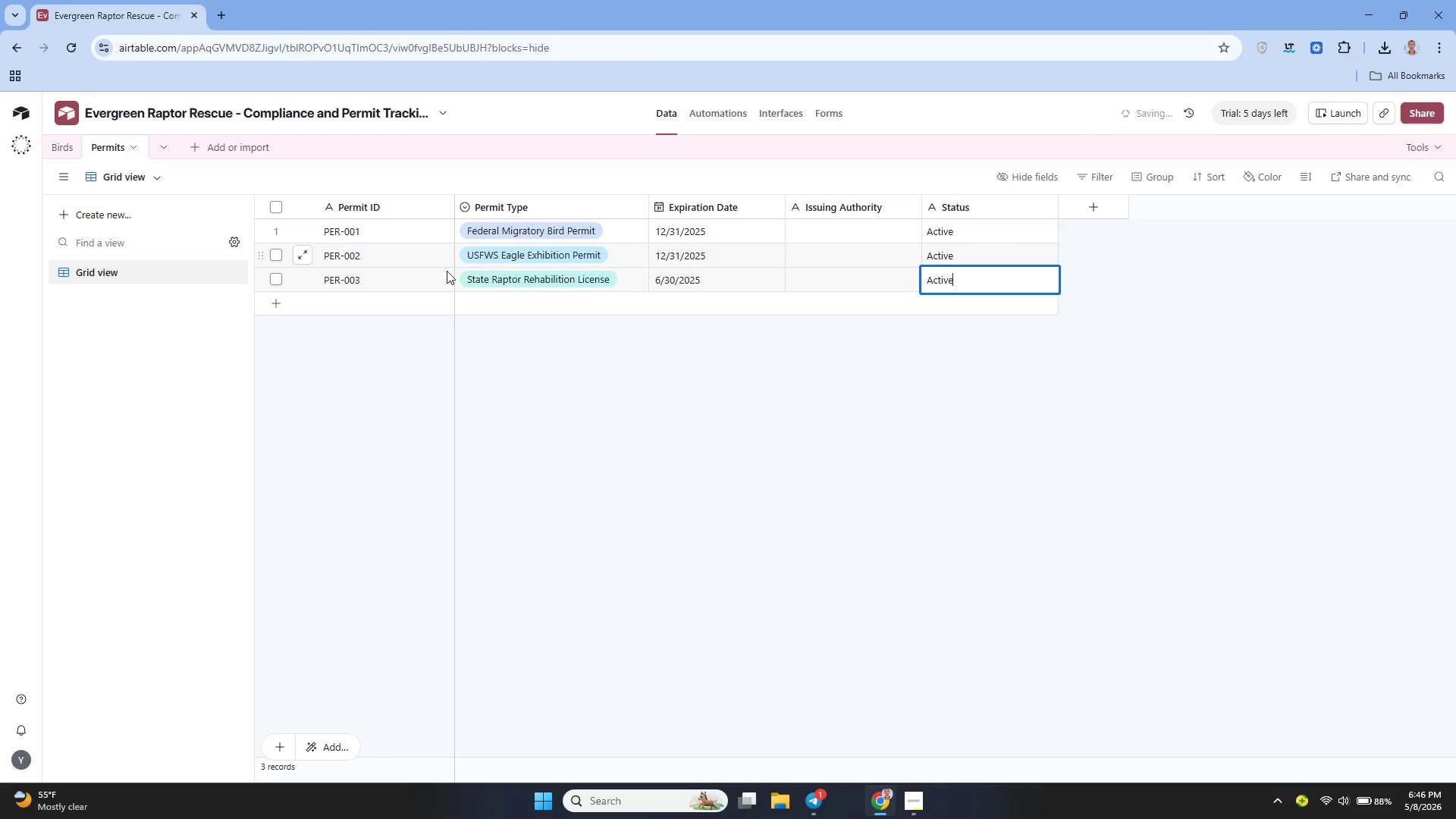 
left_click([365, 308])
 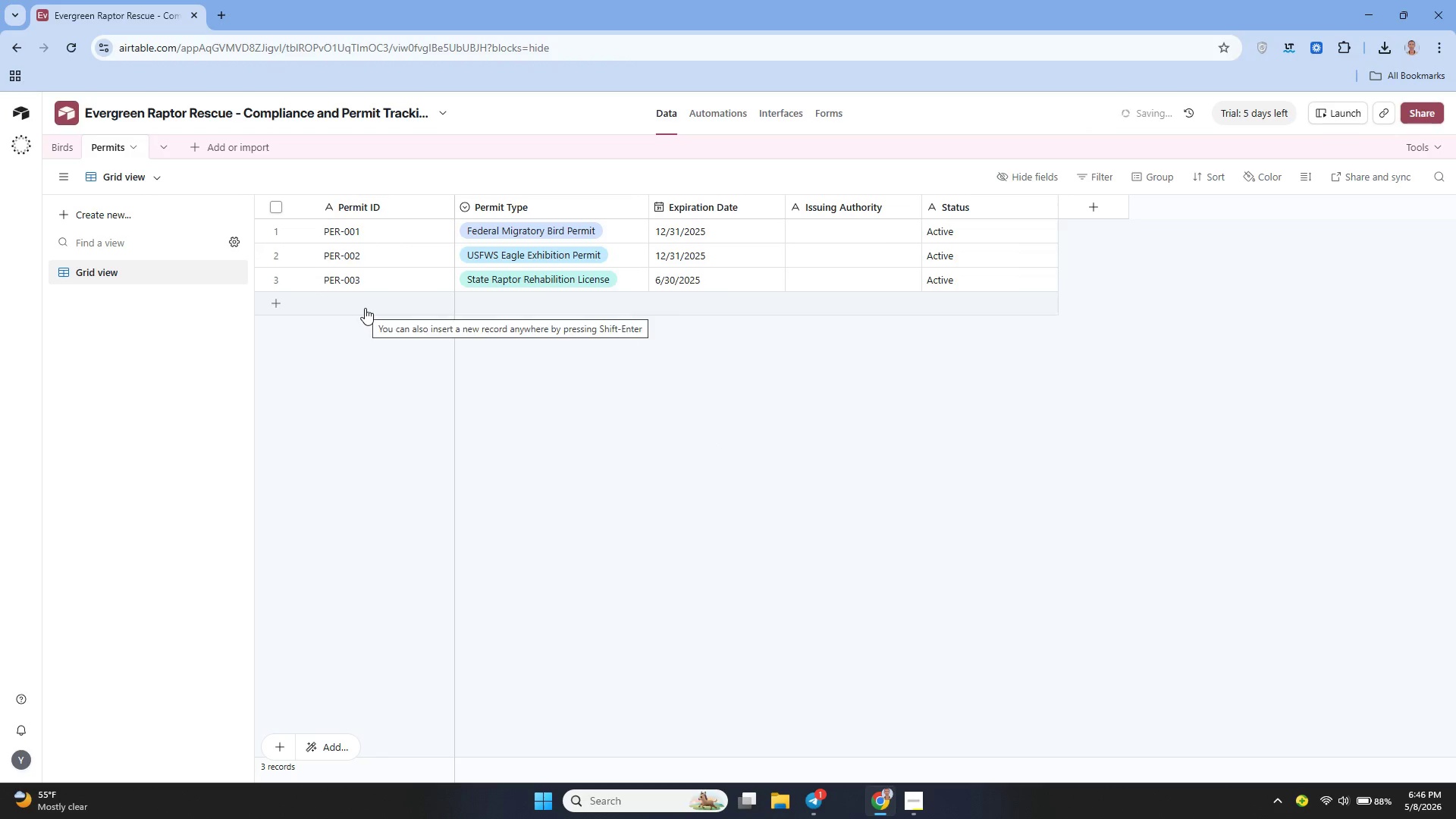 
type(PE)
 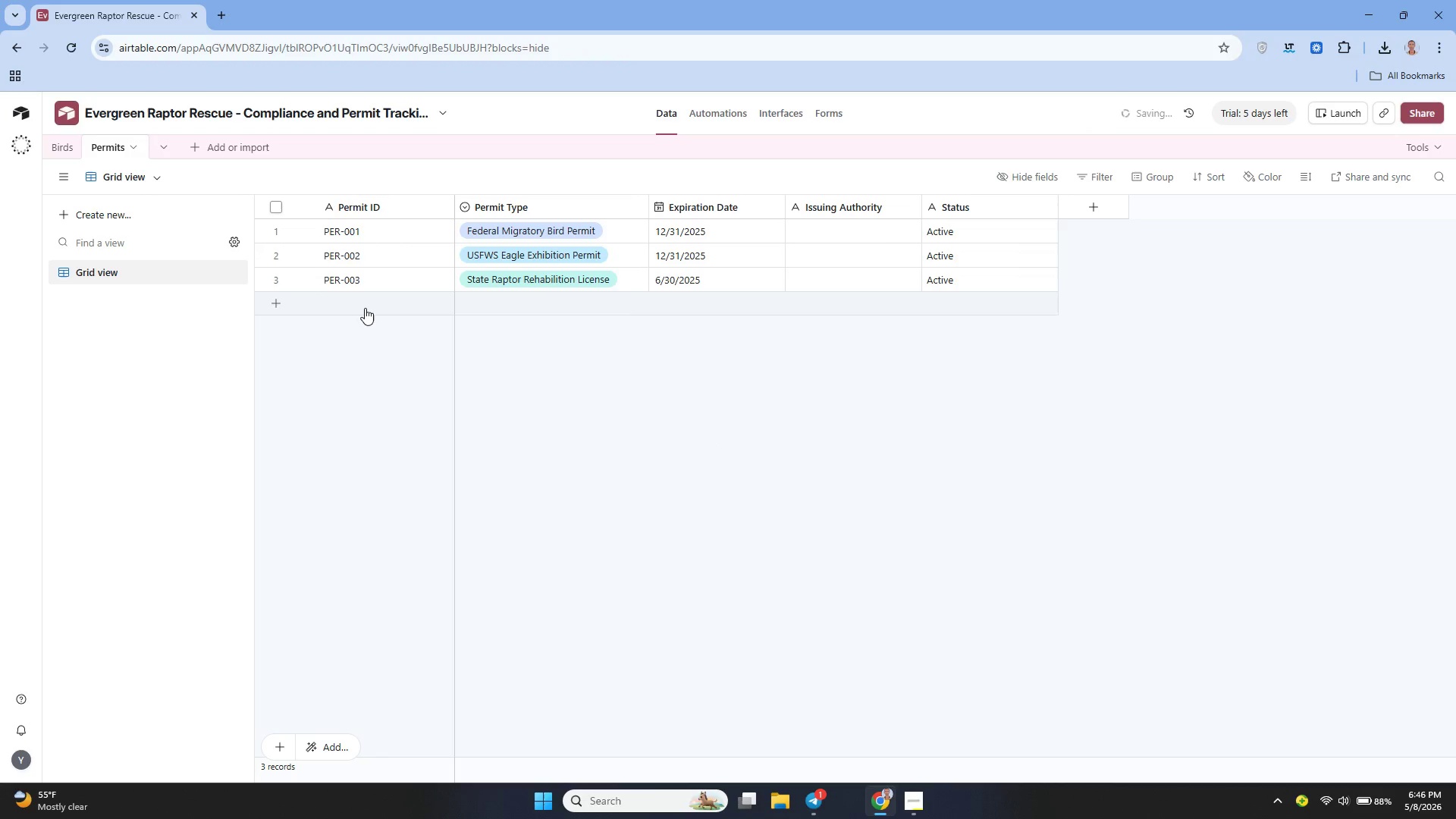 
double_click([365, 308])
 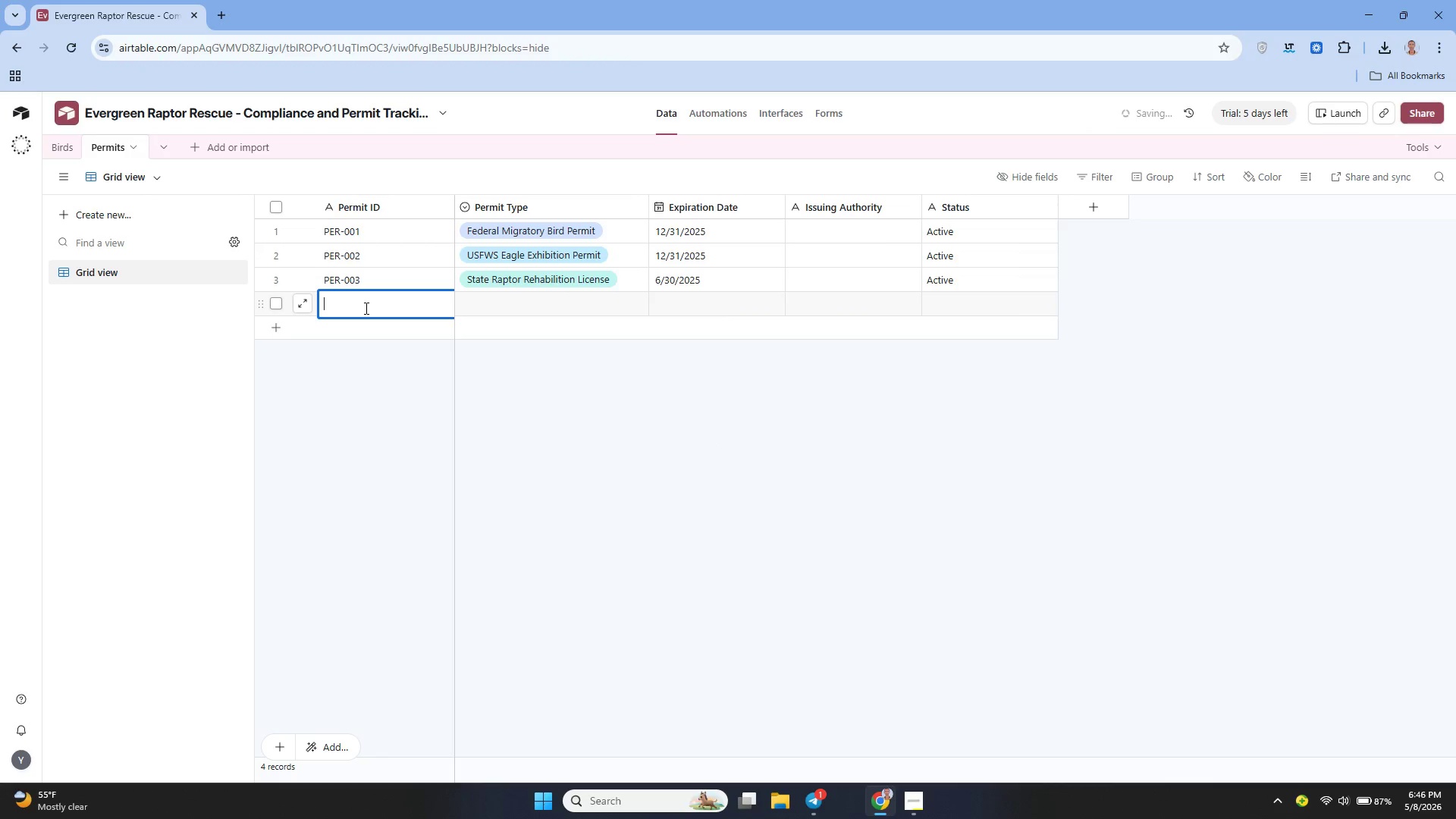 
type(PER-004)
 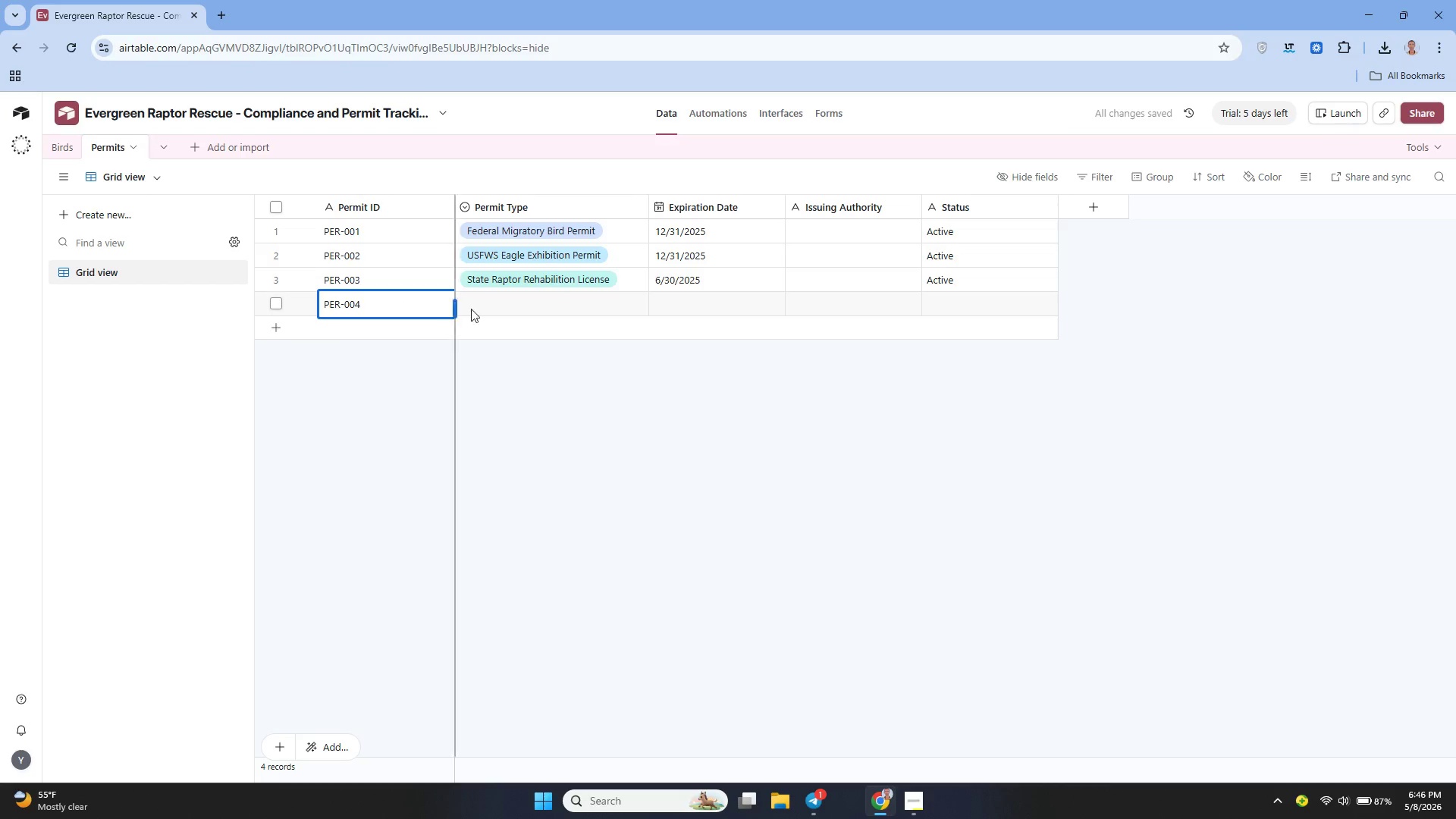 
left_click([482, 309])
 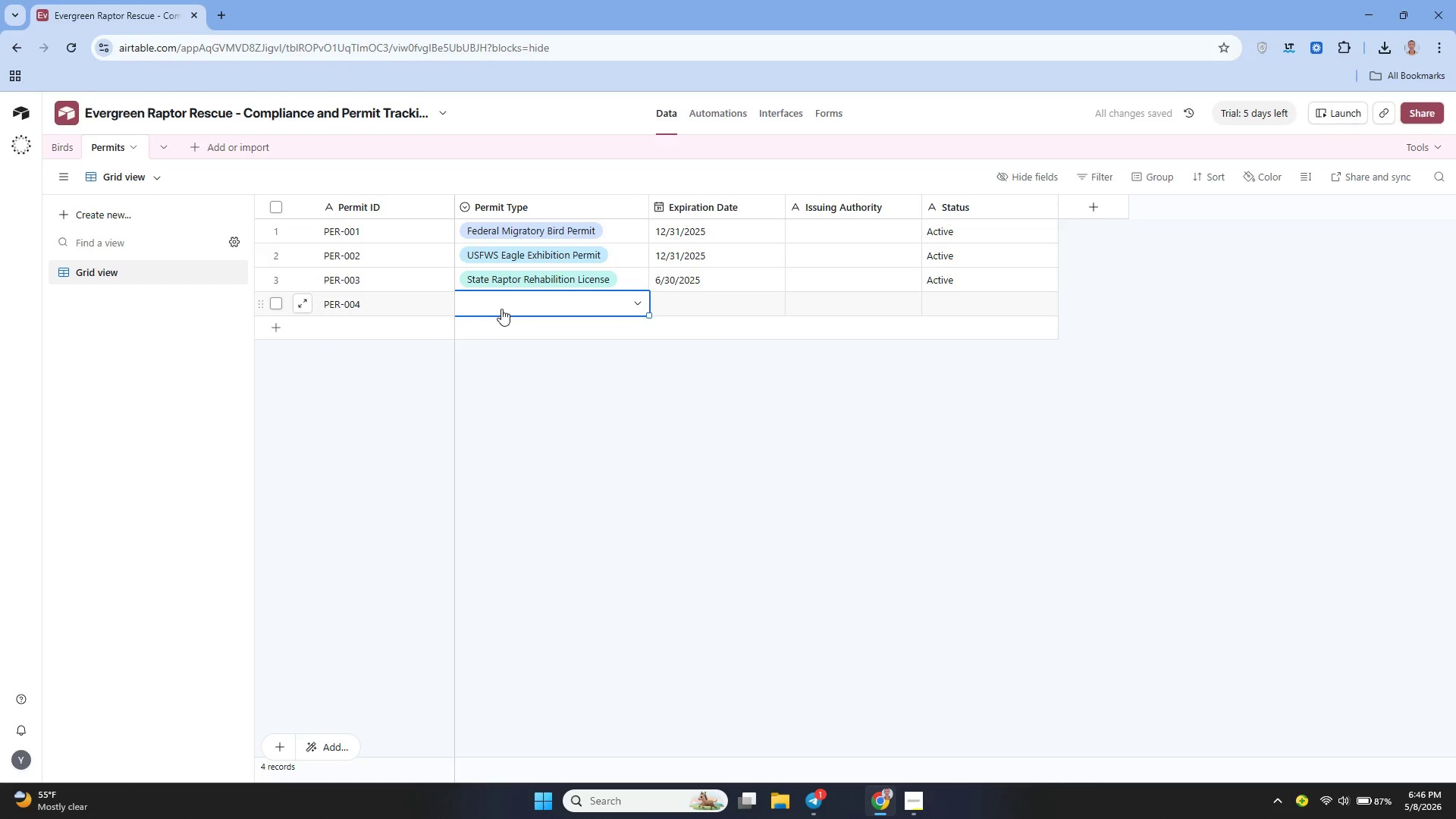 
left_click([501, 309])
 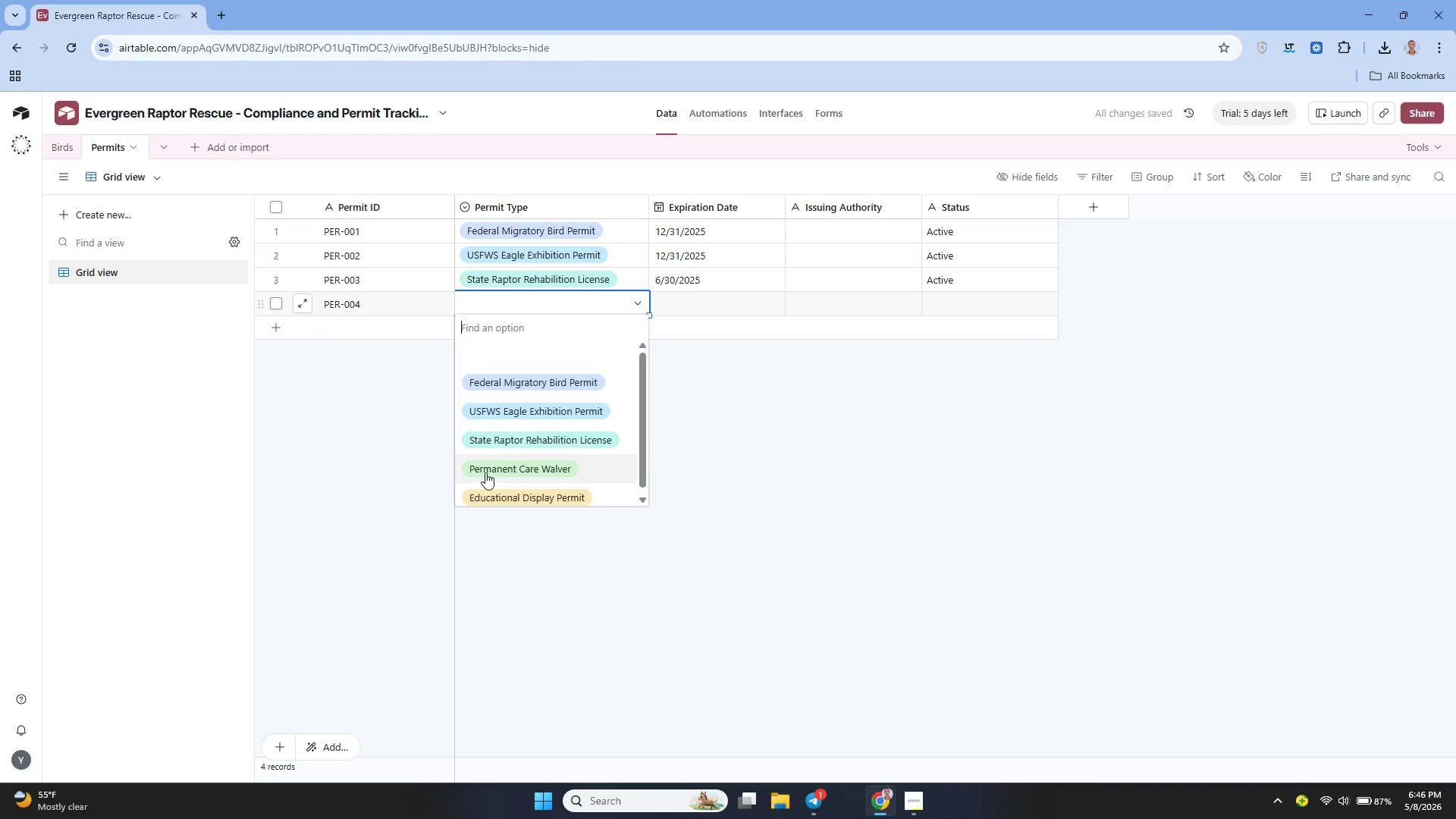 
left_click([482, 468])
 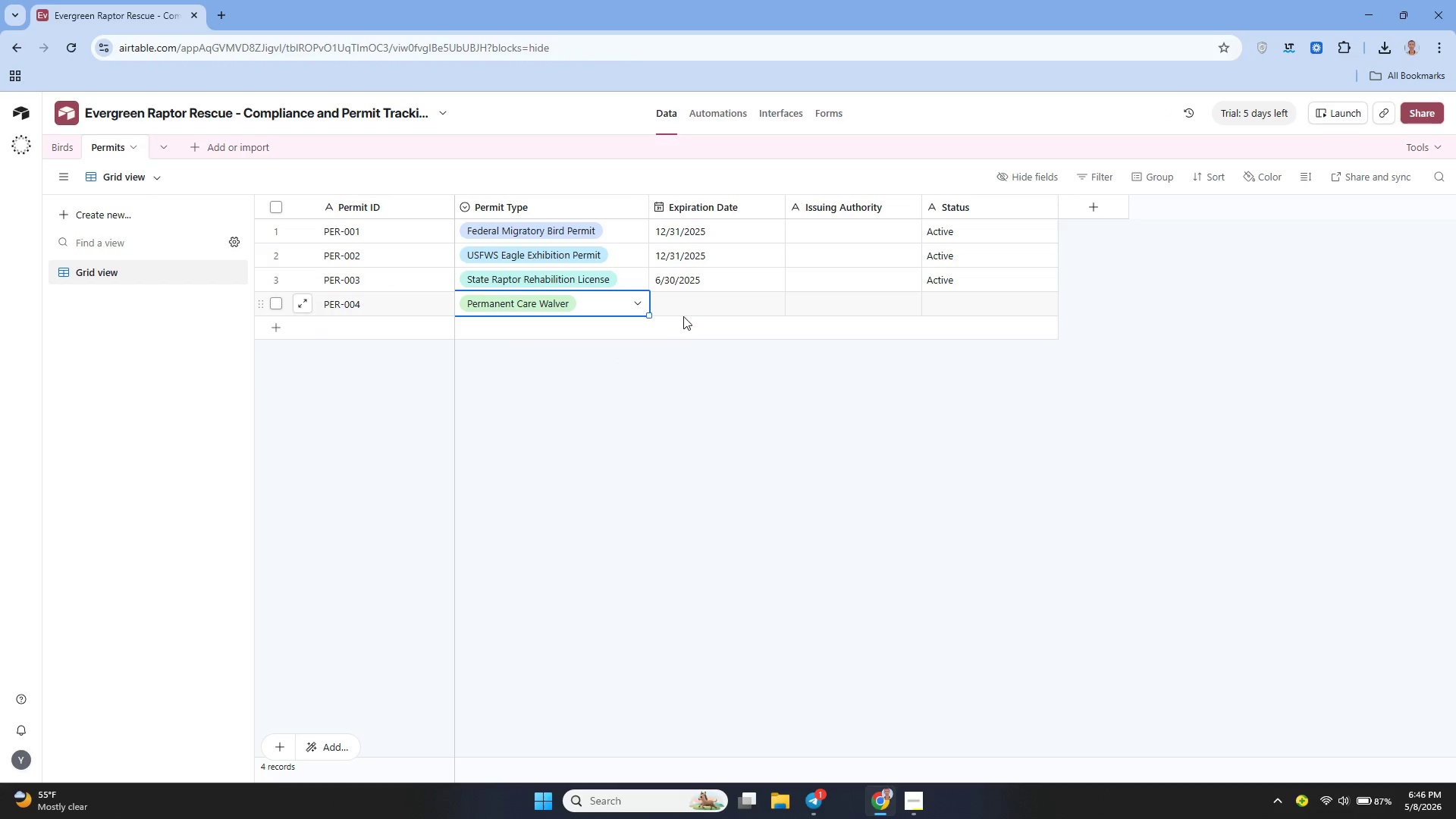 
left_click([689, 303])
 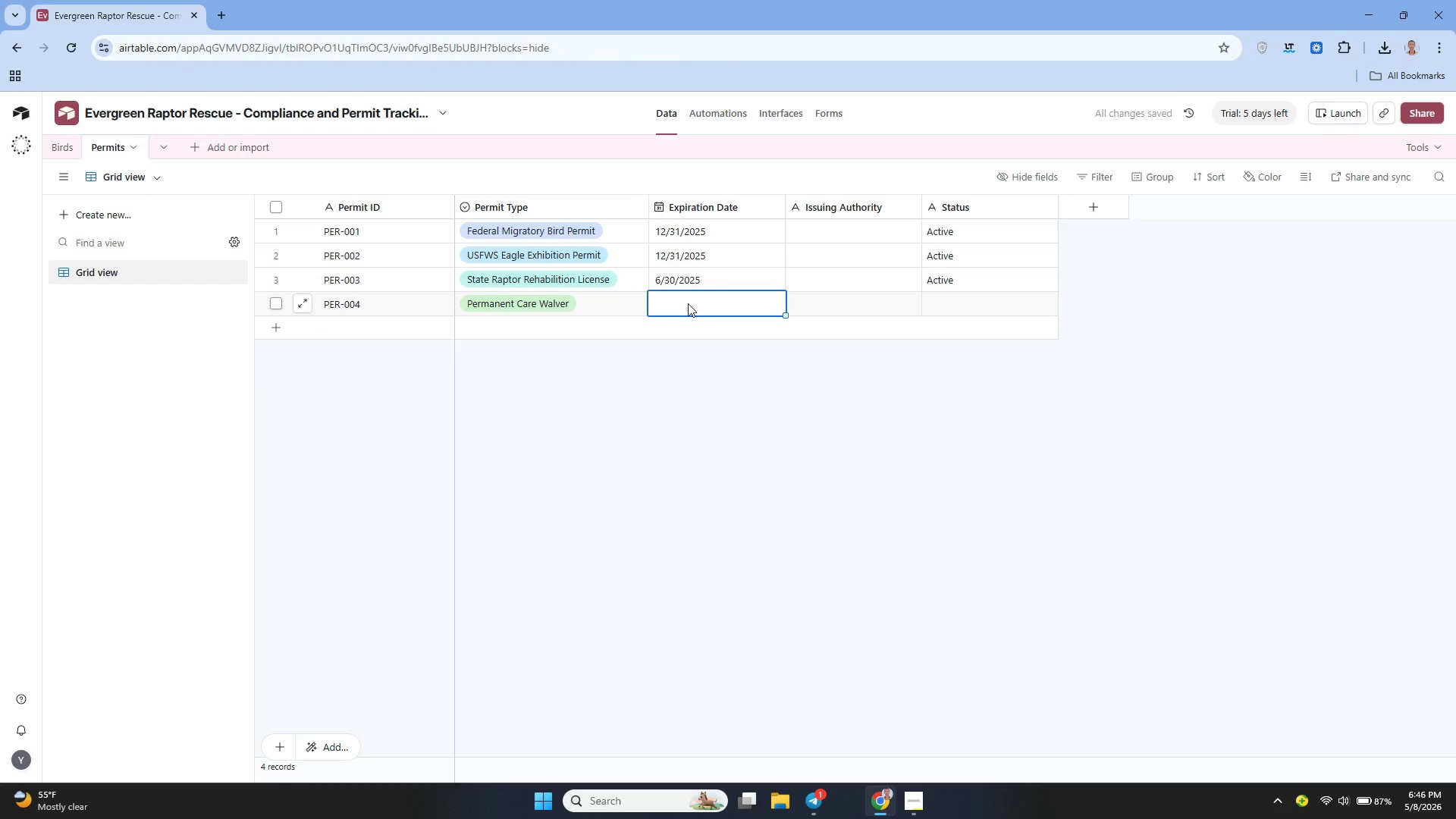 
double_click([688, 303])
 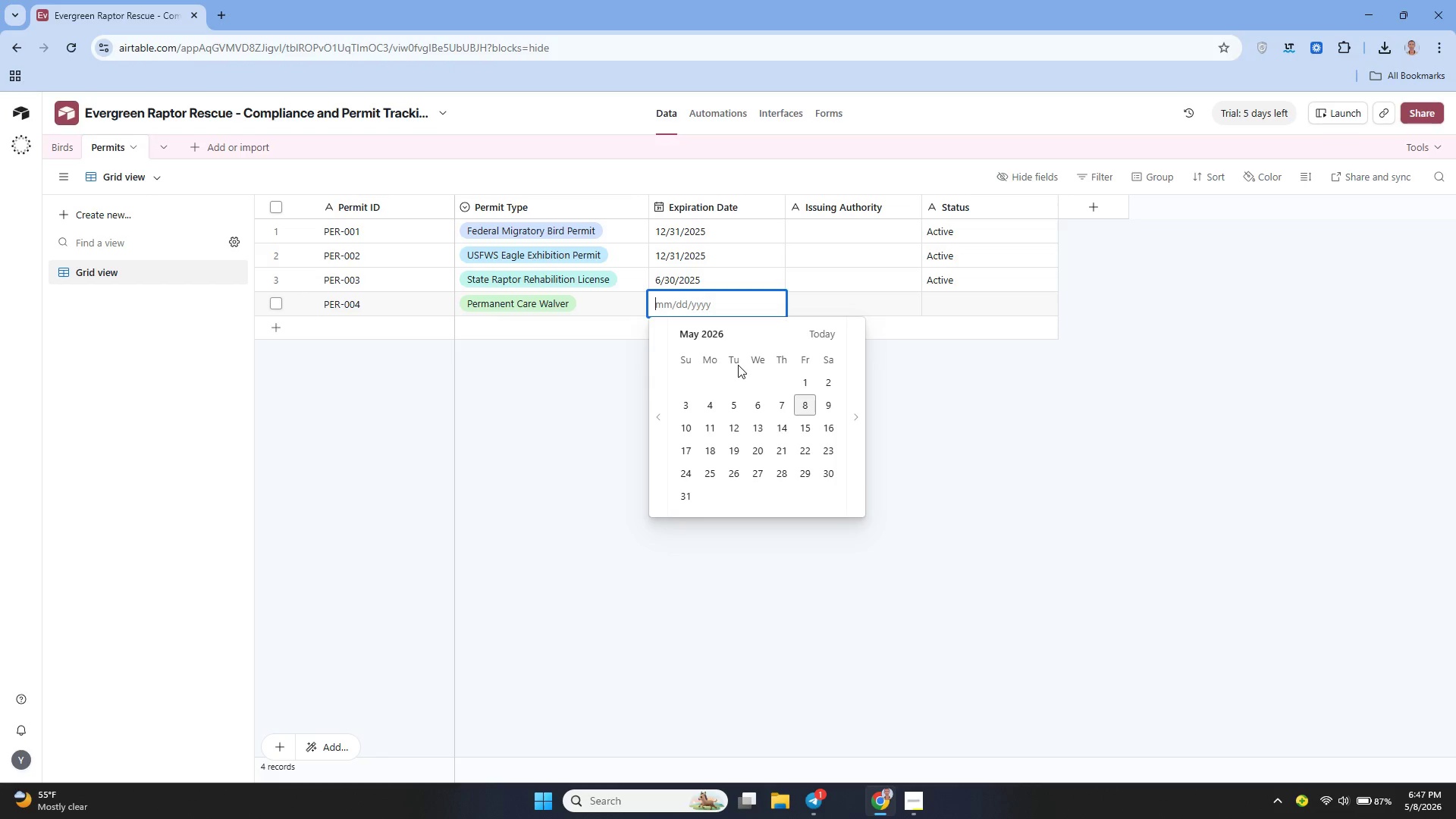 
wait(7.52)
 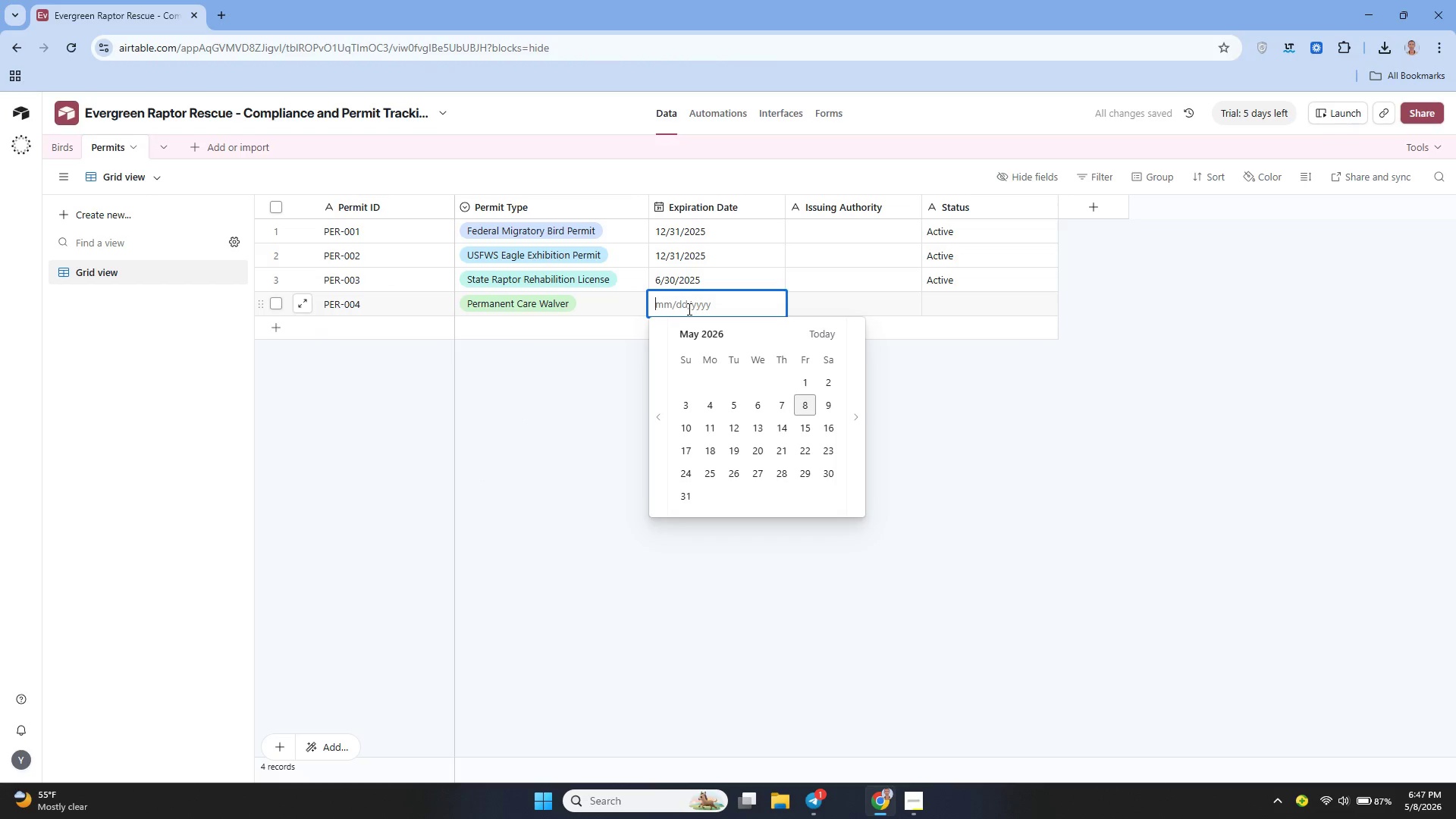 
double_click([653, 417])
 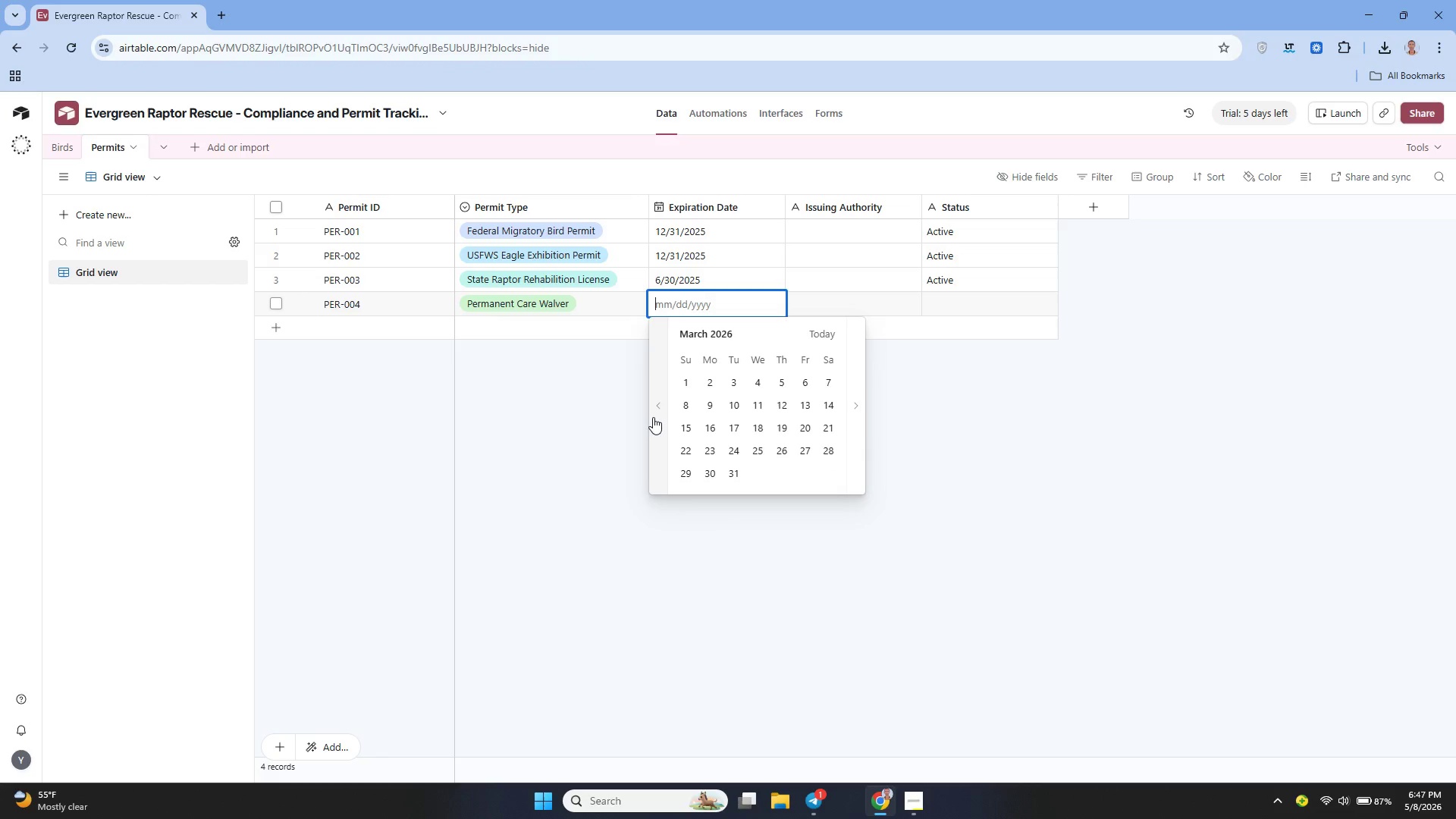 
triple_click([653, 417])
 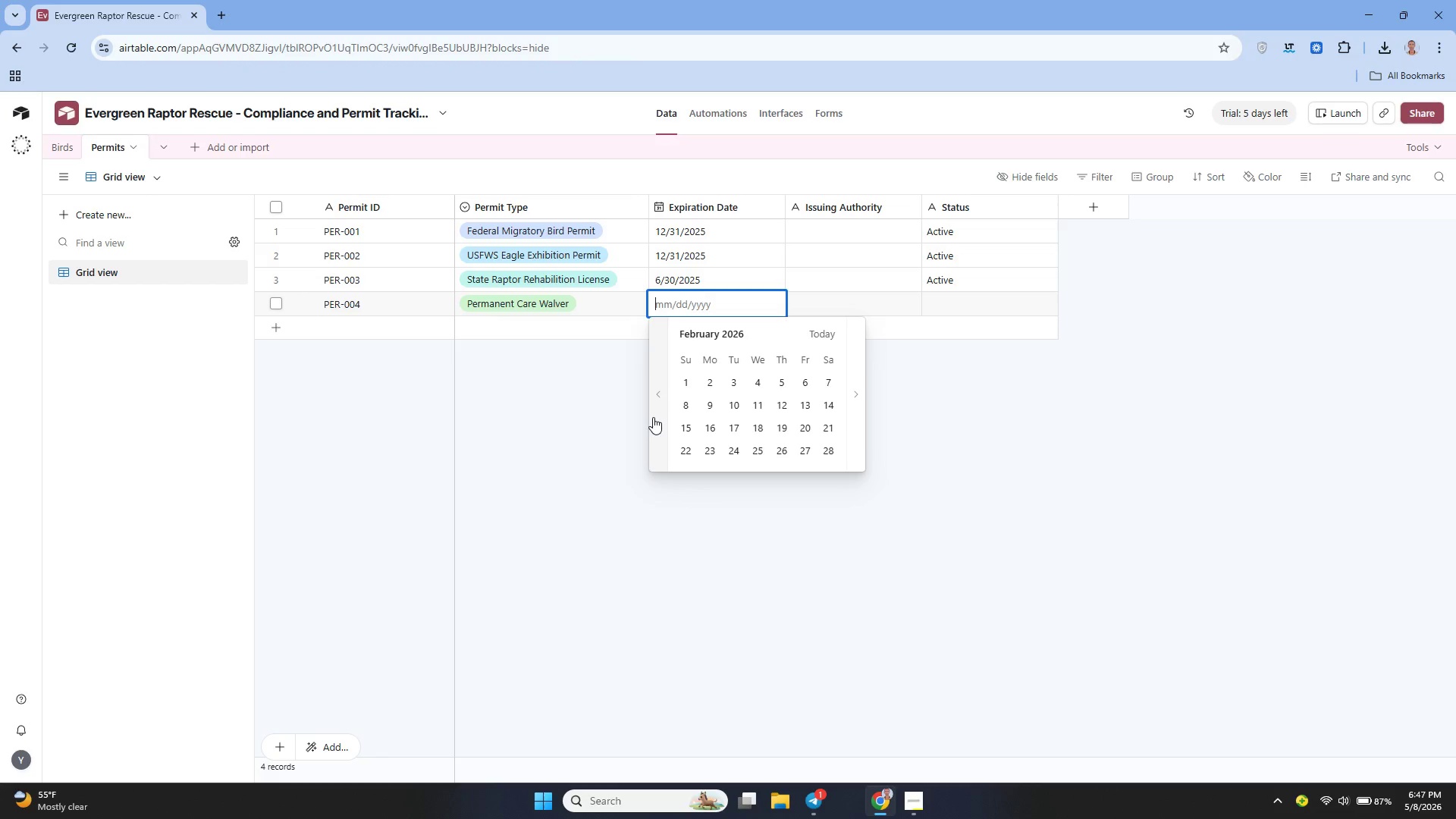 
triple_click([653, 417])
 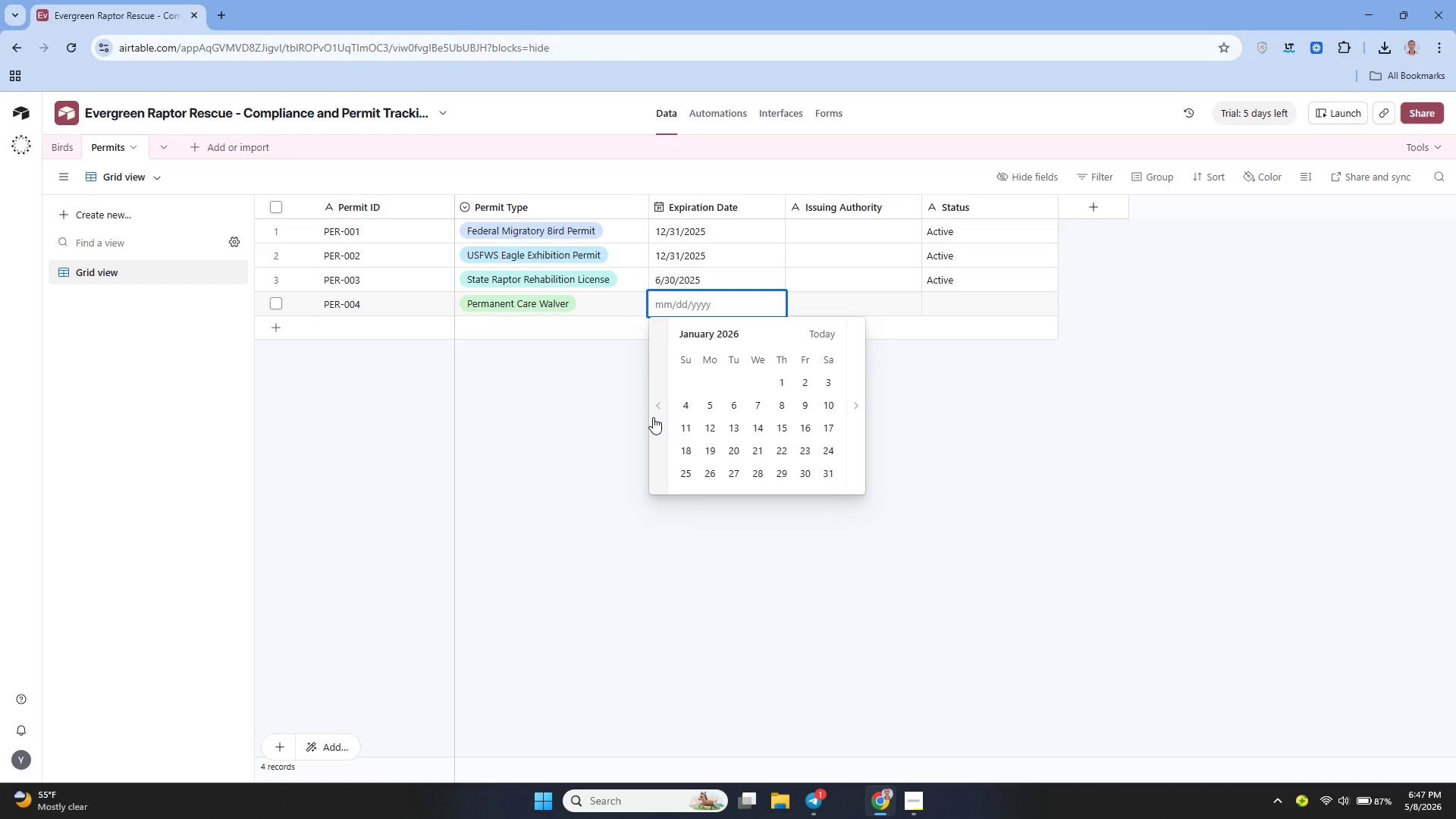 
left_click([653, 417])
 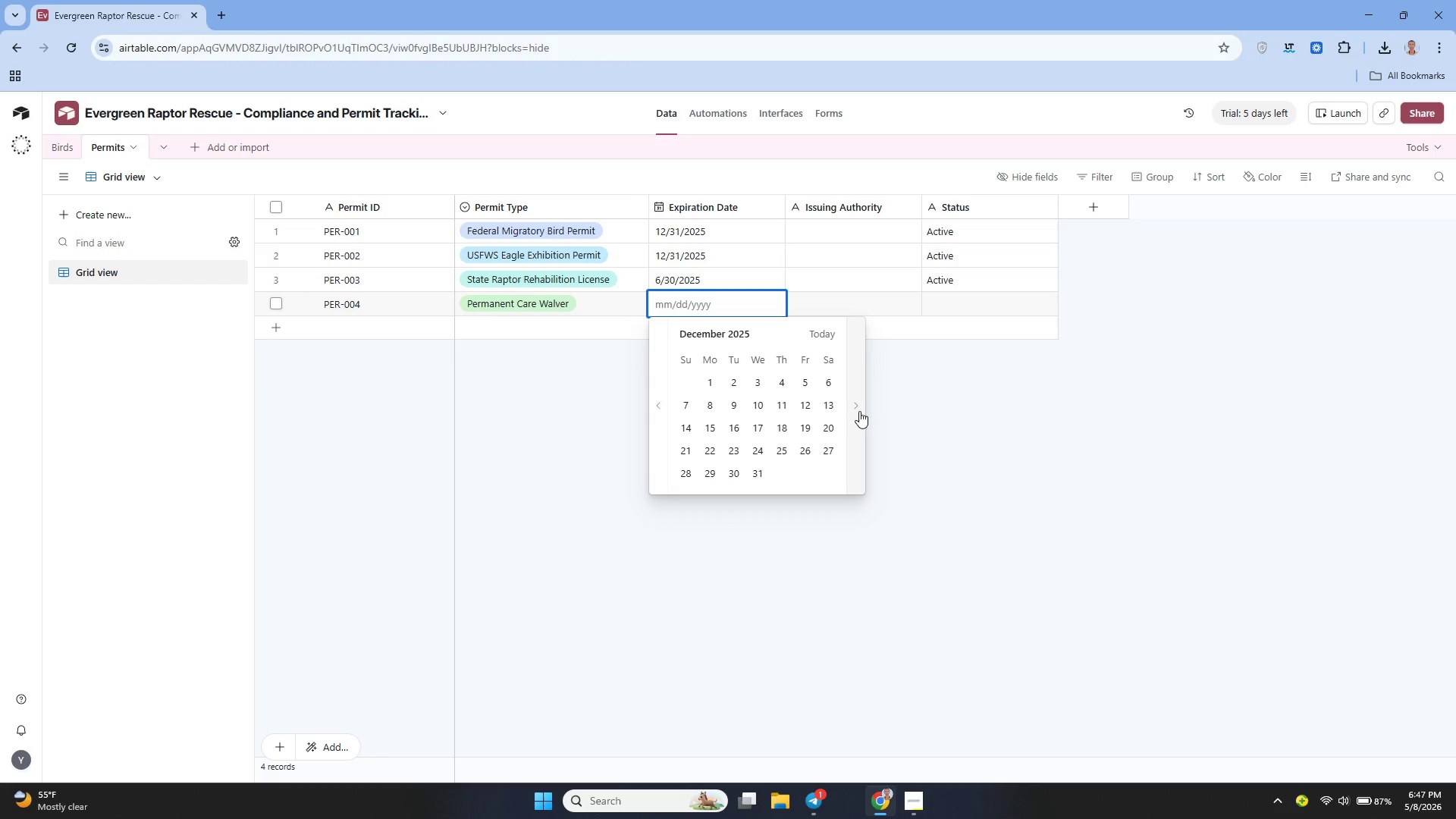 
left_click([851, 411])
 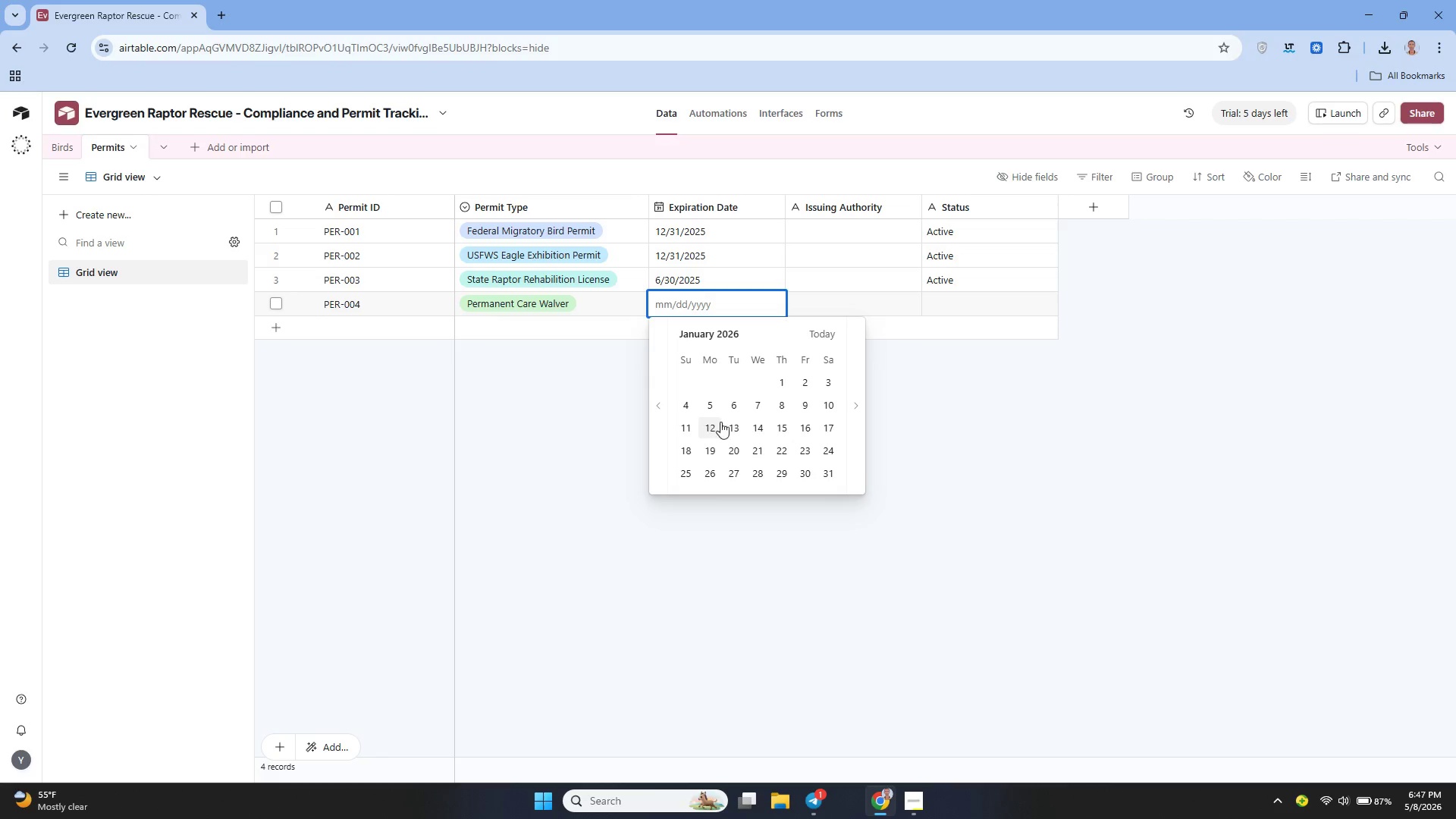 
left_click([782, 431])
 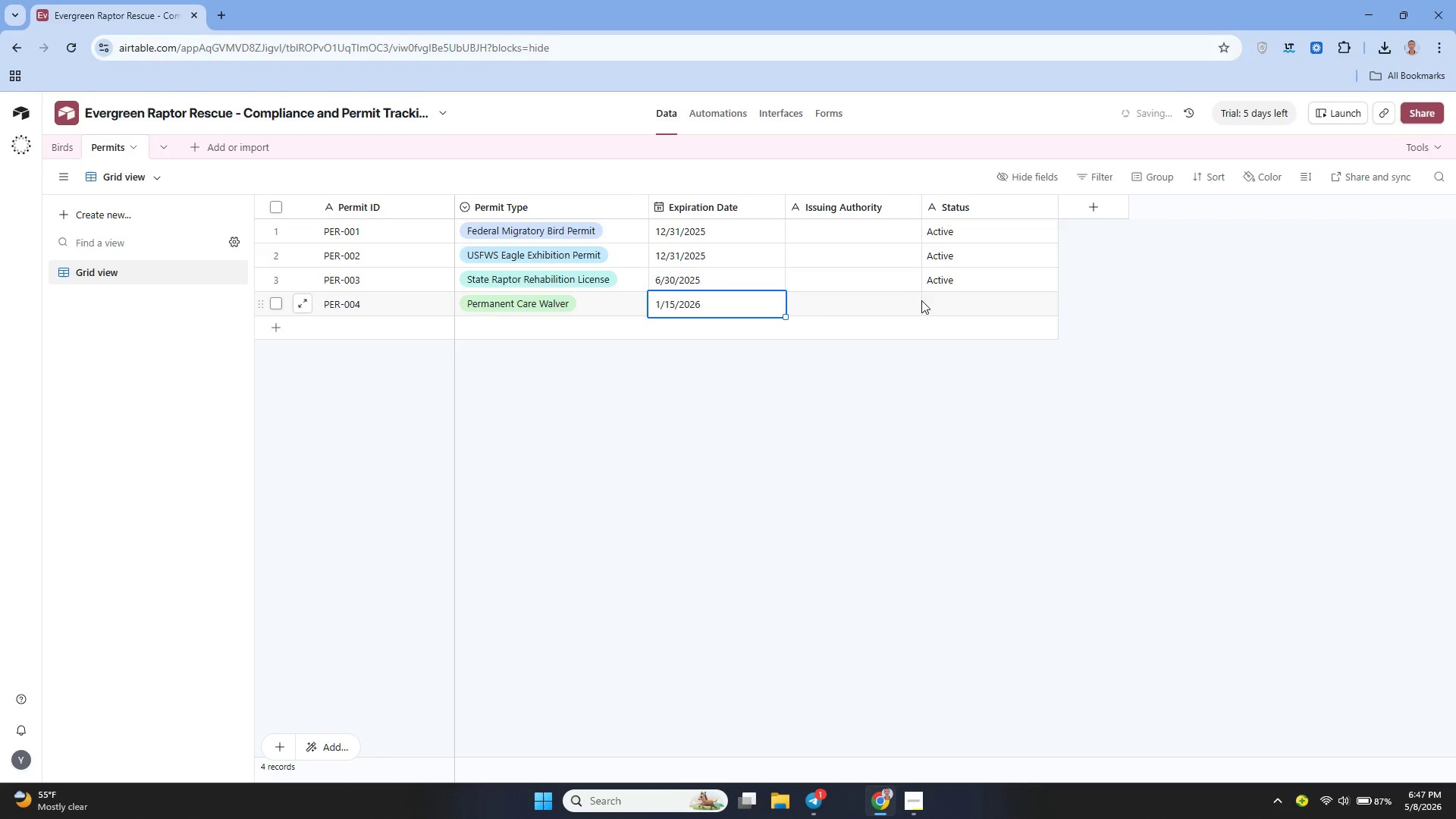 
left_click([940, 301])
 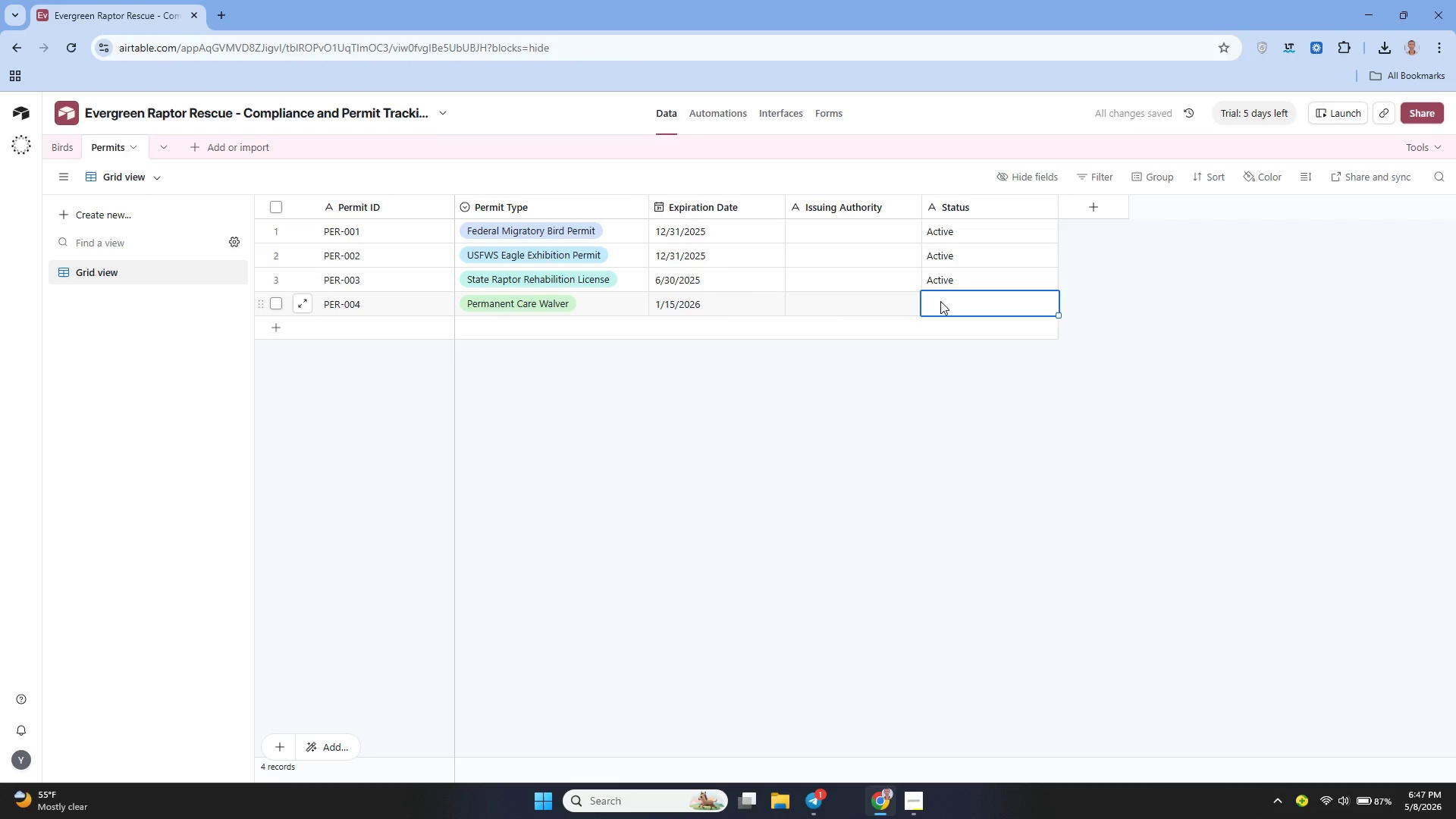 
type(Active)
 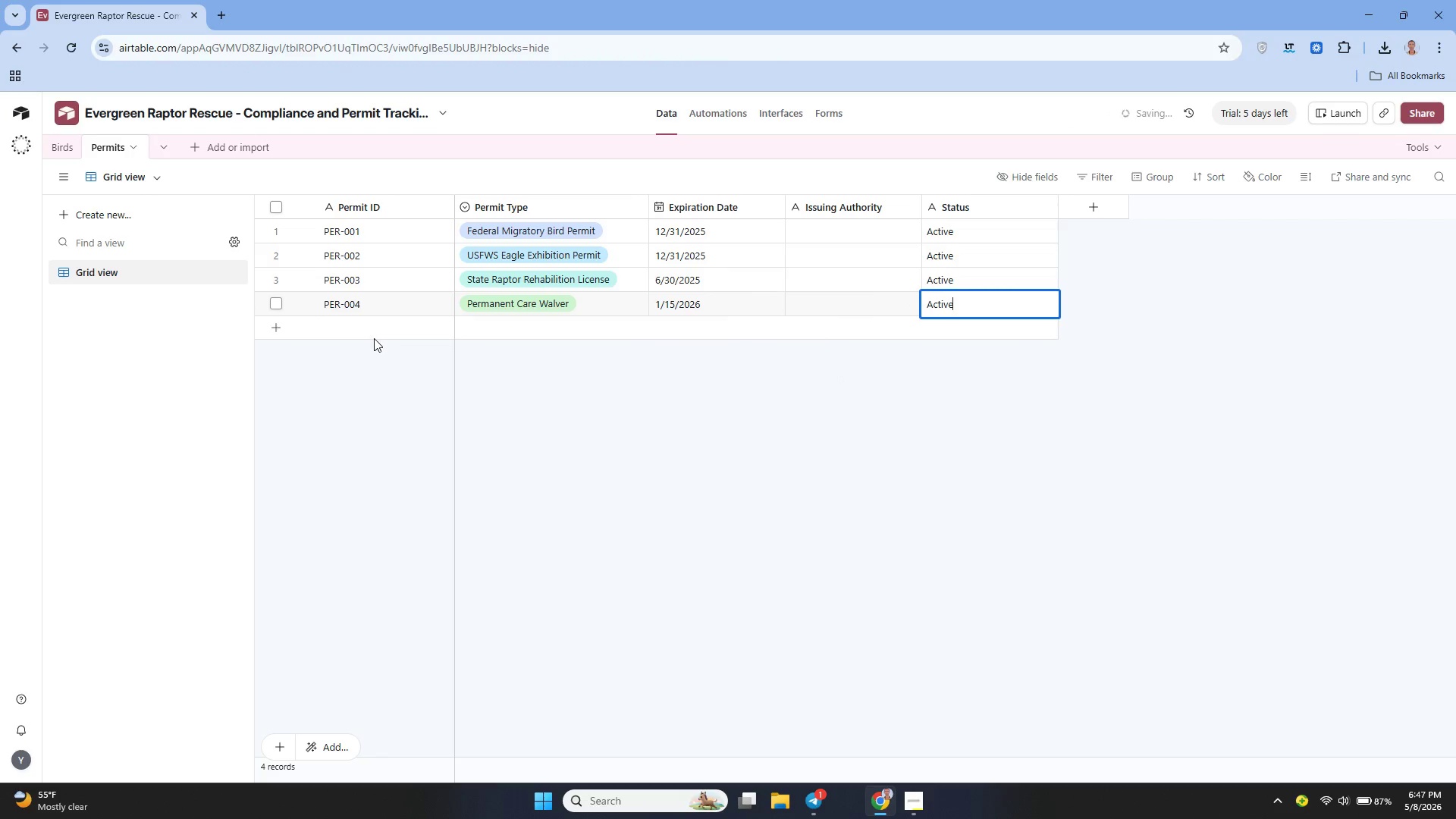 
left_click([362, 330])
 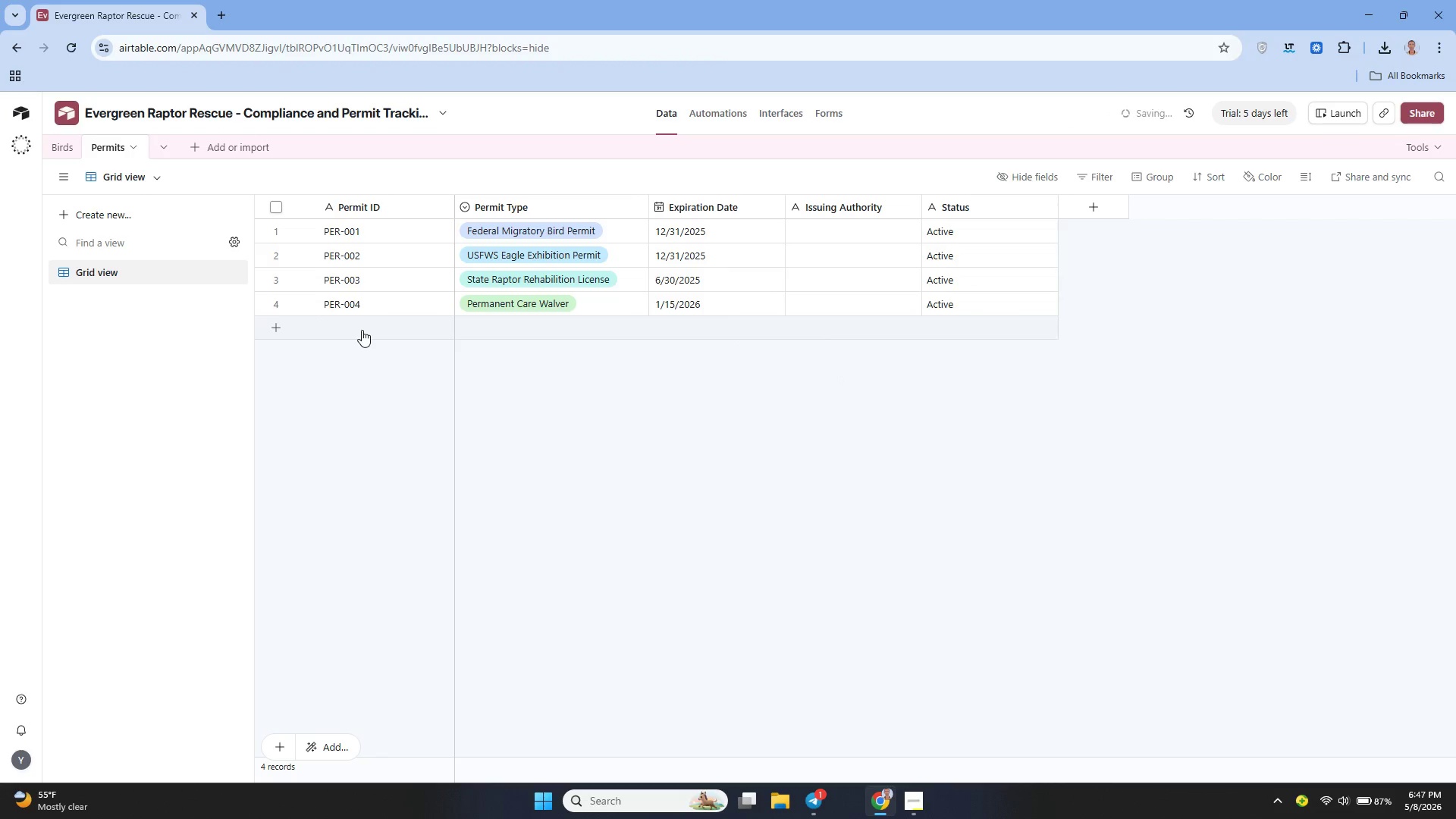 
left_click([362, 330])
 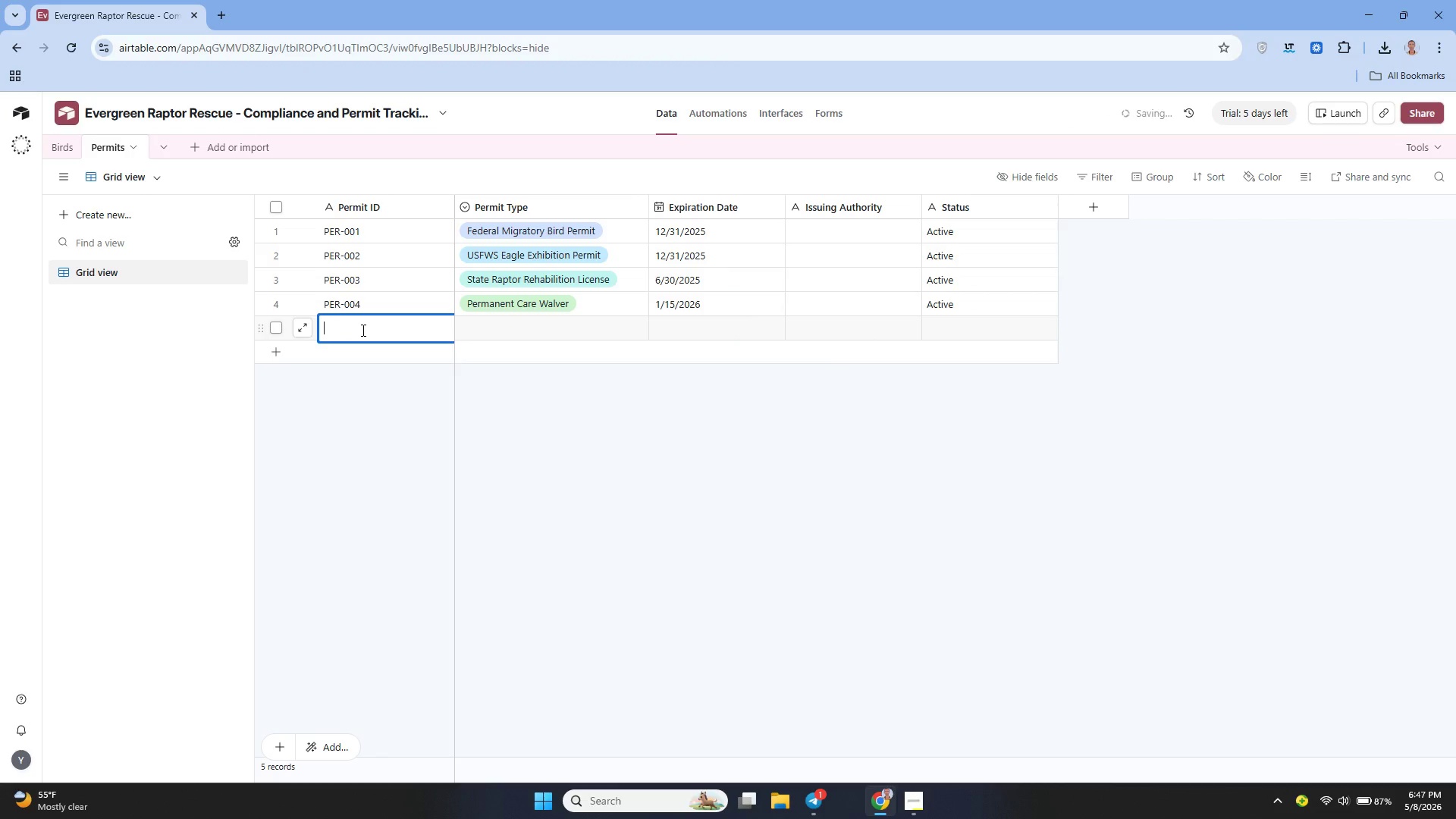 
type(PER-005)
 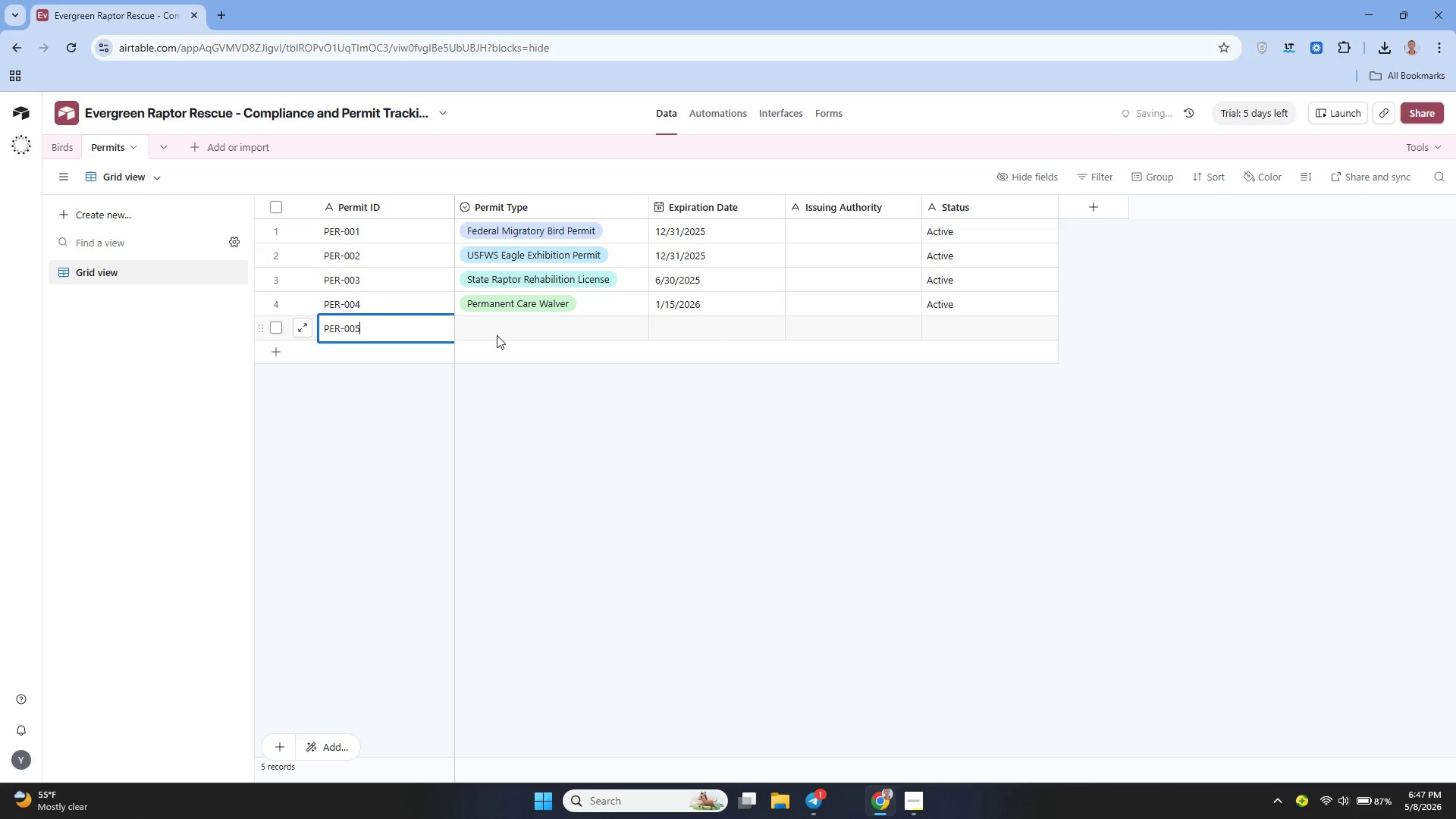 
left_click([497, 335])
 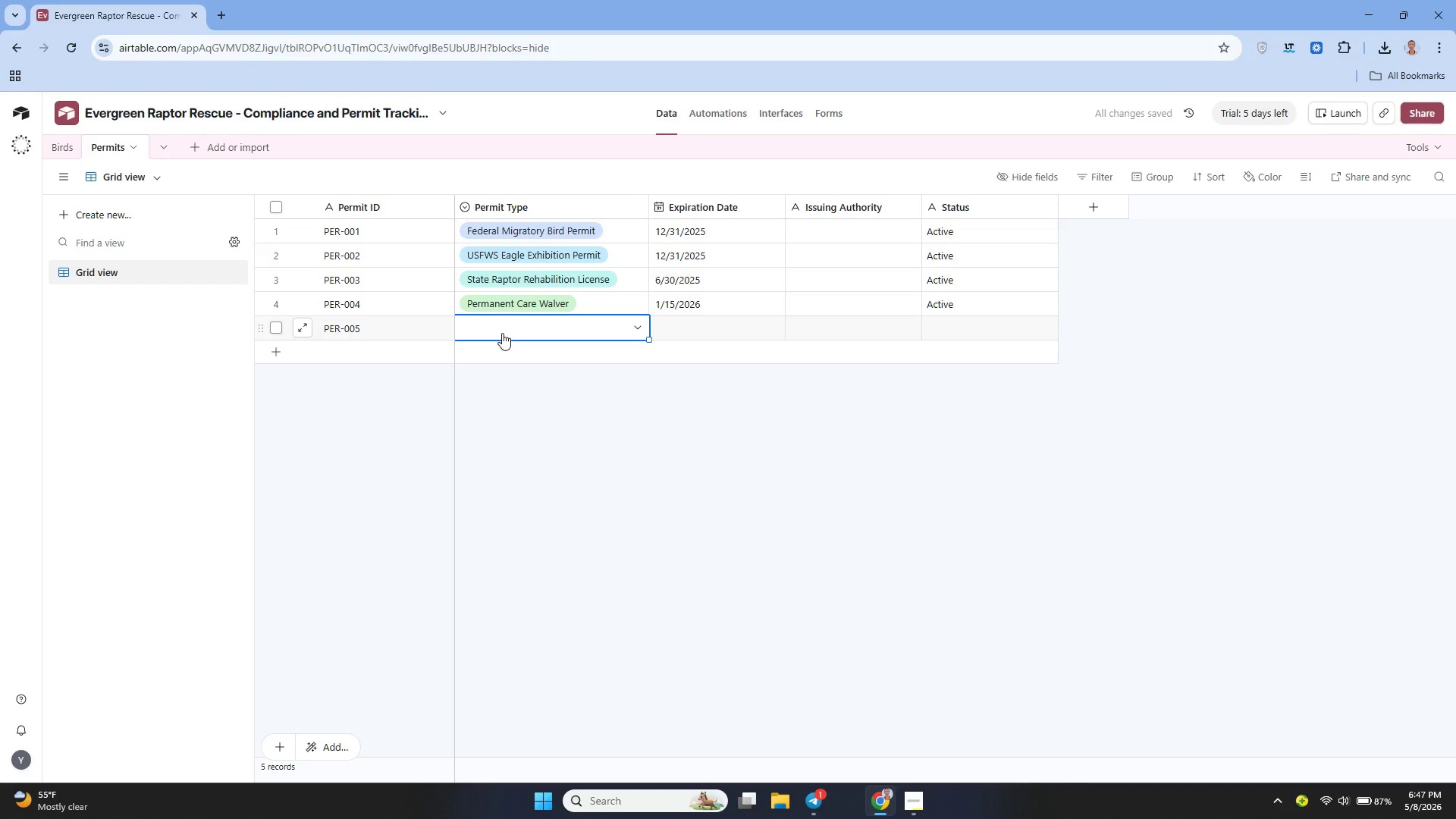 
left_click([502, 333])
 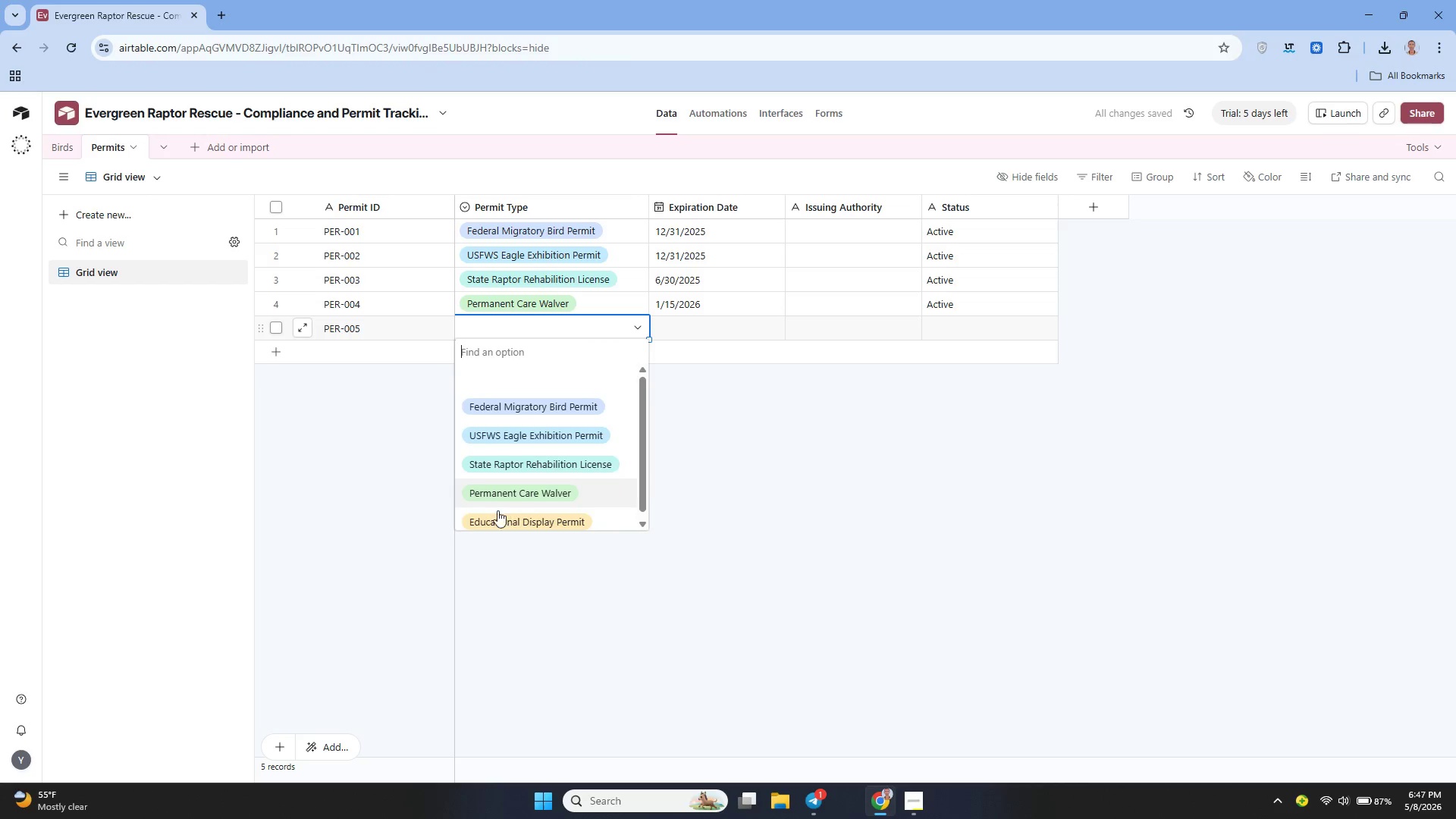 
left_click([491, 520])
 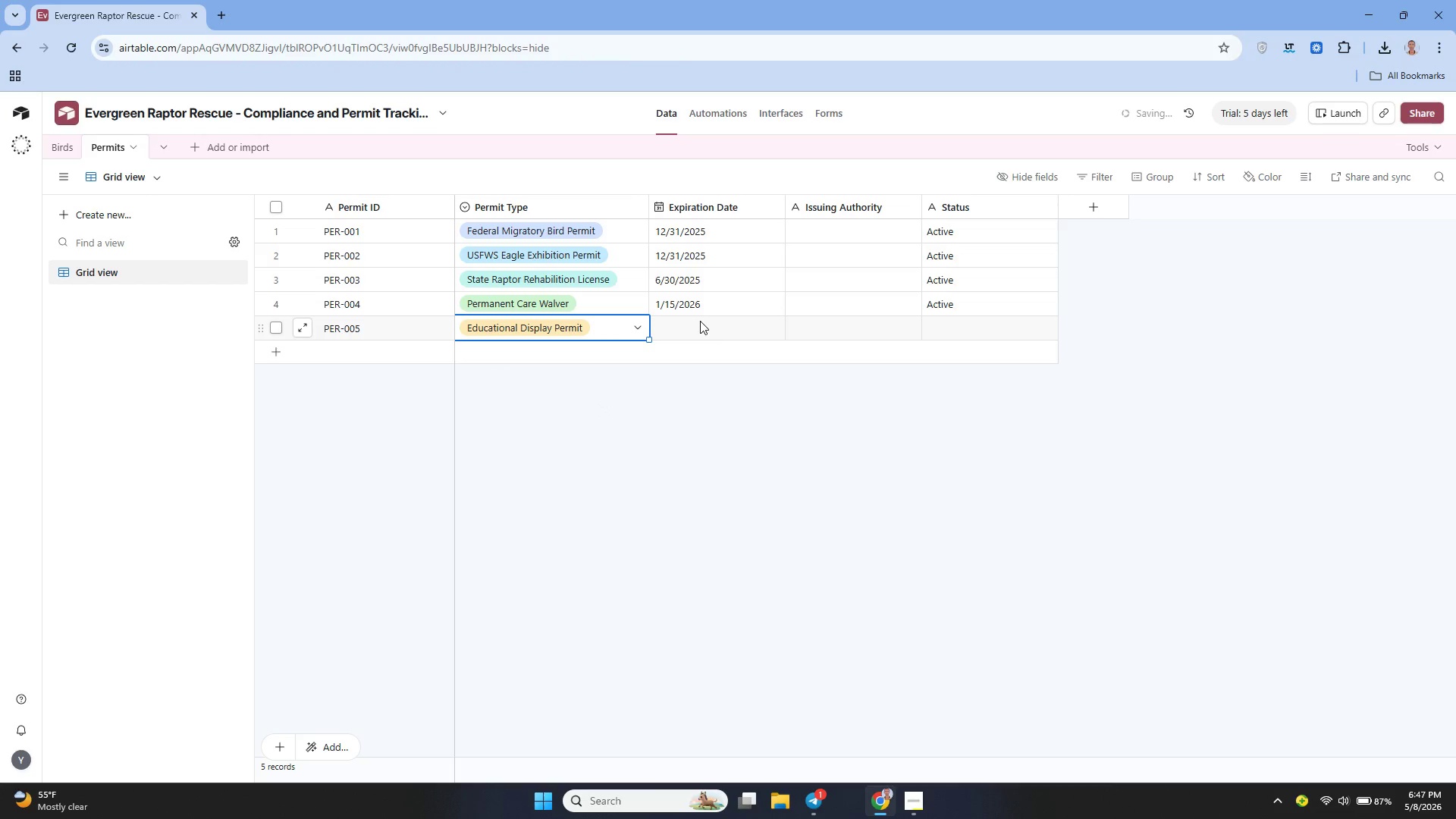 
left_click([700, 321])
 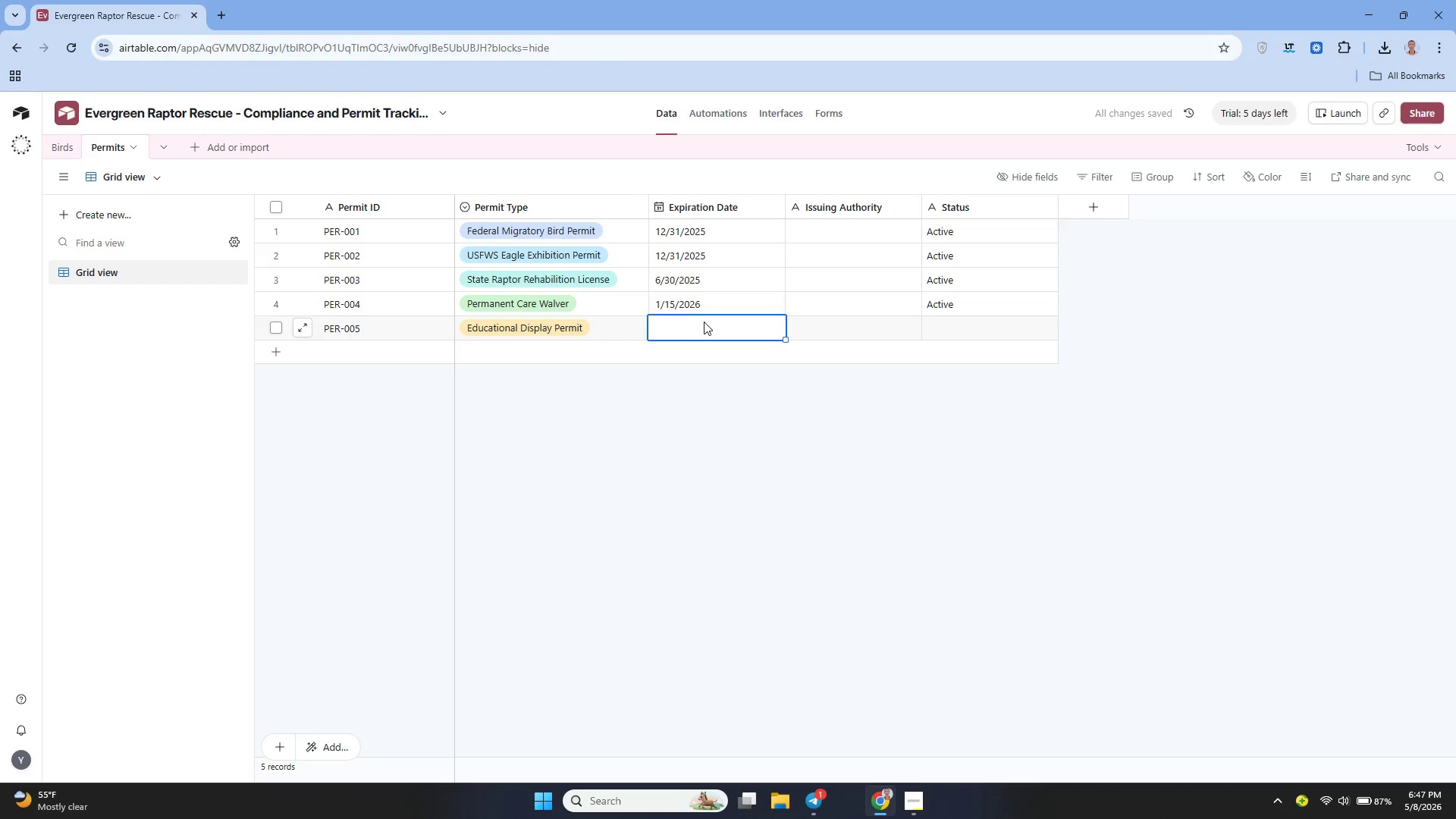 
double_click([704, 322])
 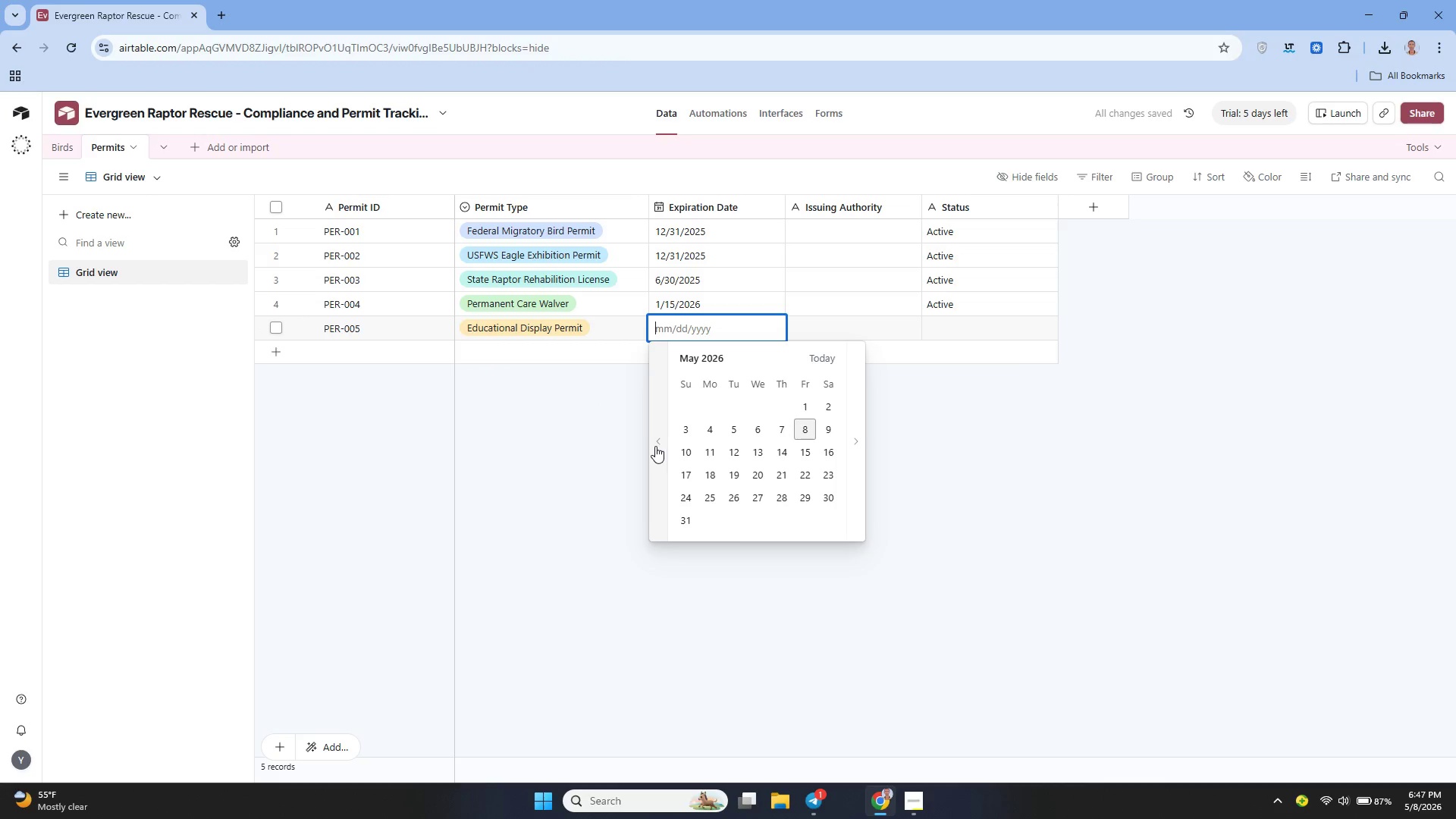 
left_click([654, 448])
 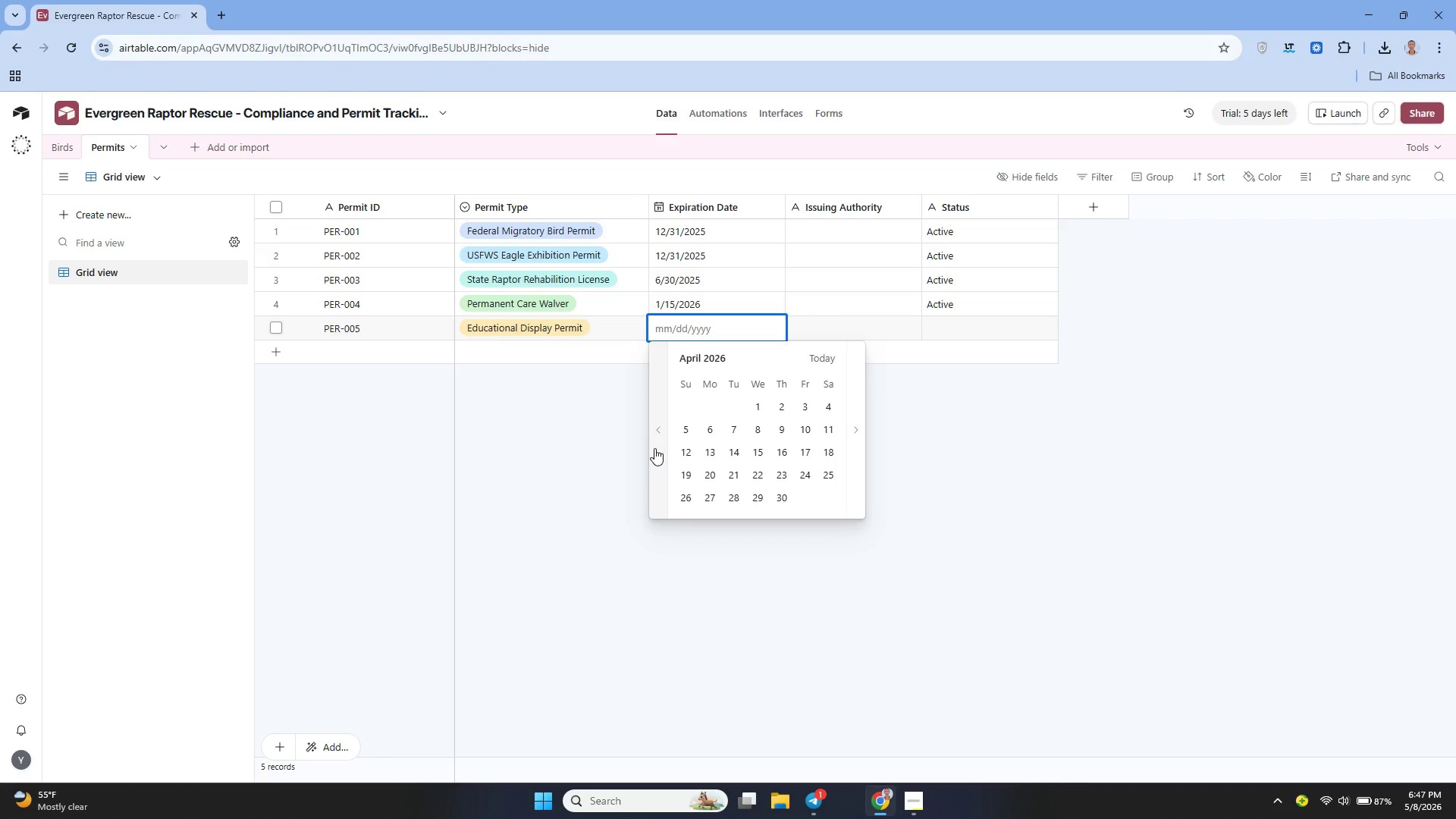 
double_click([654, 448])
 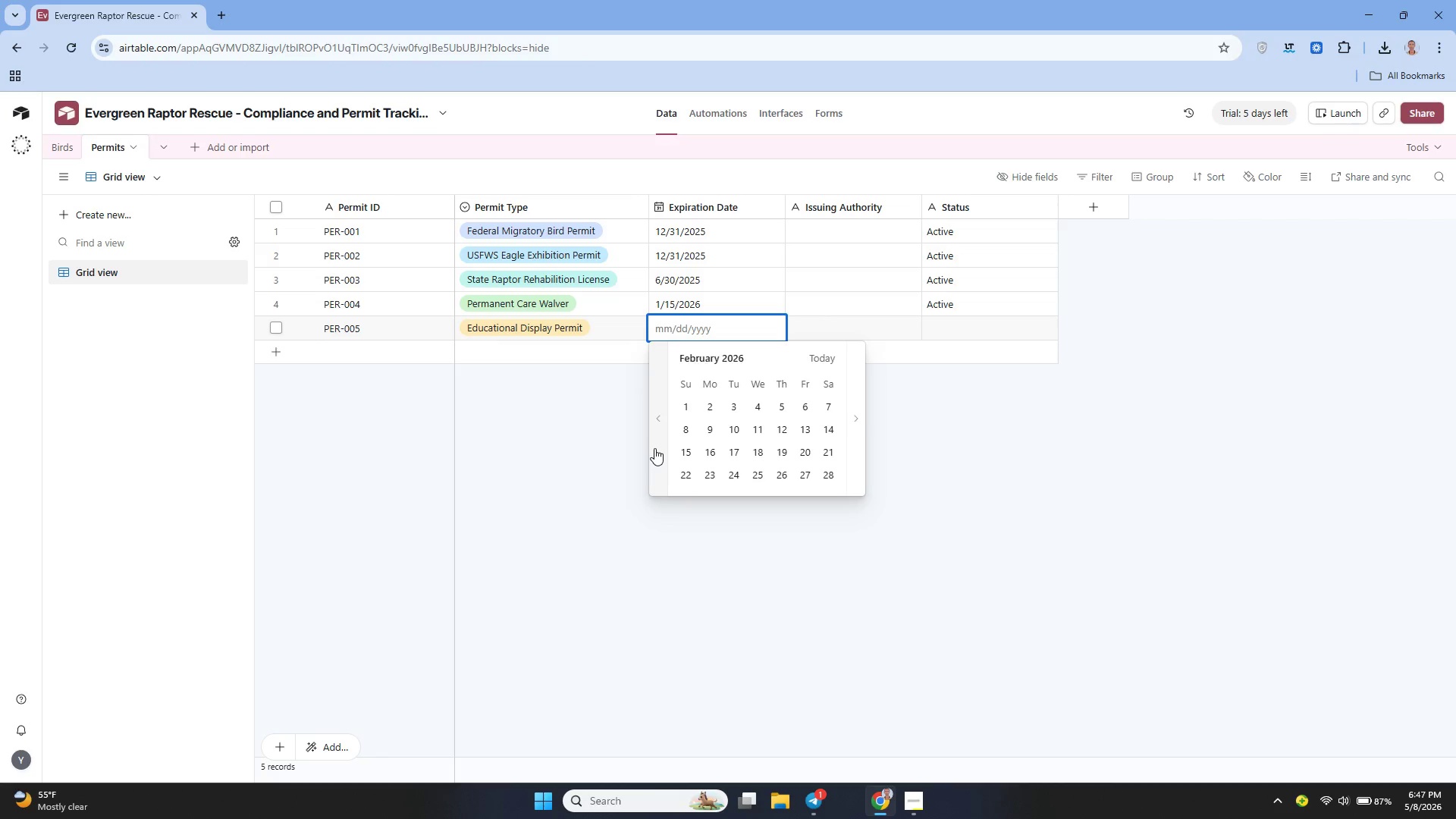 
triple_click([654, 448])
 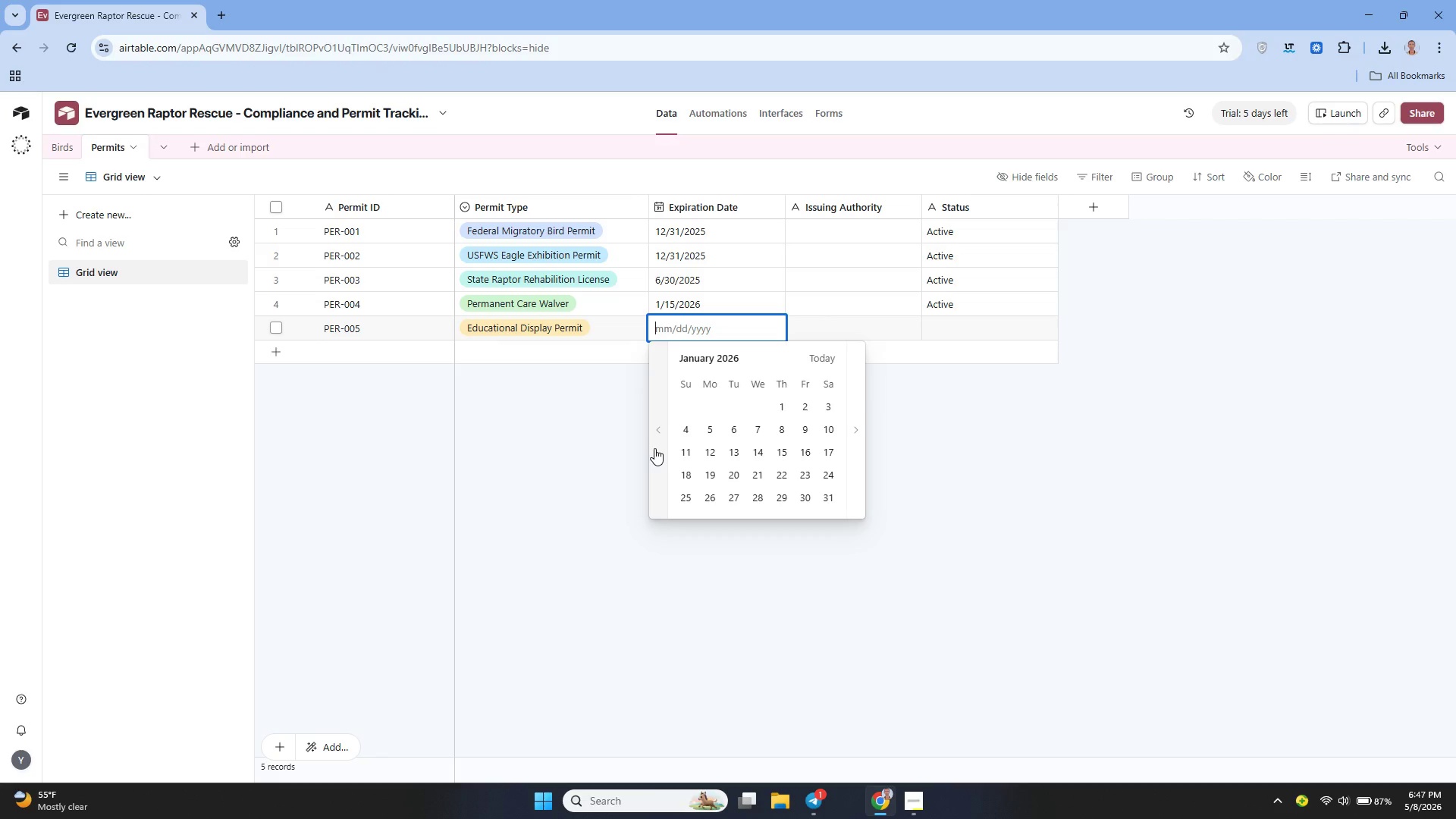 
left_click([654, 448])
 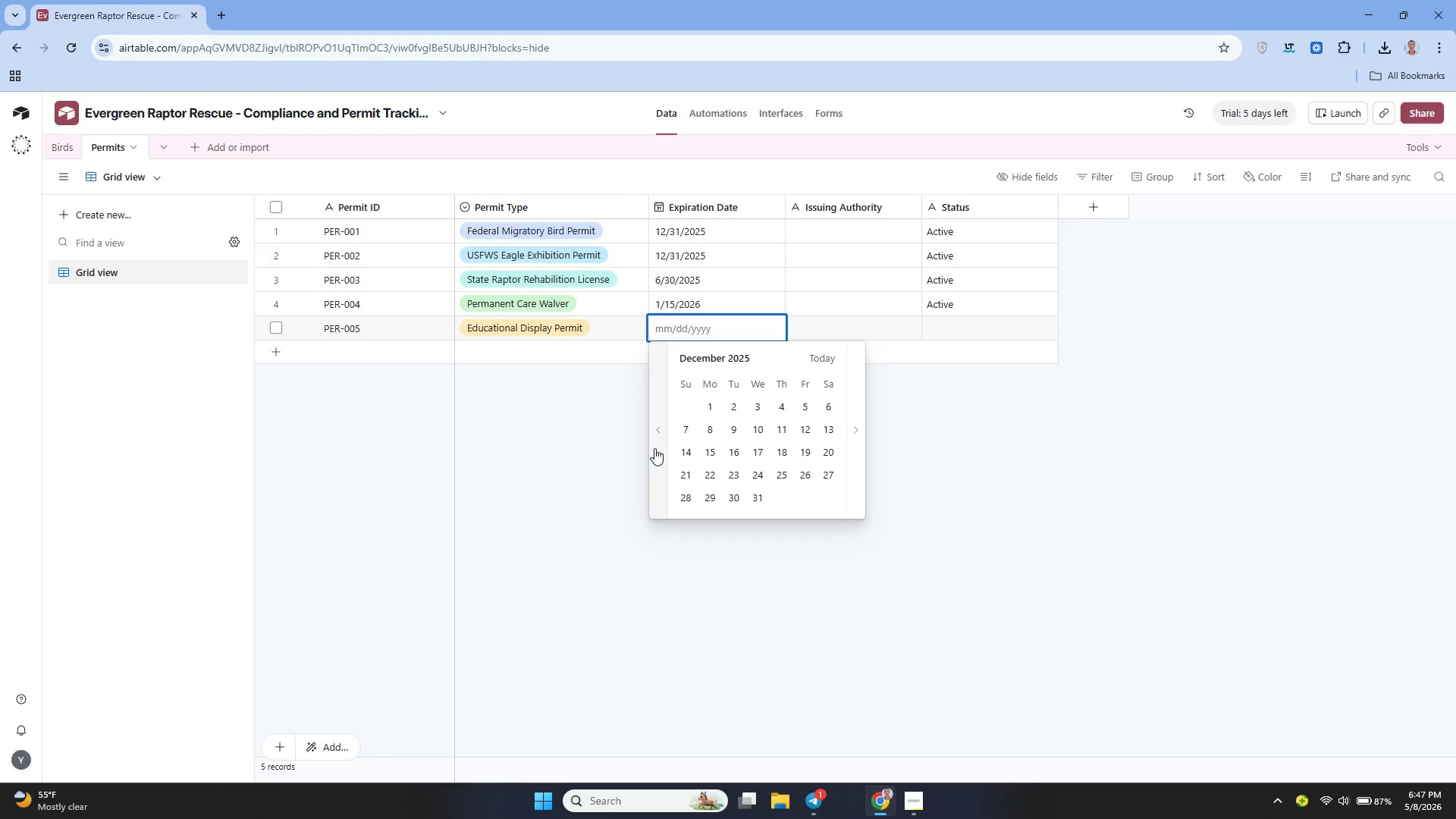 
left_click([654, 448])
 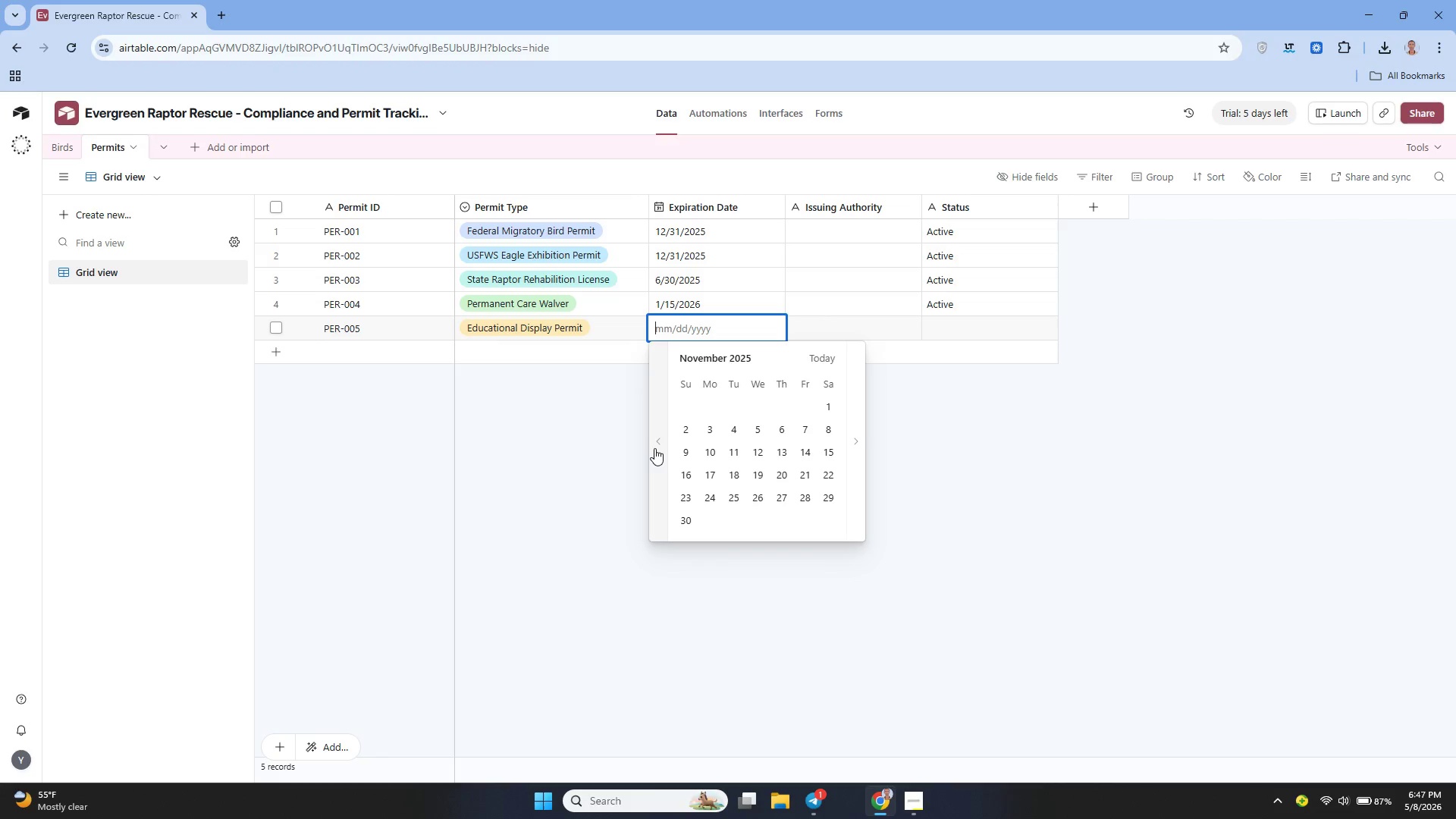 
left_click([654, 448])
 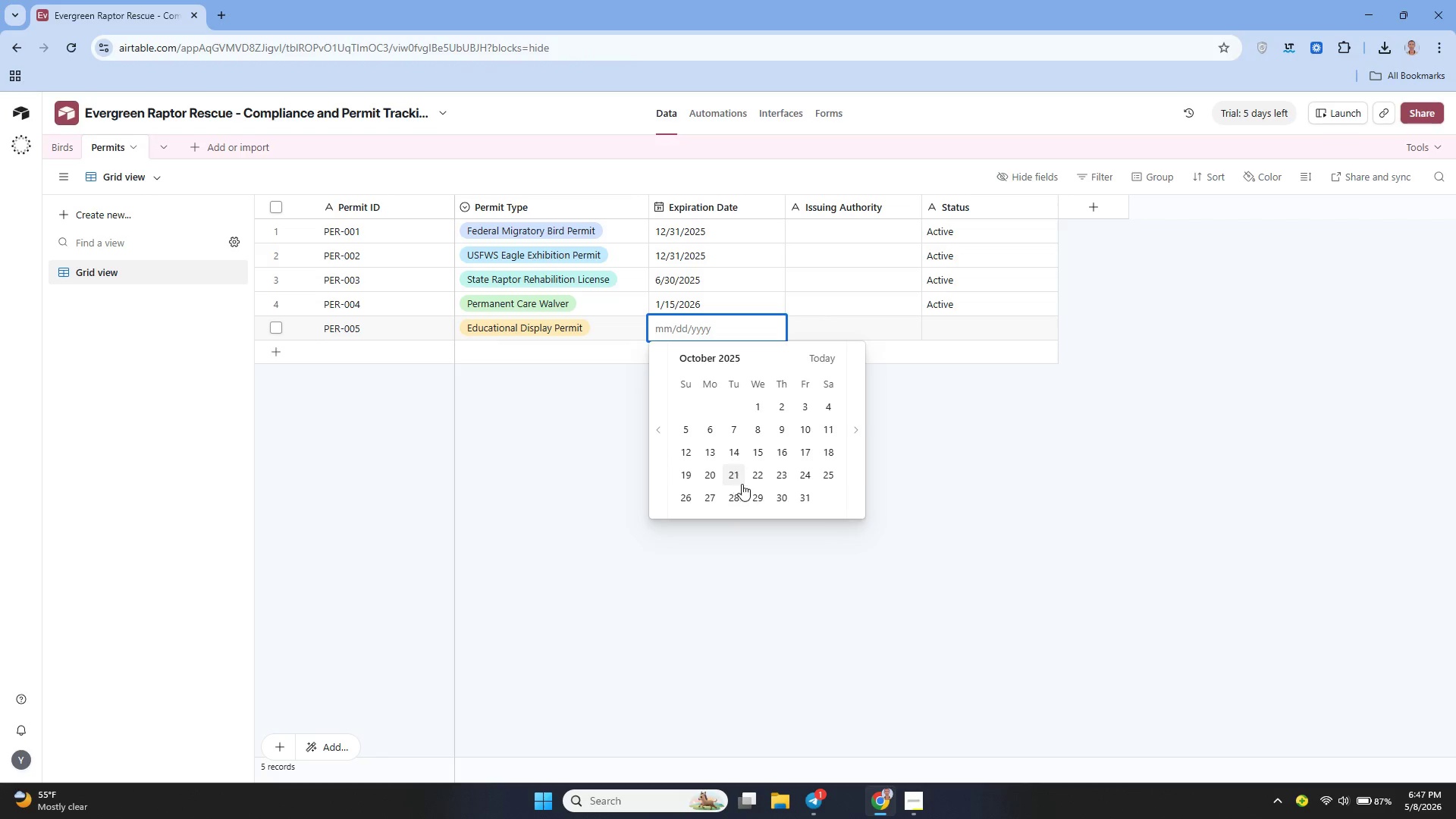 
left_click([805, 494])
 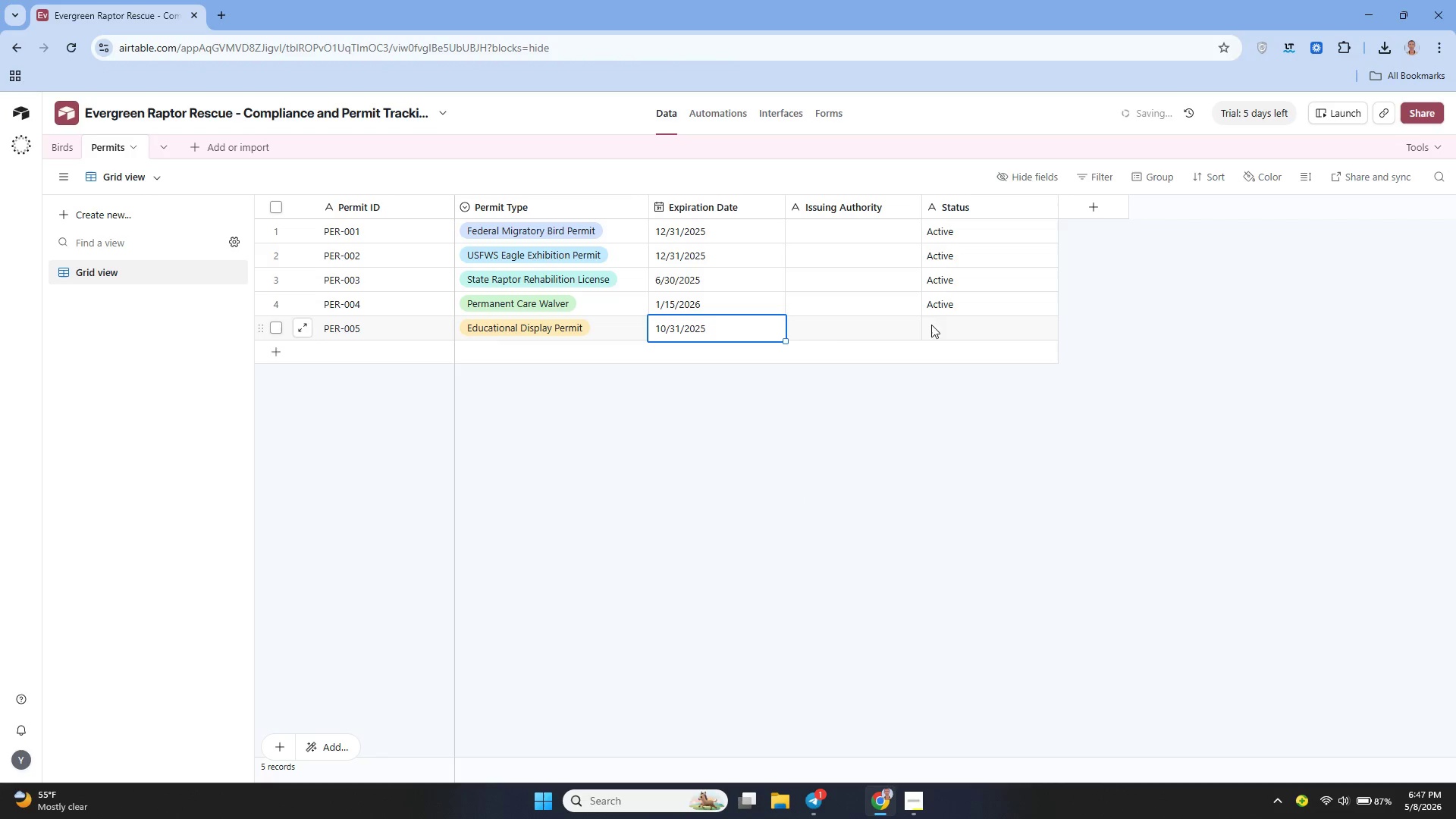 
left_click([939, 324])
 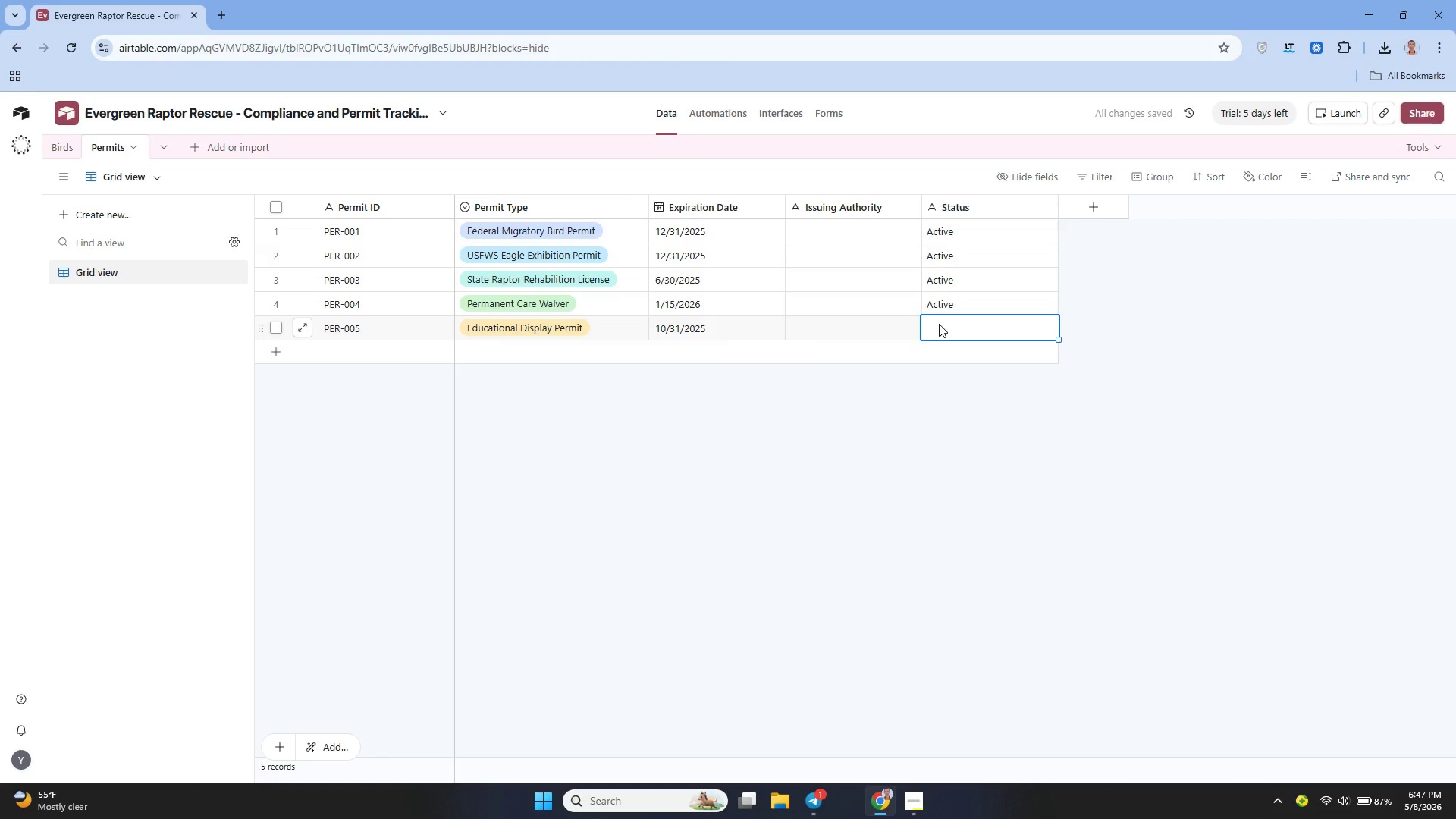 
type(Actie)
key(Backspace)
type(ve)
 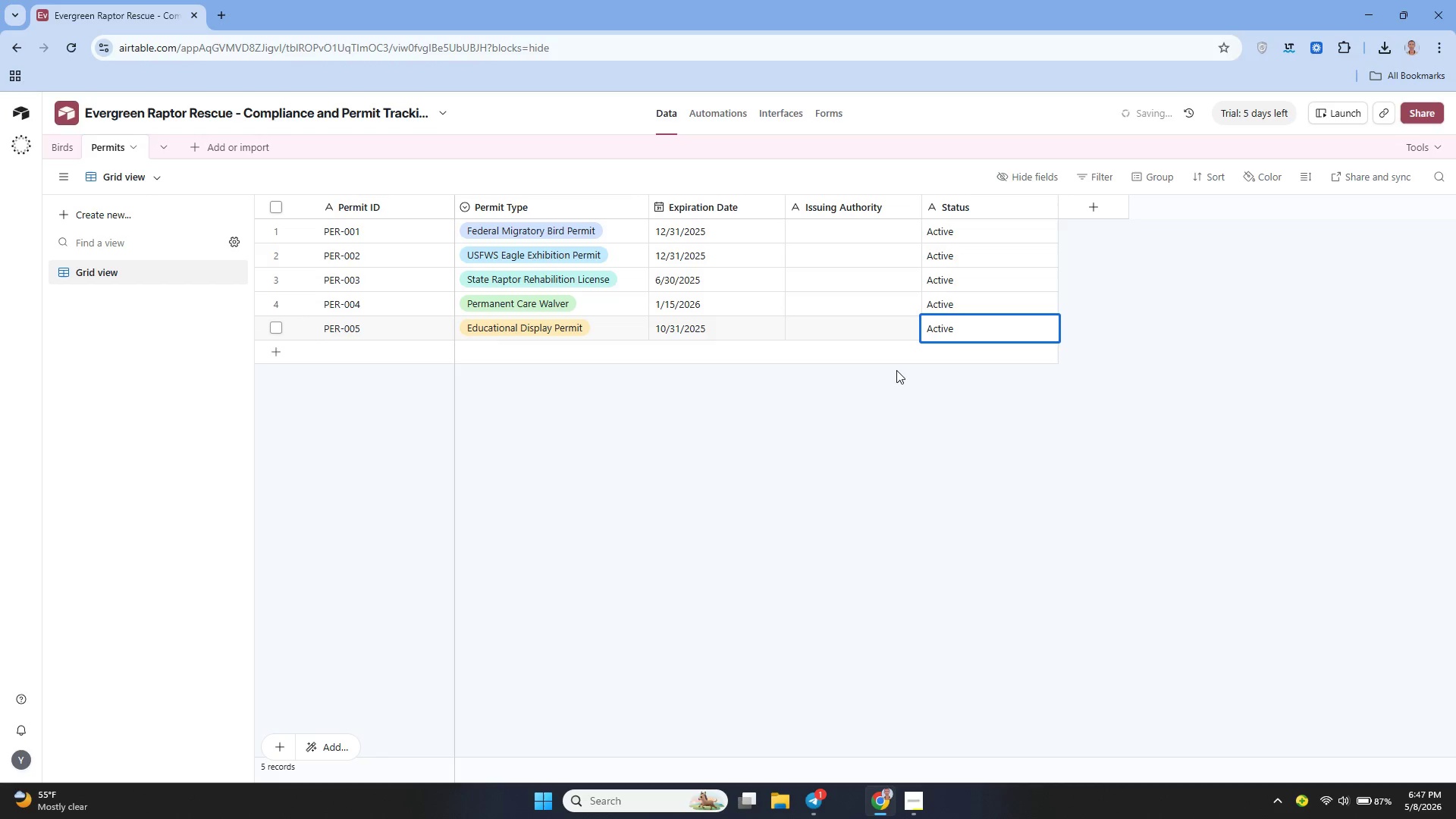 
left_click([896, 370])
 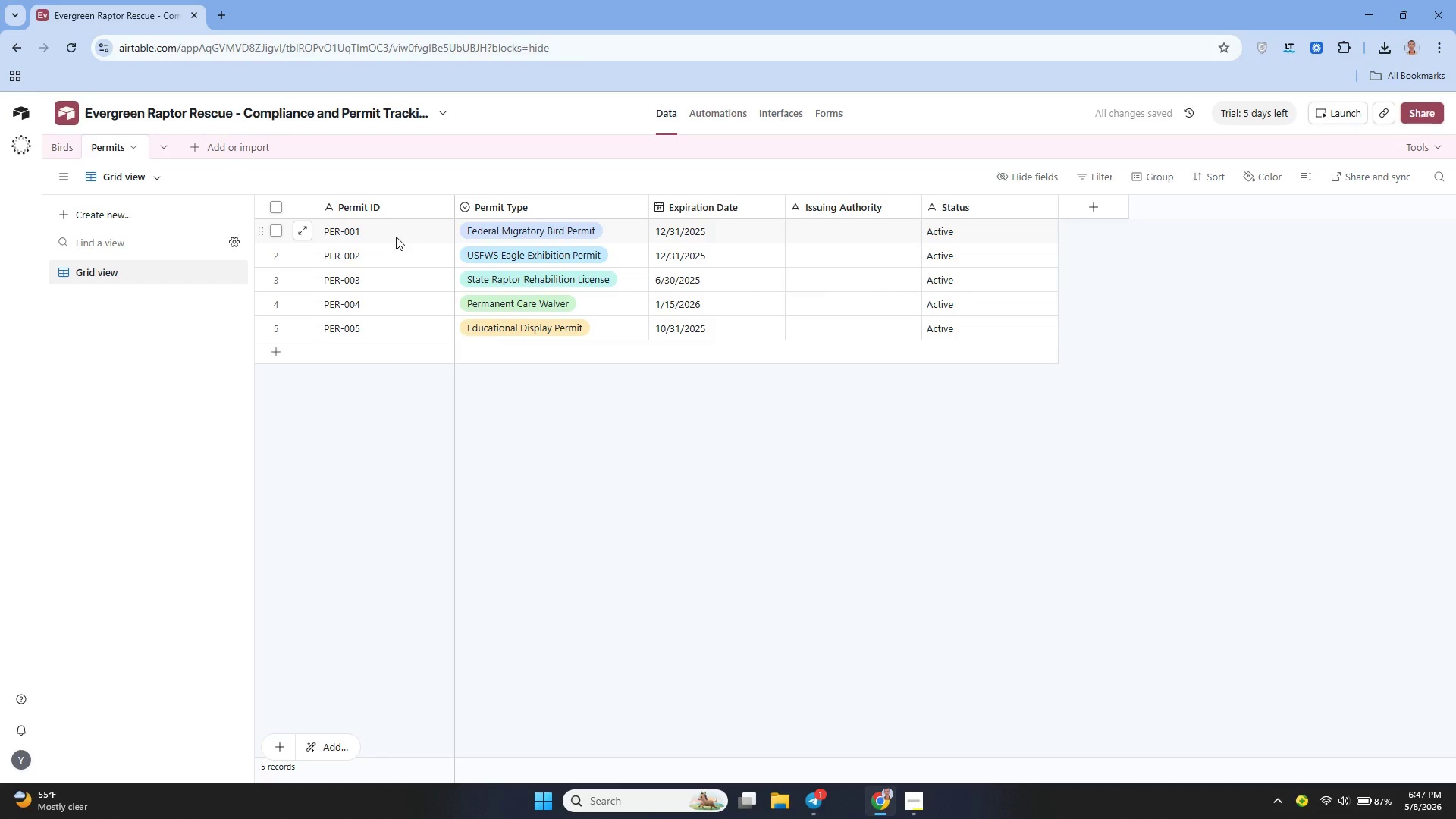 
wait(9.3)
 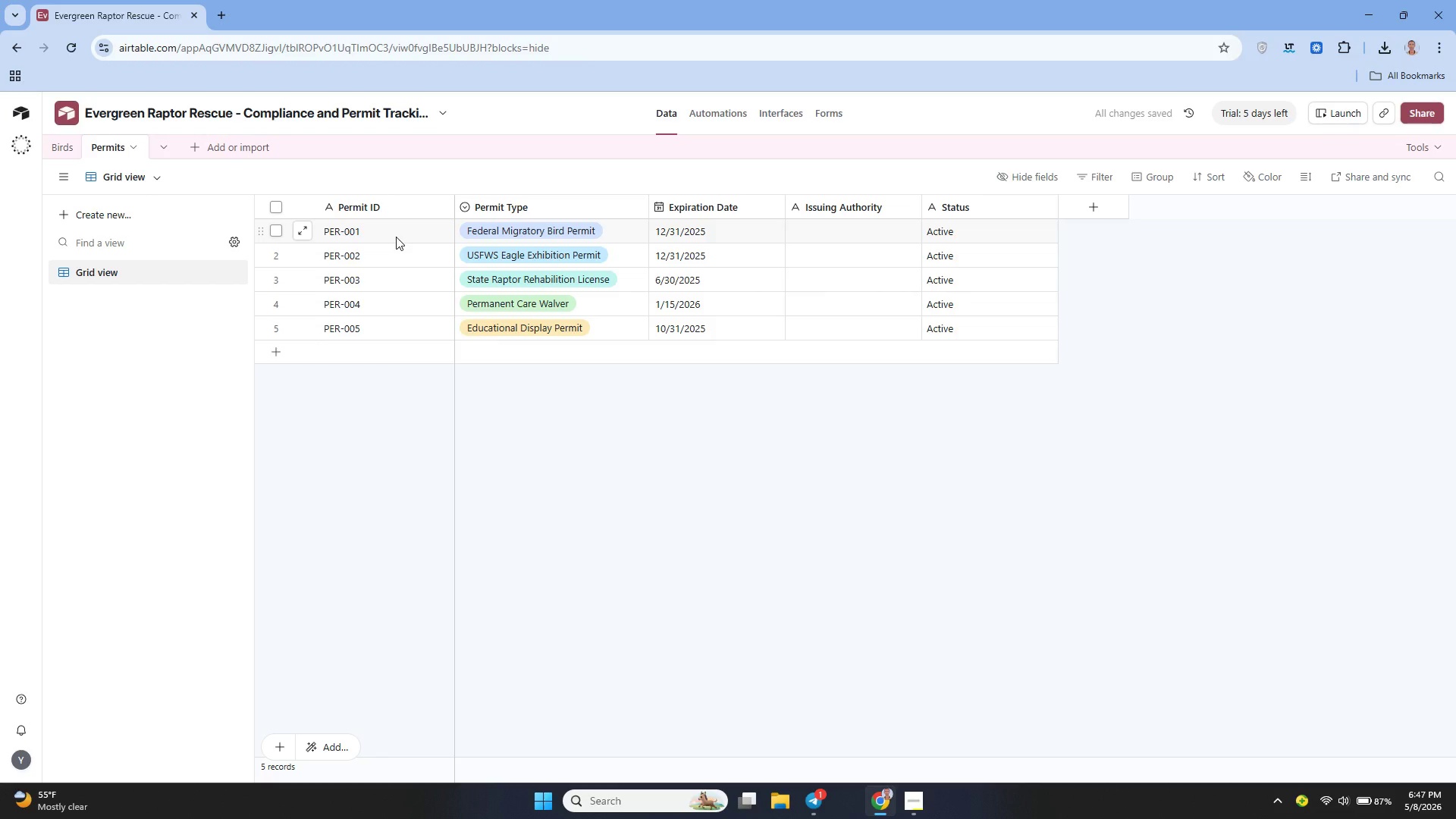 
left_click([206, 149])
 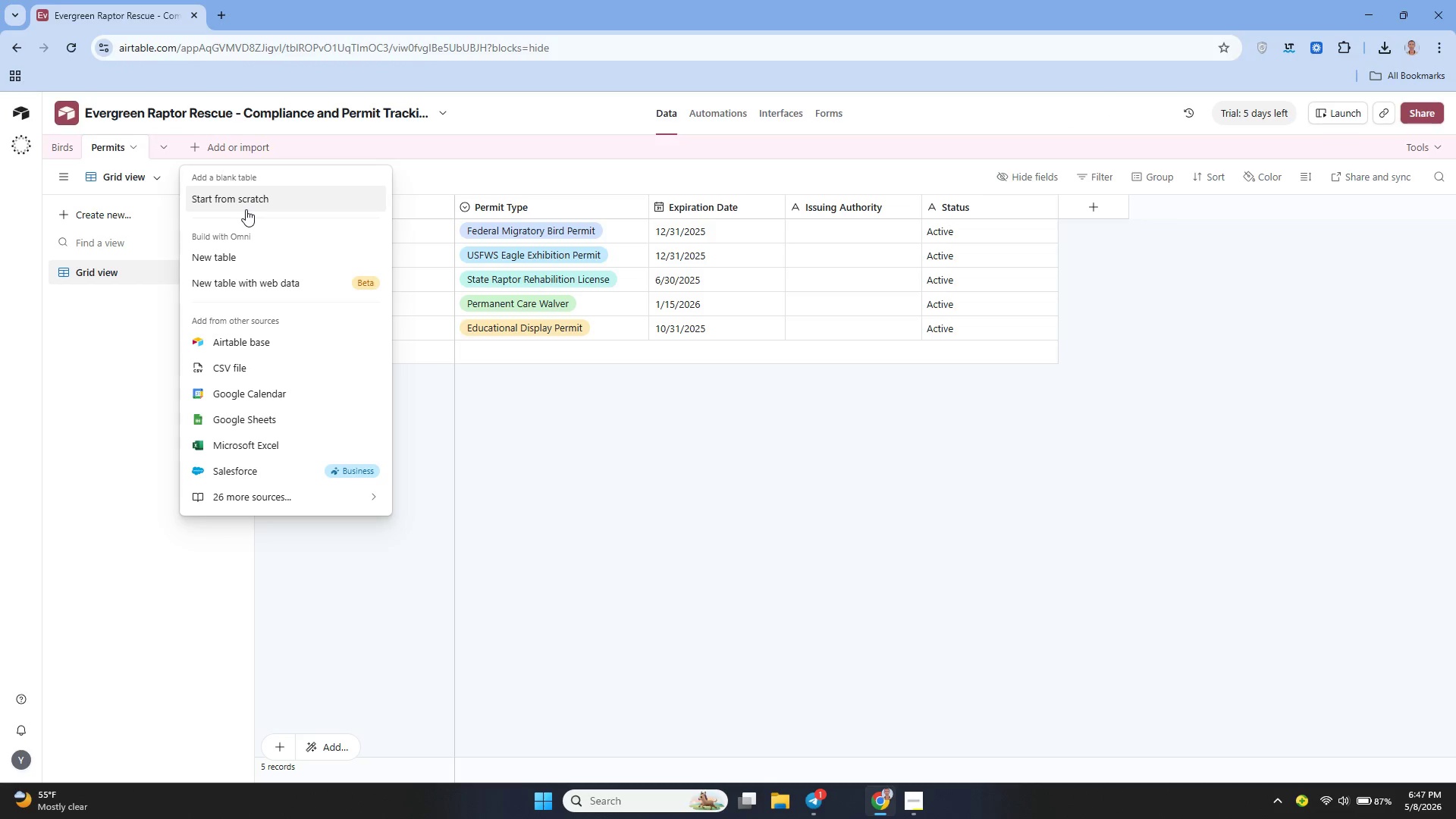 
left_click([240, 207])
 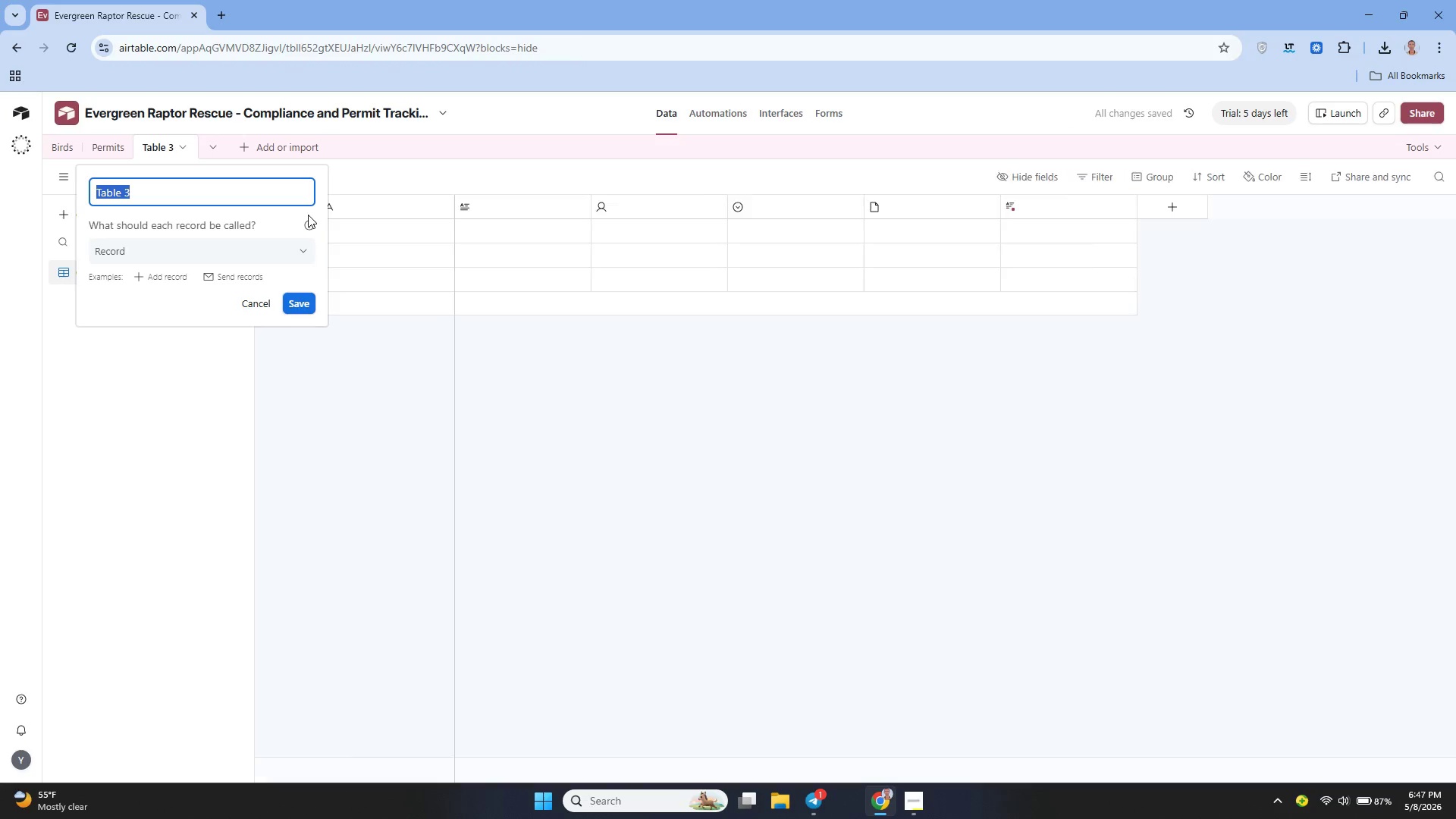 
type(Medical Records)
 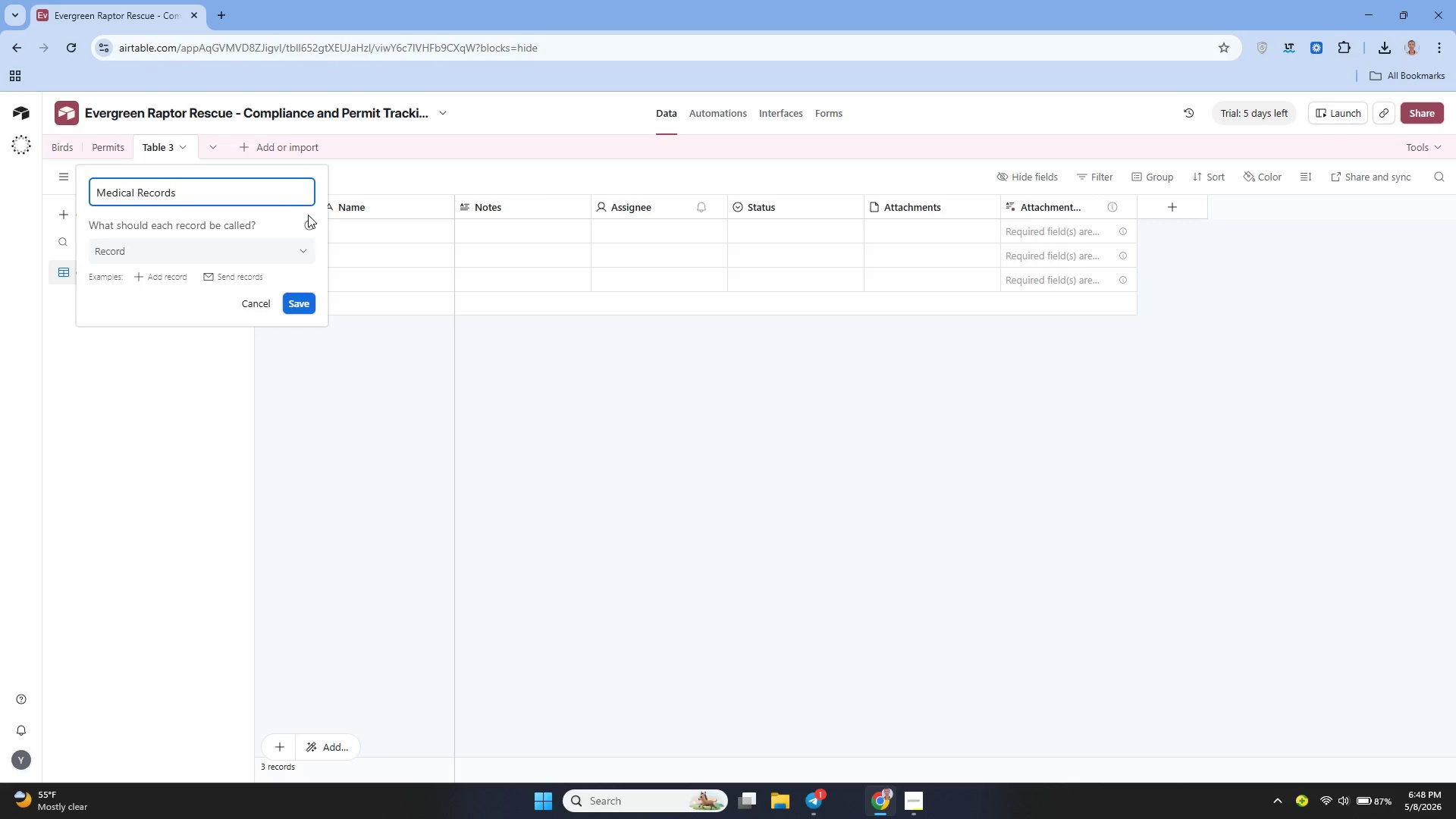 
left_click([296, 302])
 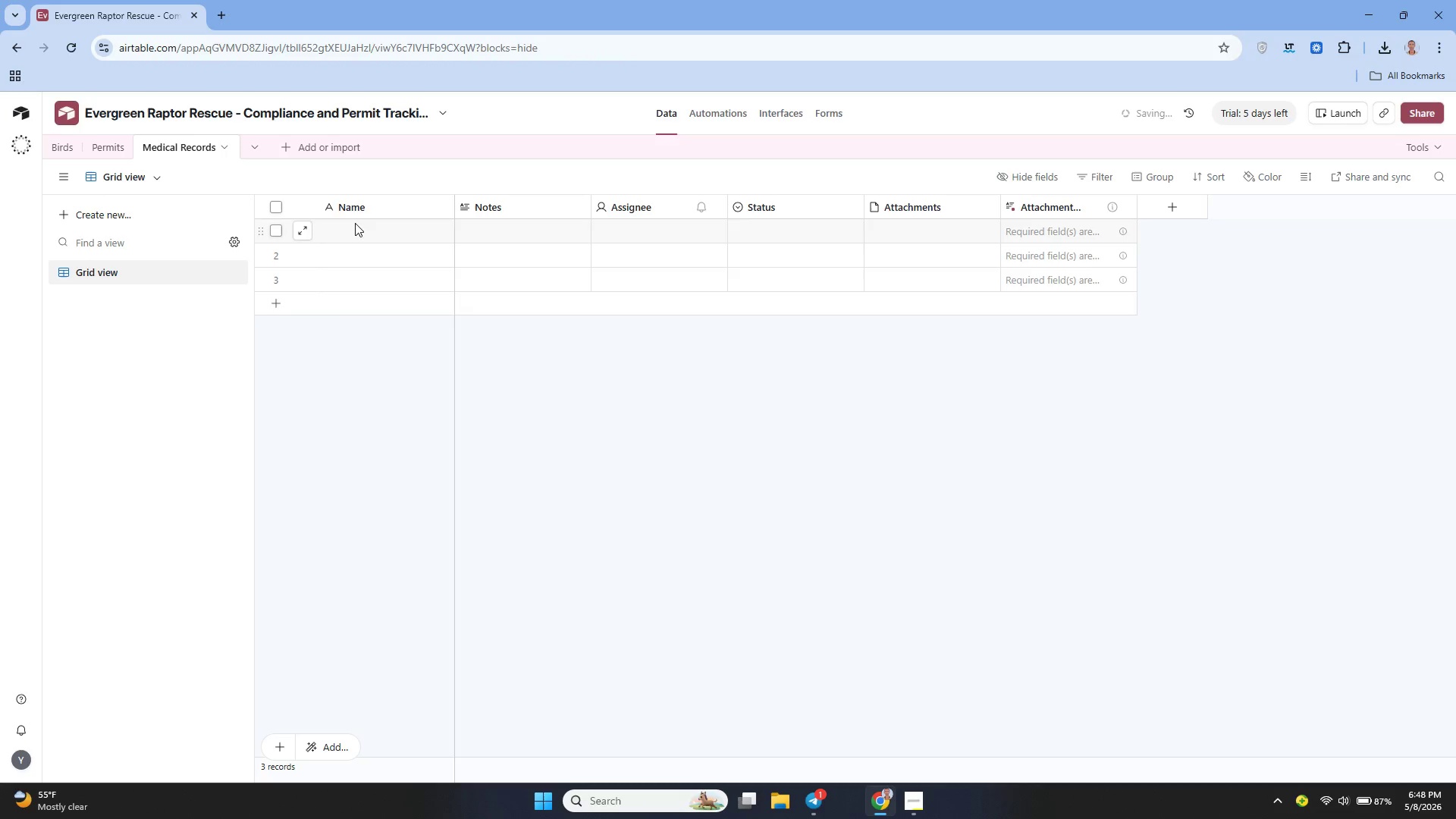 
left_click([362, 212])
 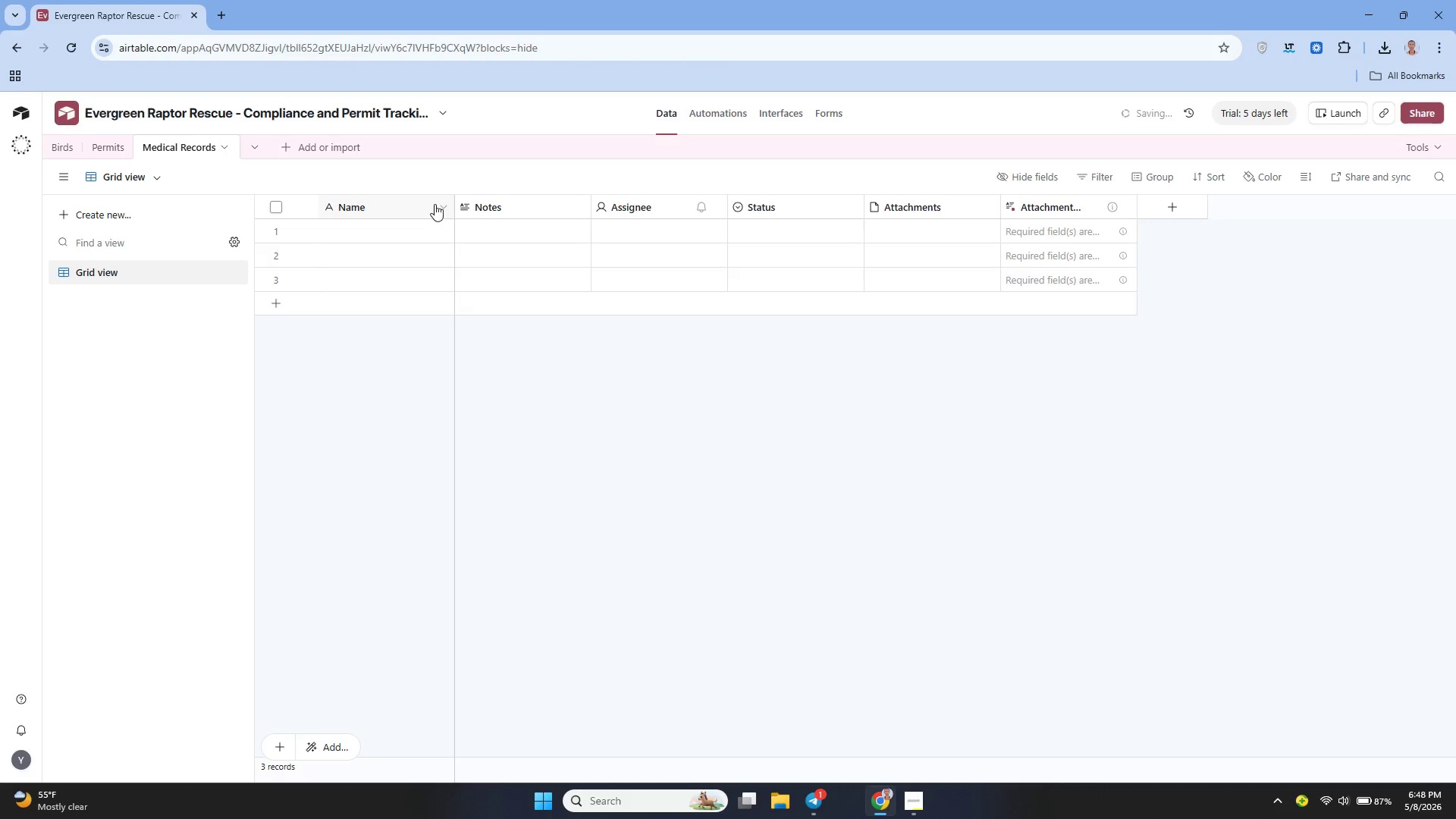 
left_click([435, 204])
 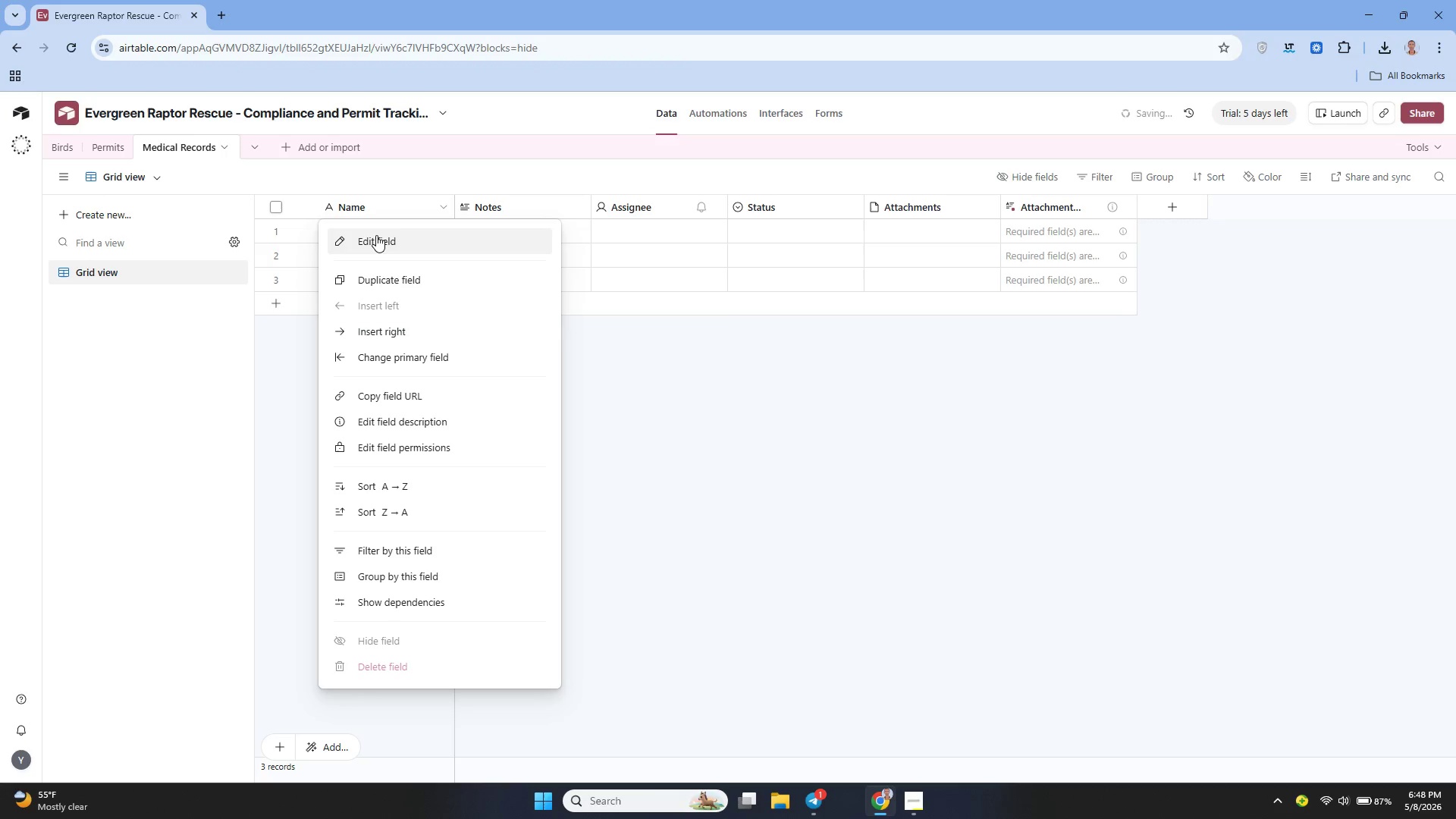 
left_click([376, 235])
 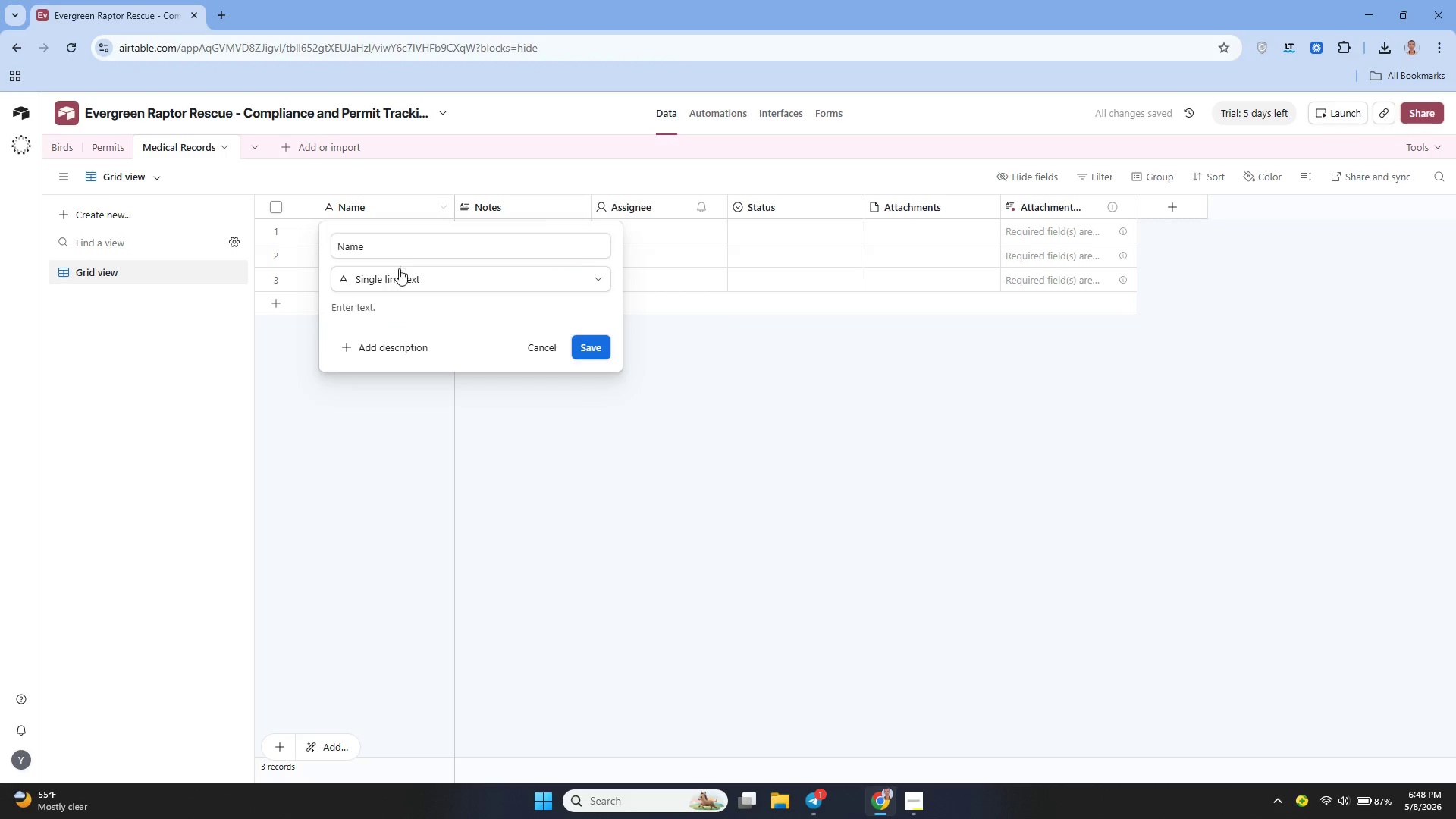 
left_click([397, 253])
 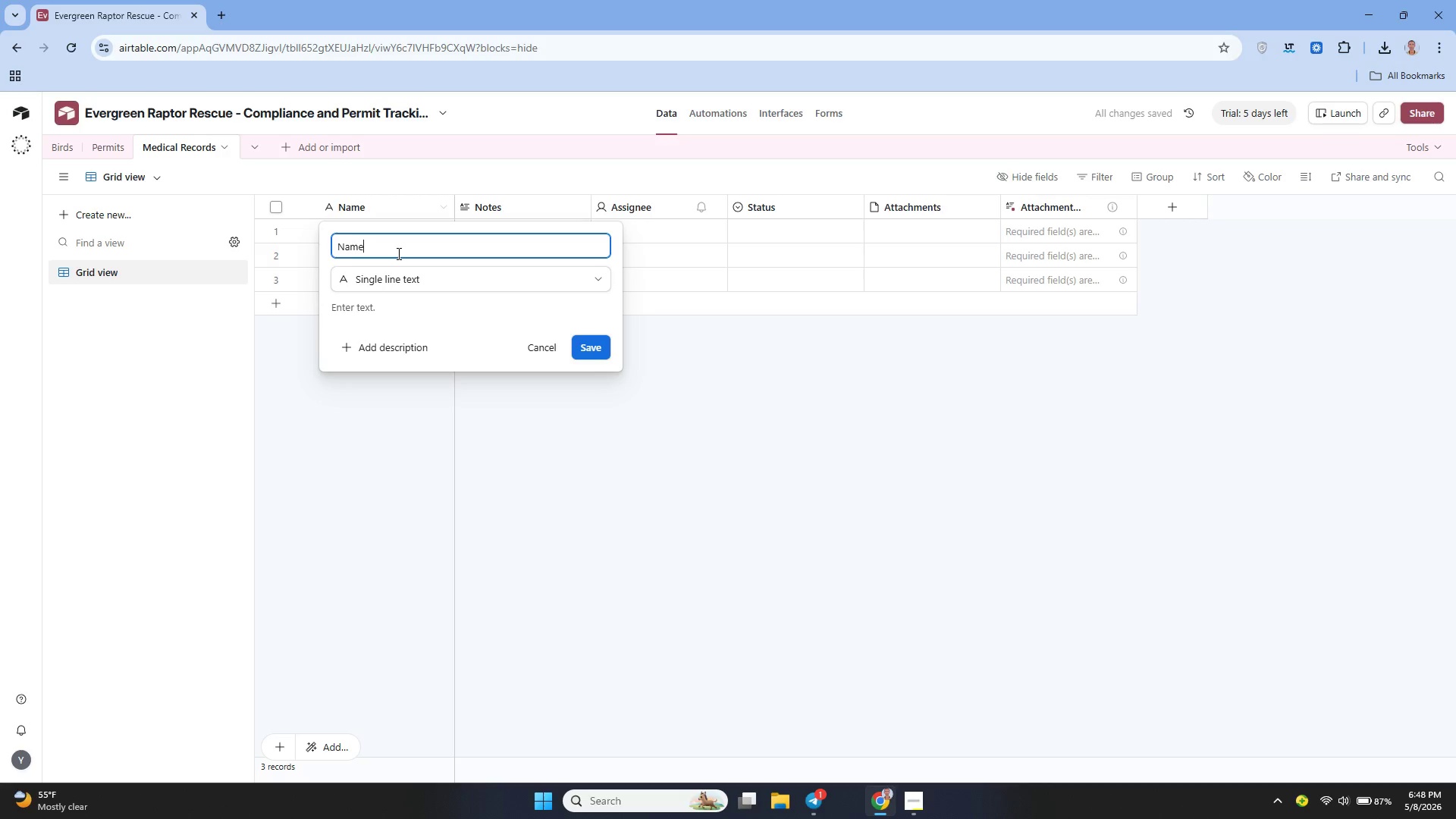 
key(Backspace)
key(Backspace)
key(Backspace)
key(Backspace)
key(Backspace)
type(REc)
key(Backspace)
key(Backspace)
type(ecord ID)
 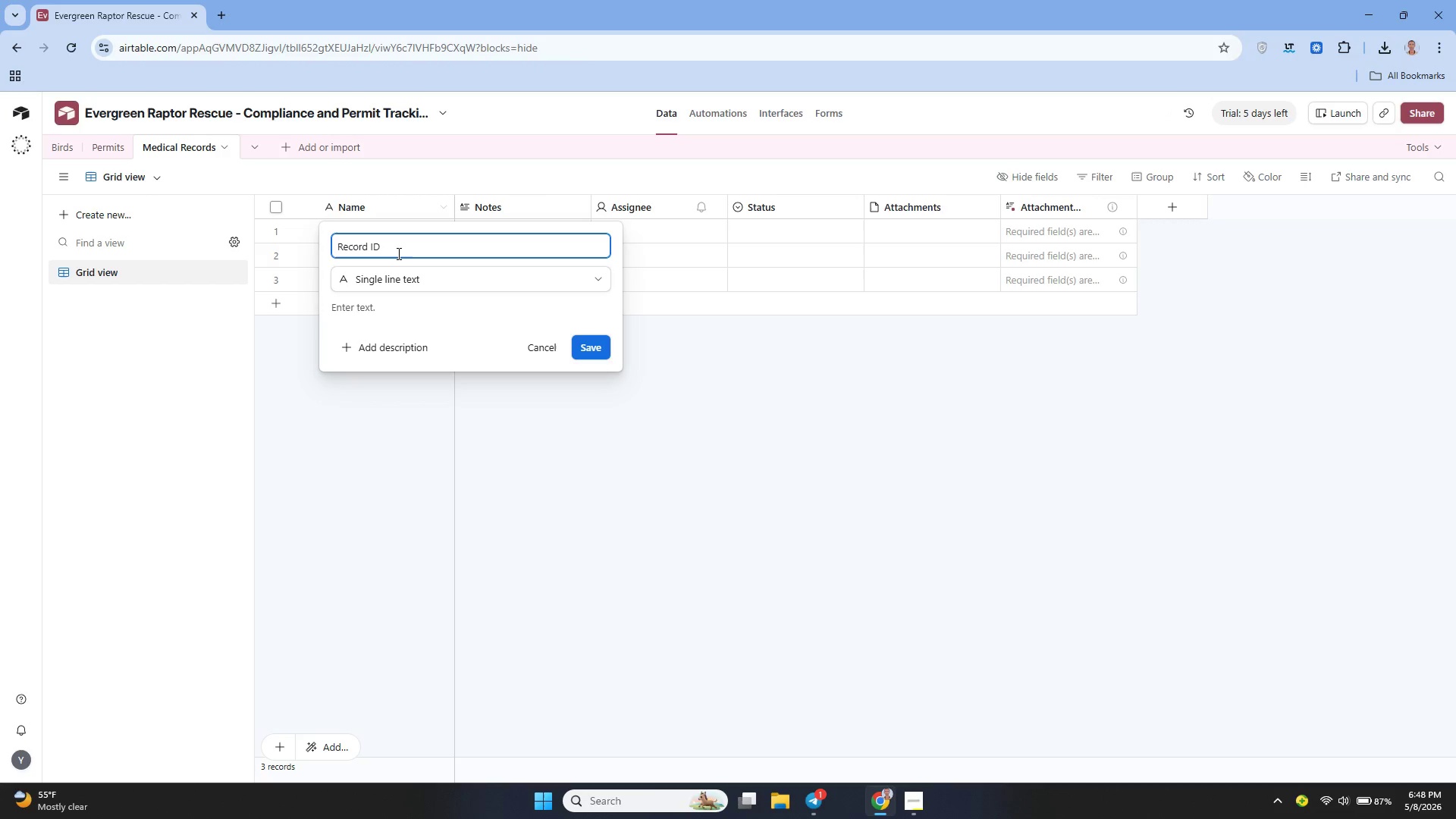 
left_click([583, 353])
 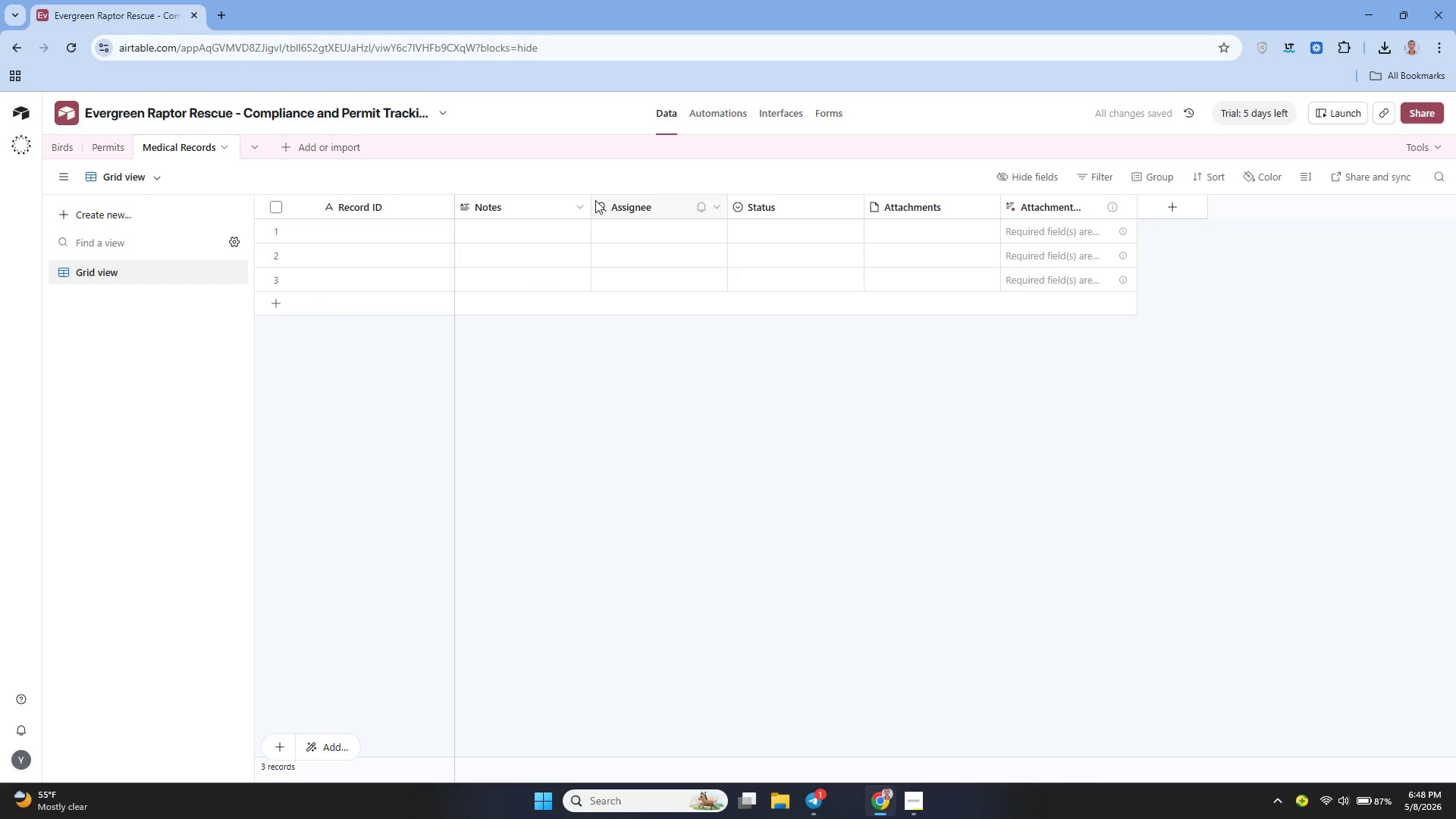 
left_click([581, 202])
 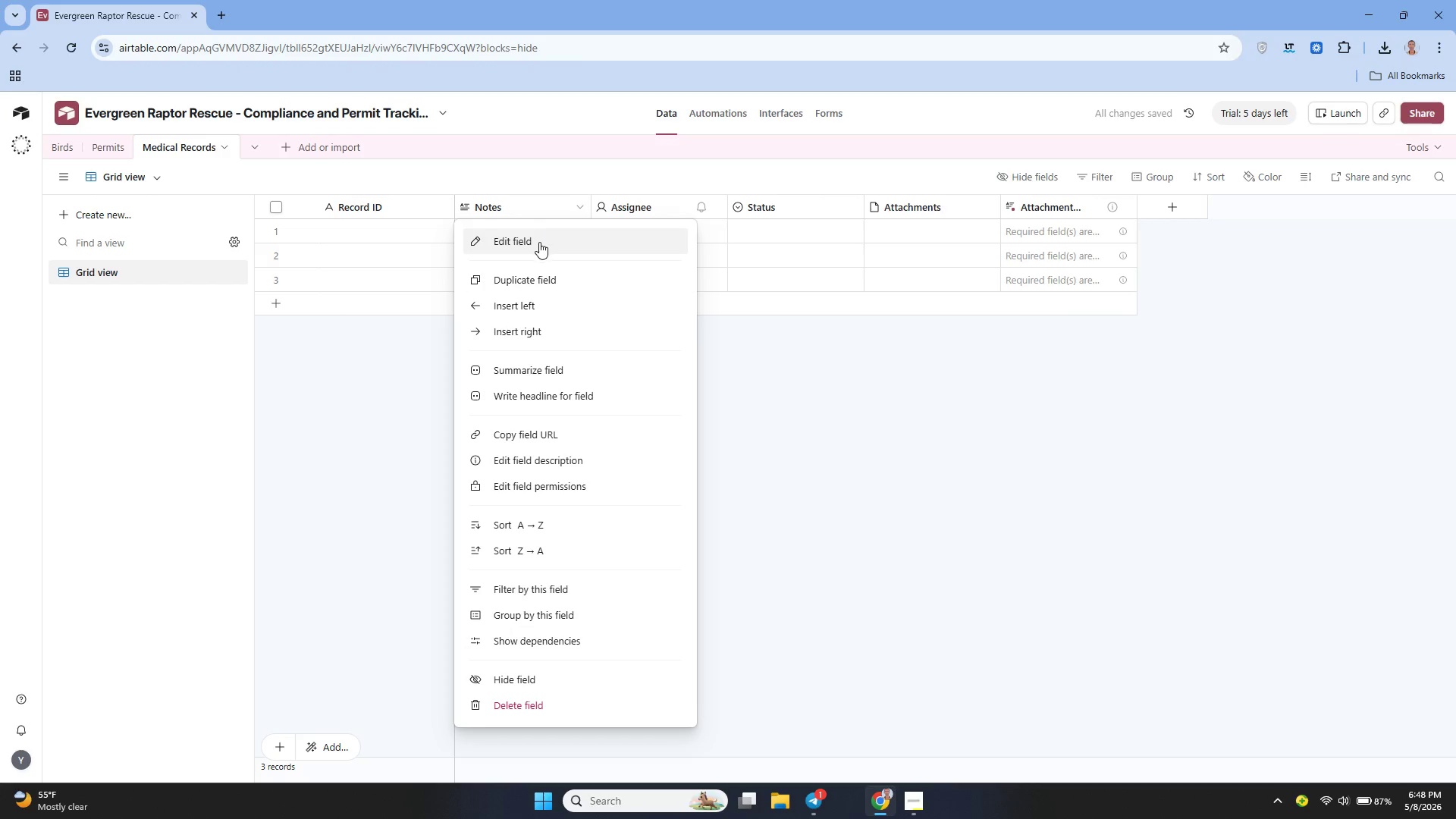 
left_click([539, 242])
 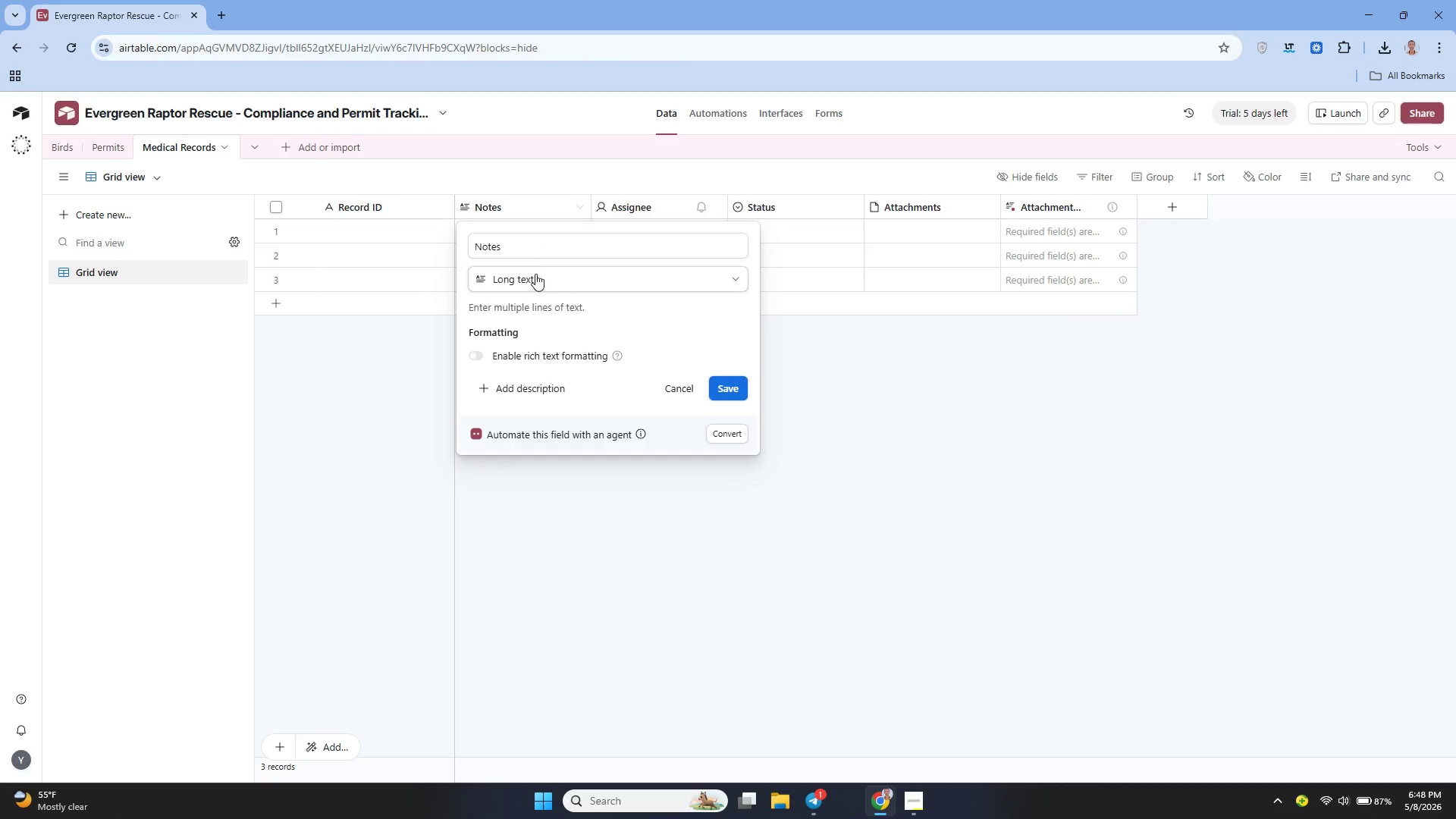 
left_click([523, 253])
 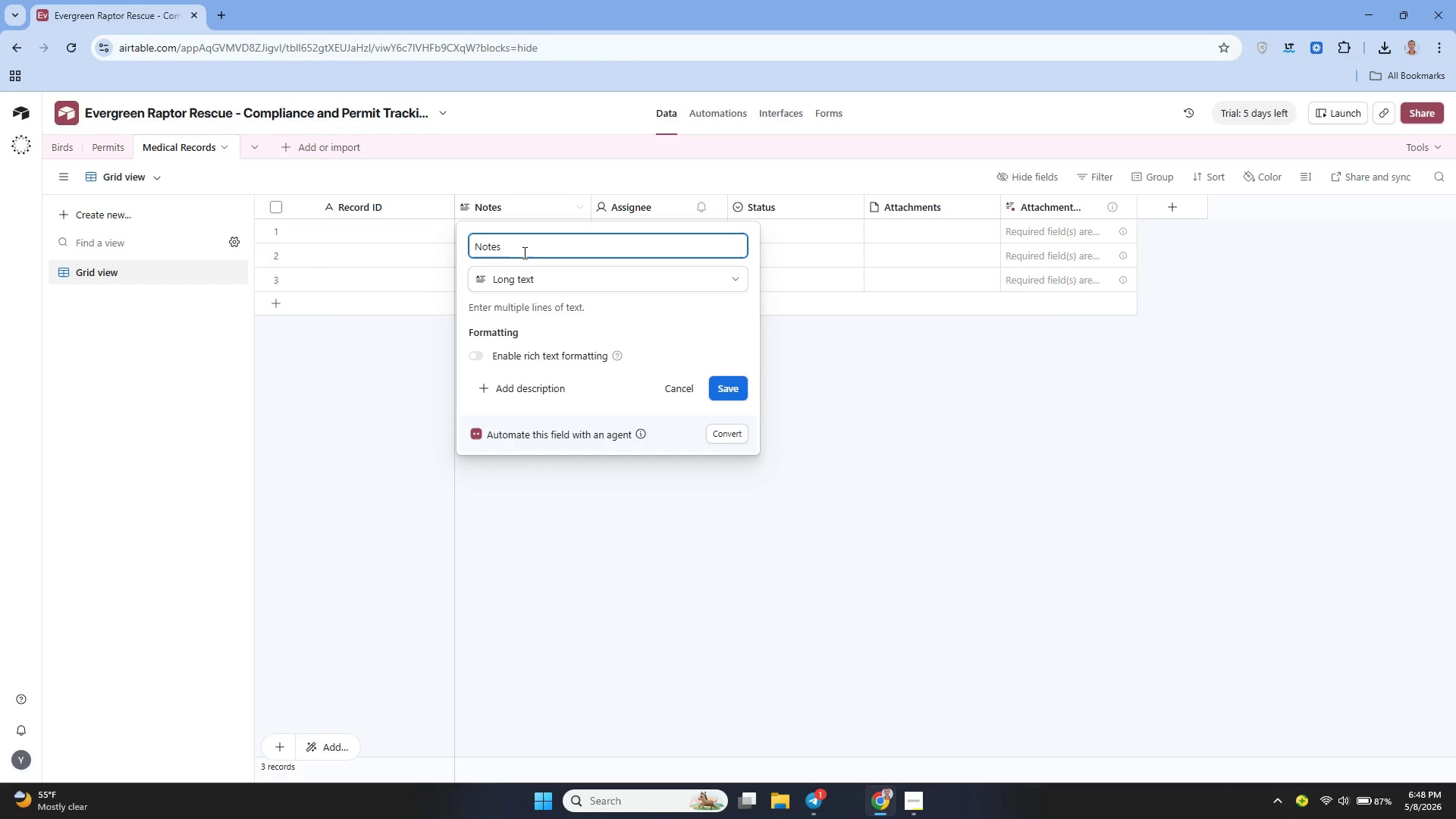 
key(Backspace)
key(Backspace)
key(Backspace)
key(Backspace)
key(Backspace)
type(Bird ())
 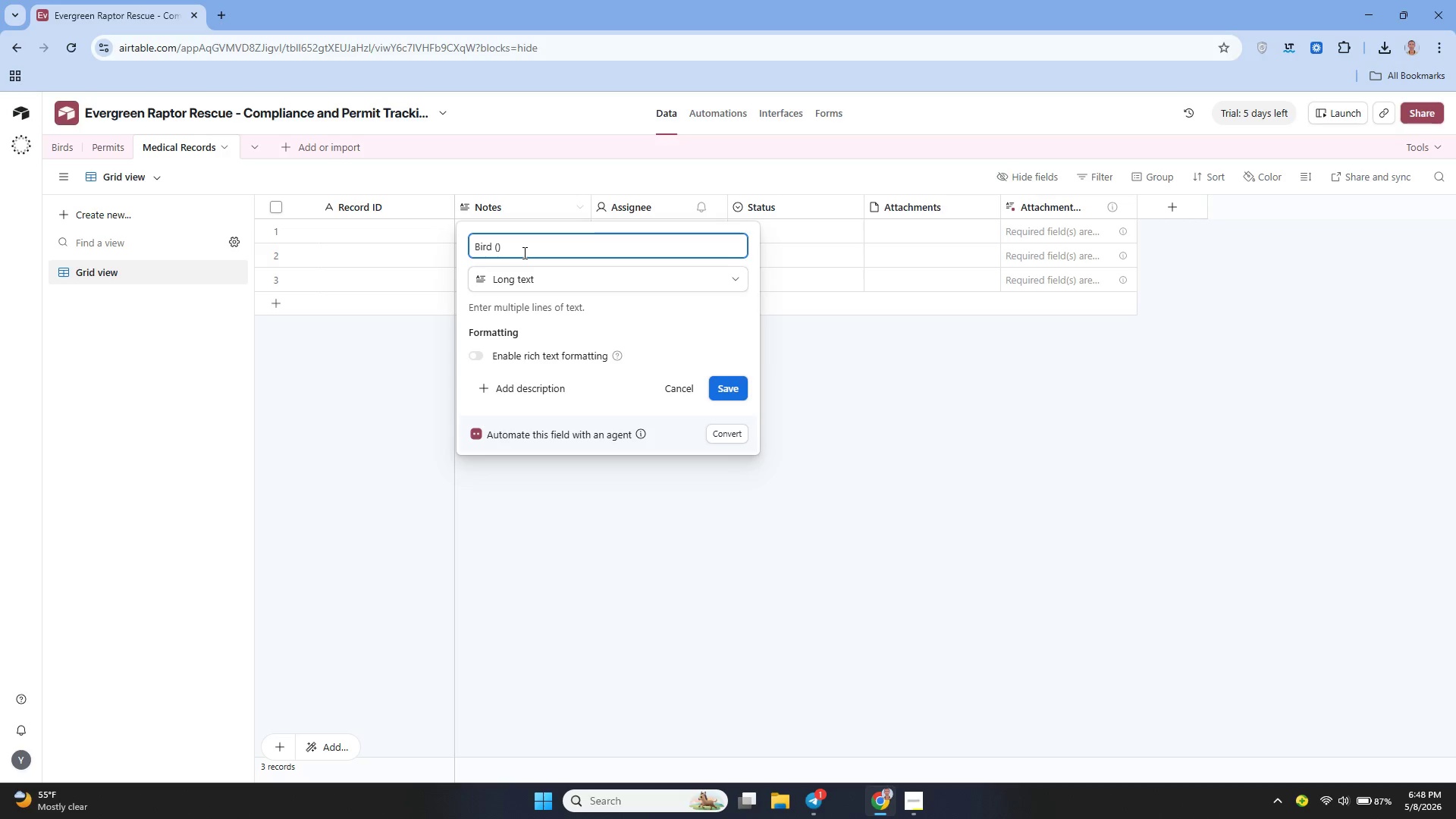 
key(ArrowLeft)
 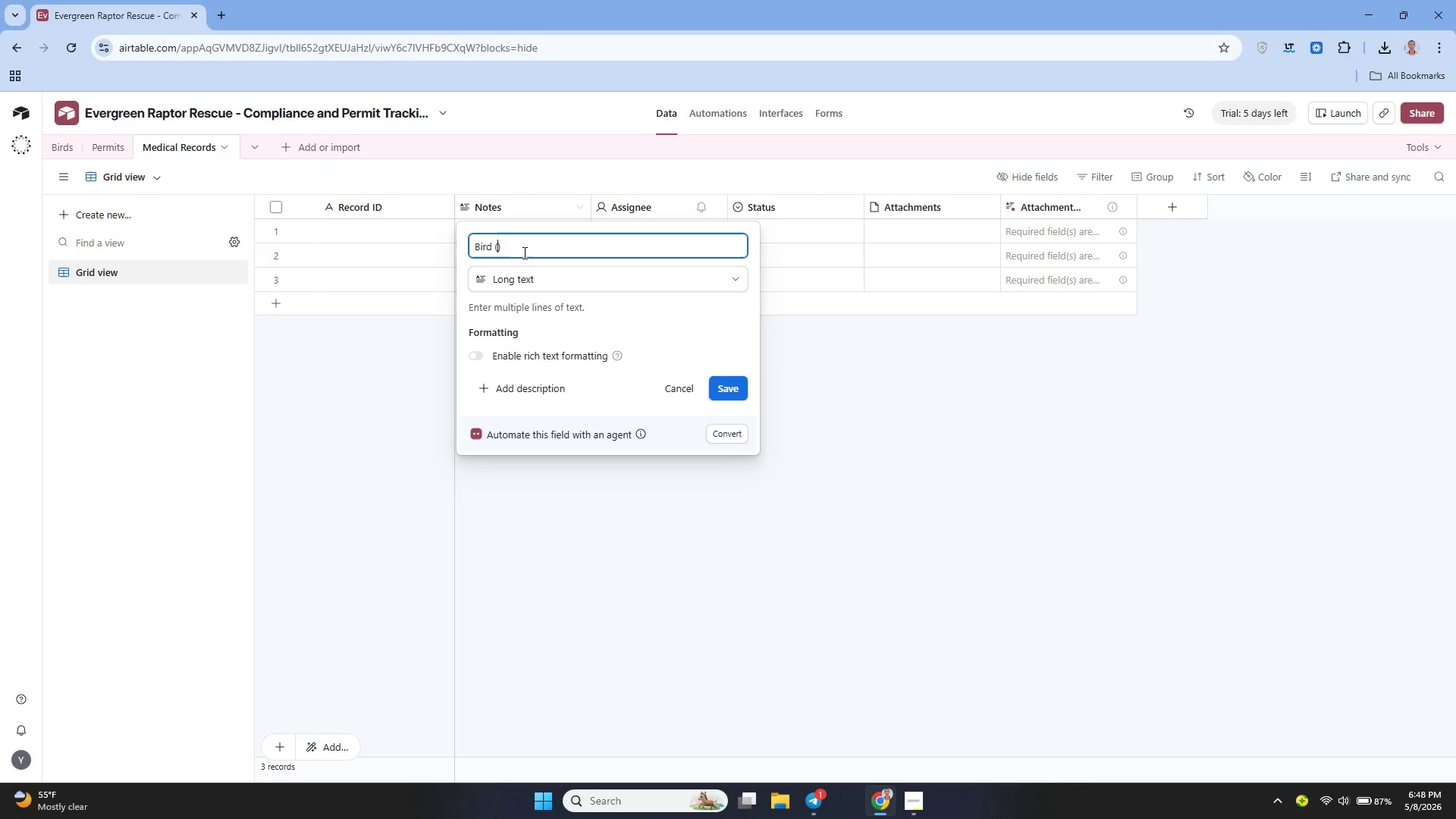 
type(Link)
 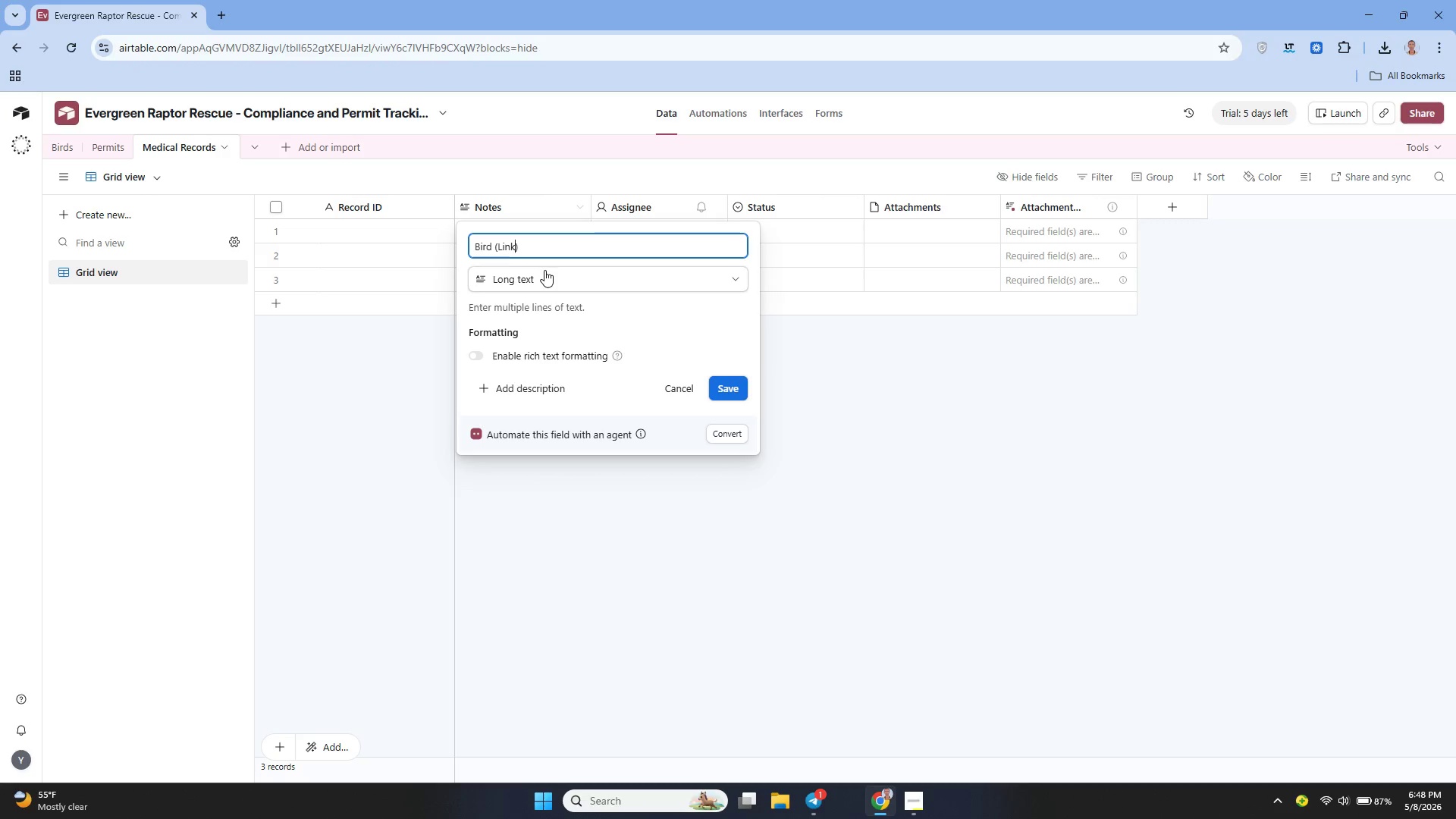 
left_click([559, 277])
 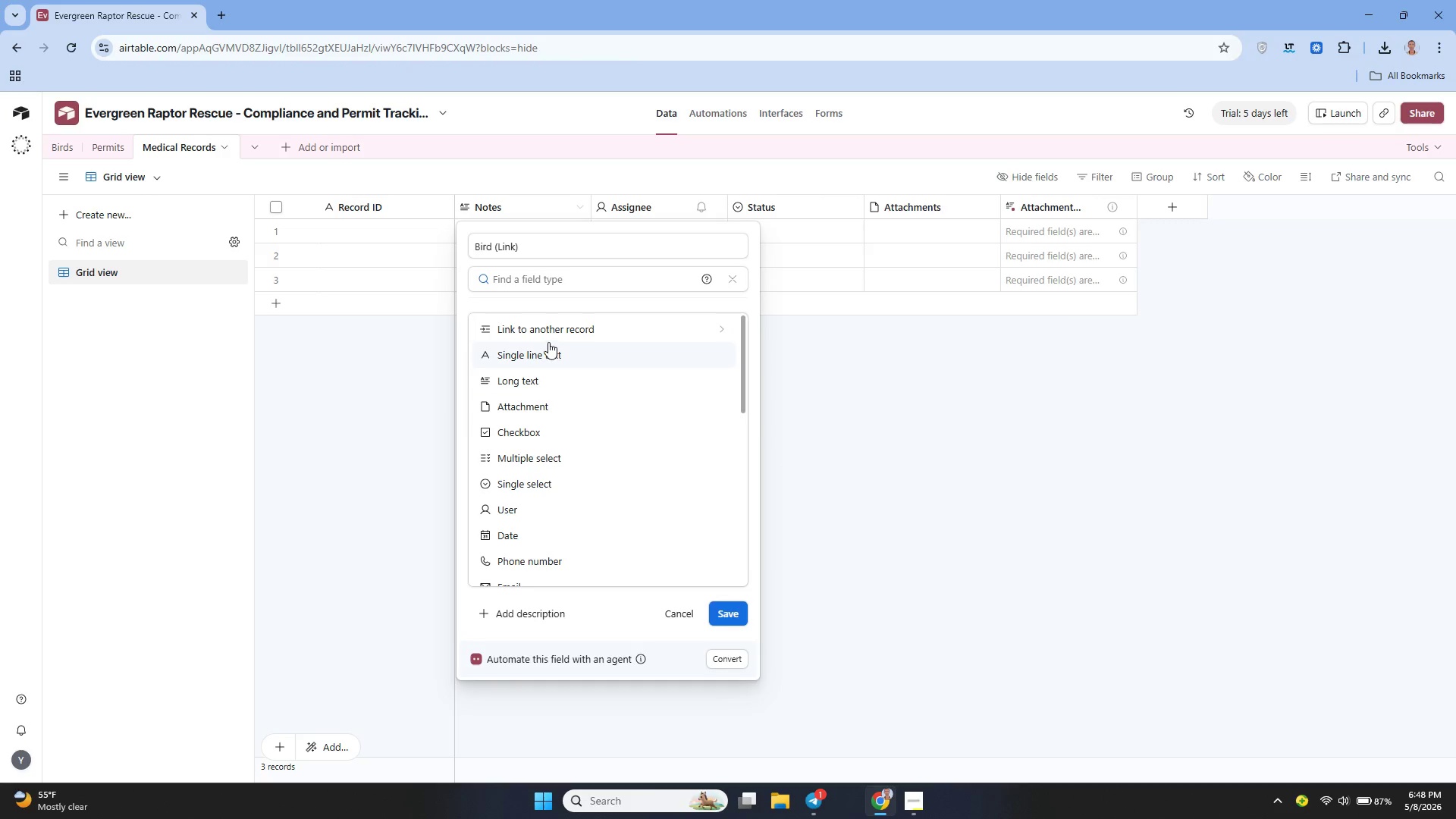 
left_click([545, 337])
 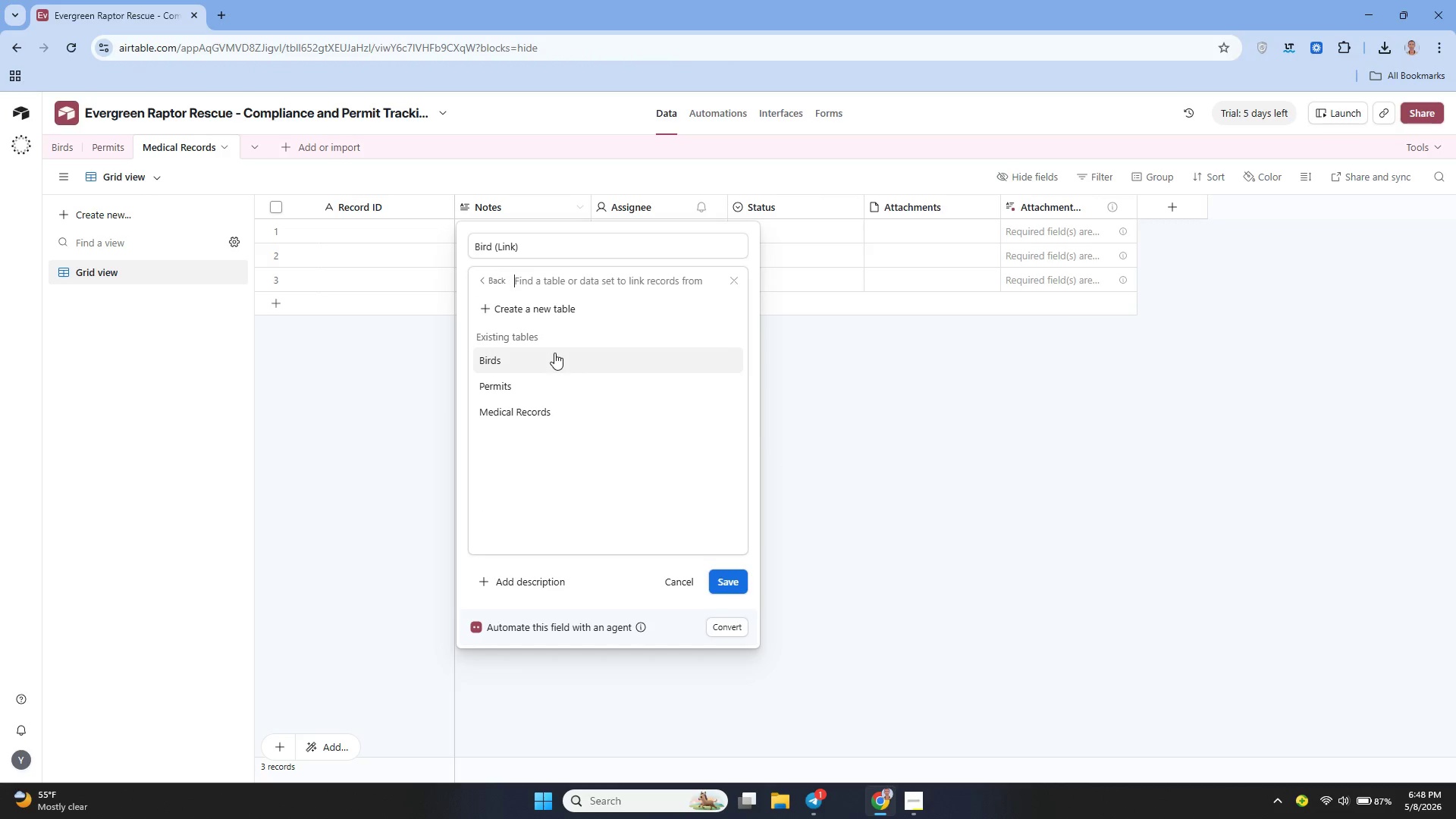 
left_click([553, 353])
 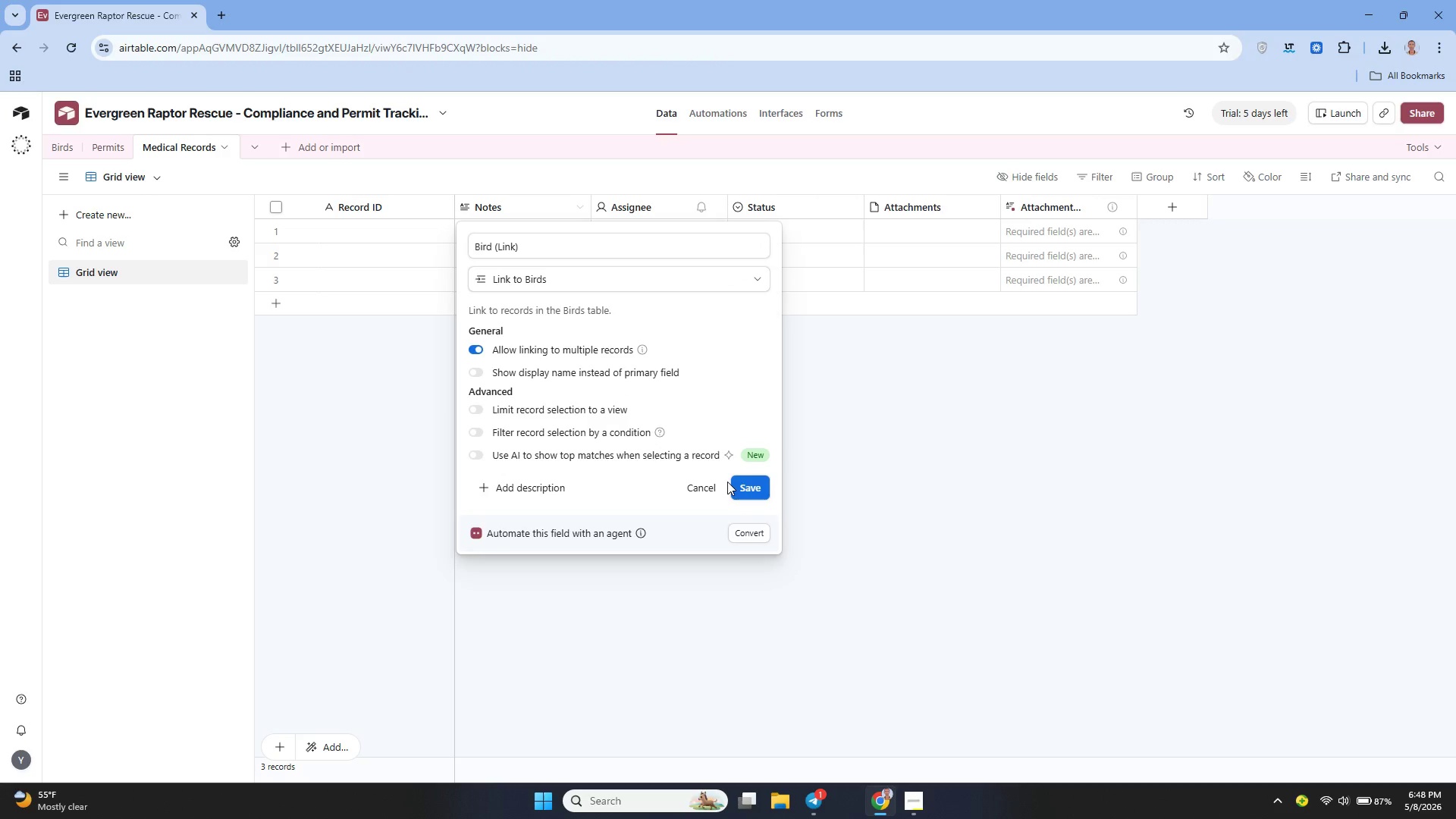 
left_click([737, 485])
 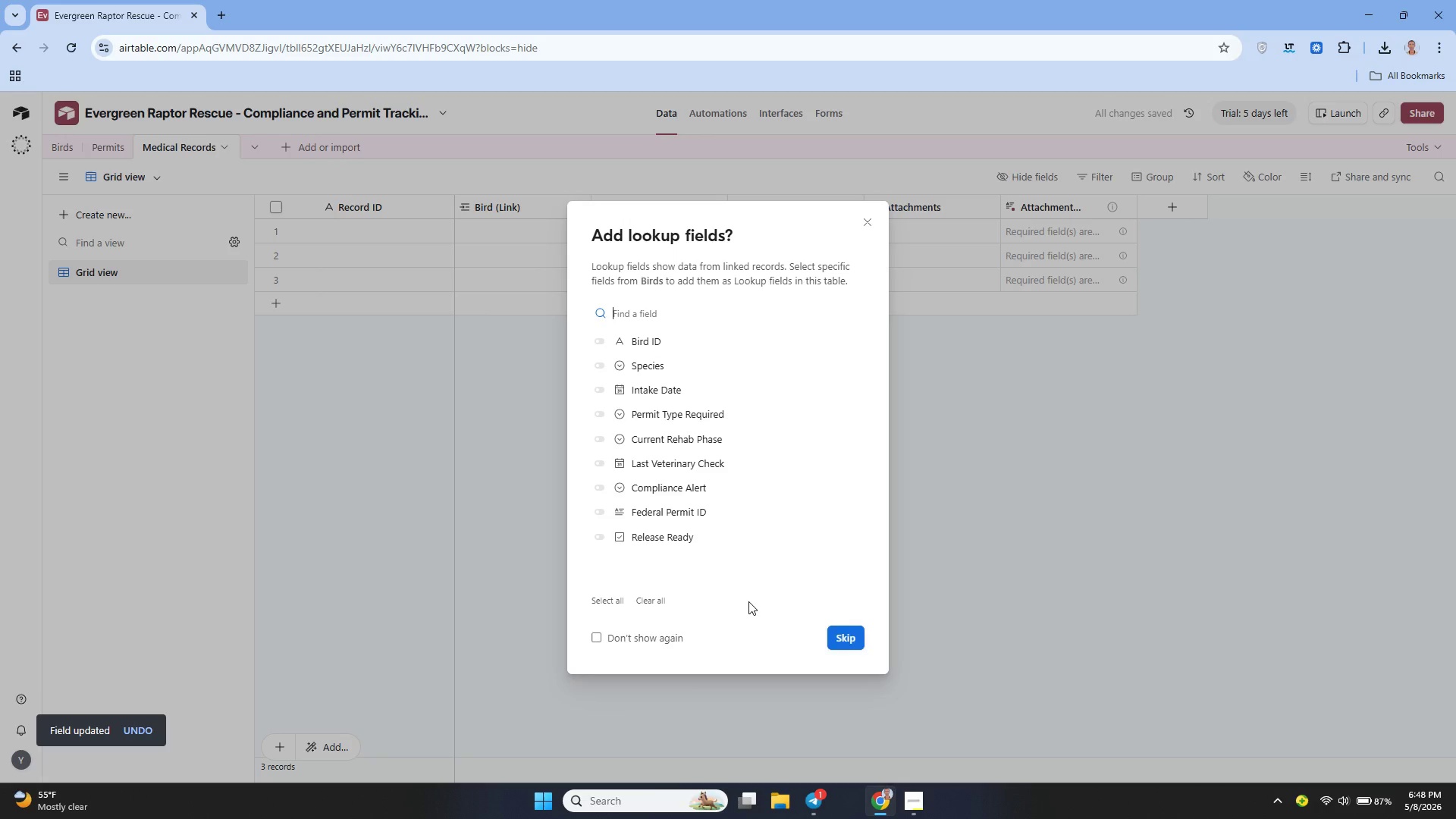 
left_click([839, 638])
 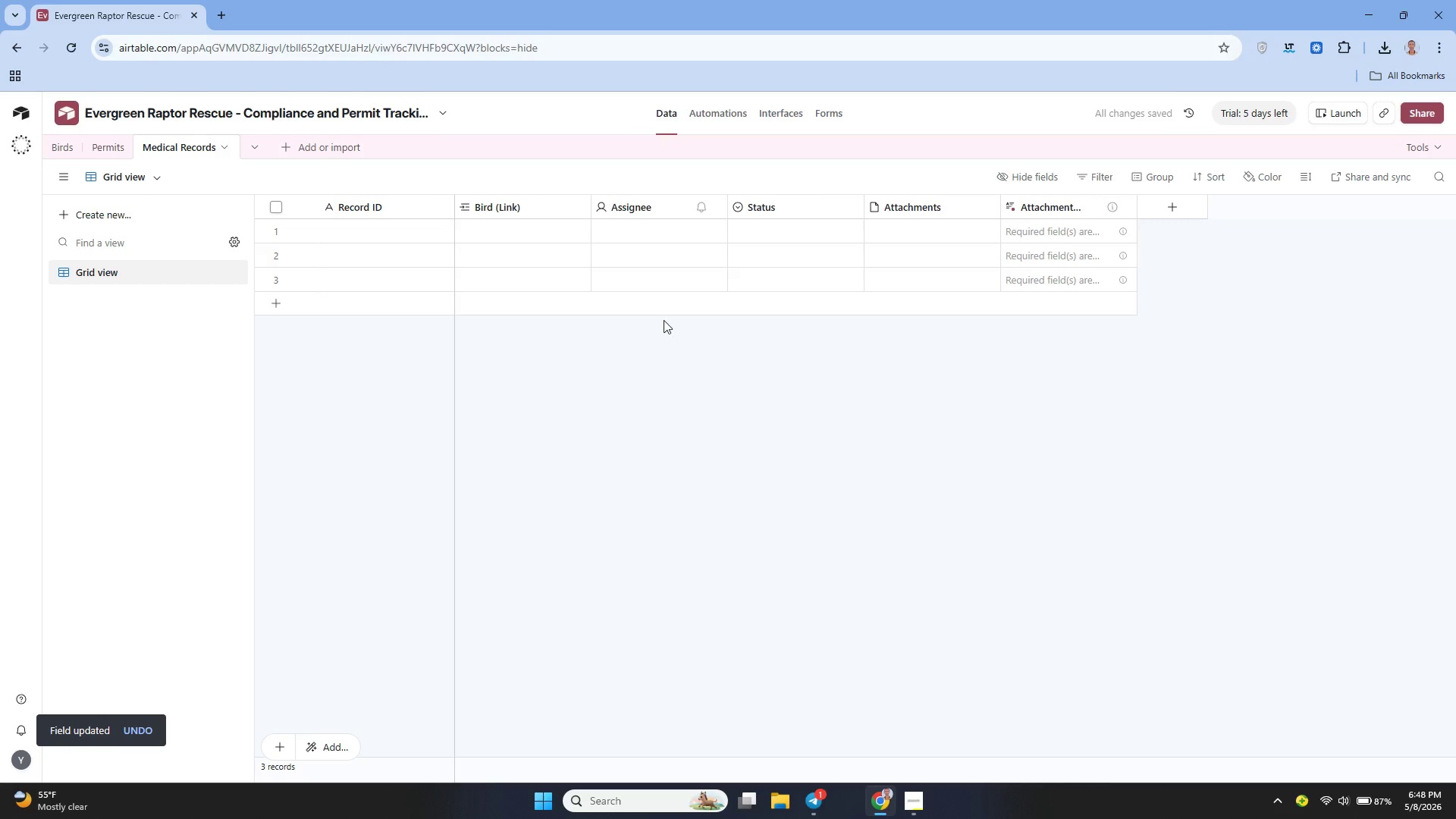 
left_click([638, 209])
 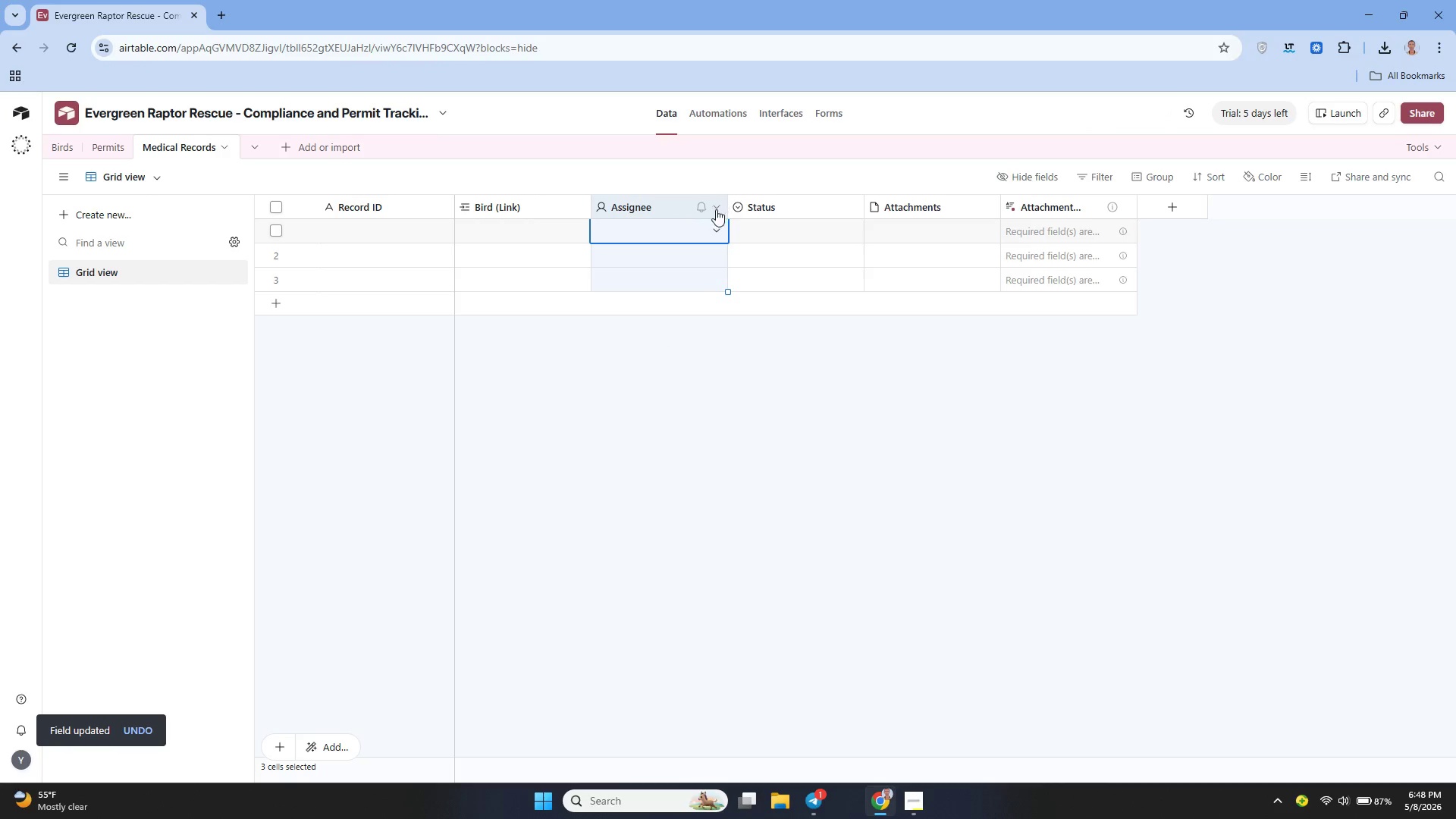 
left_click([713, 209])
 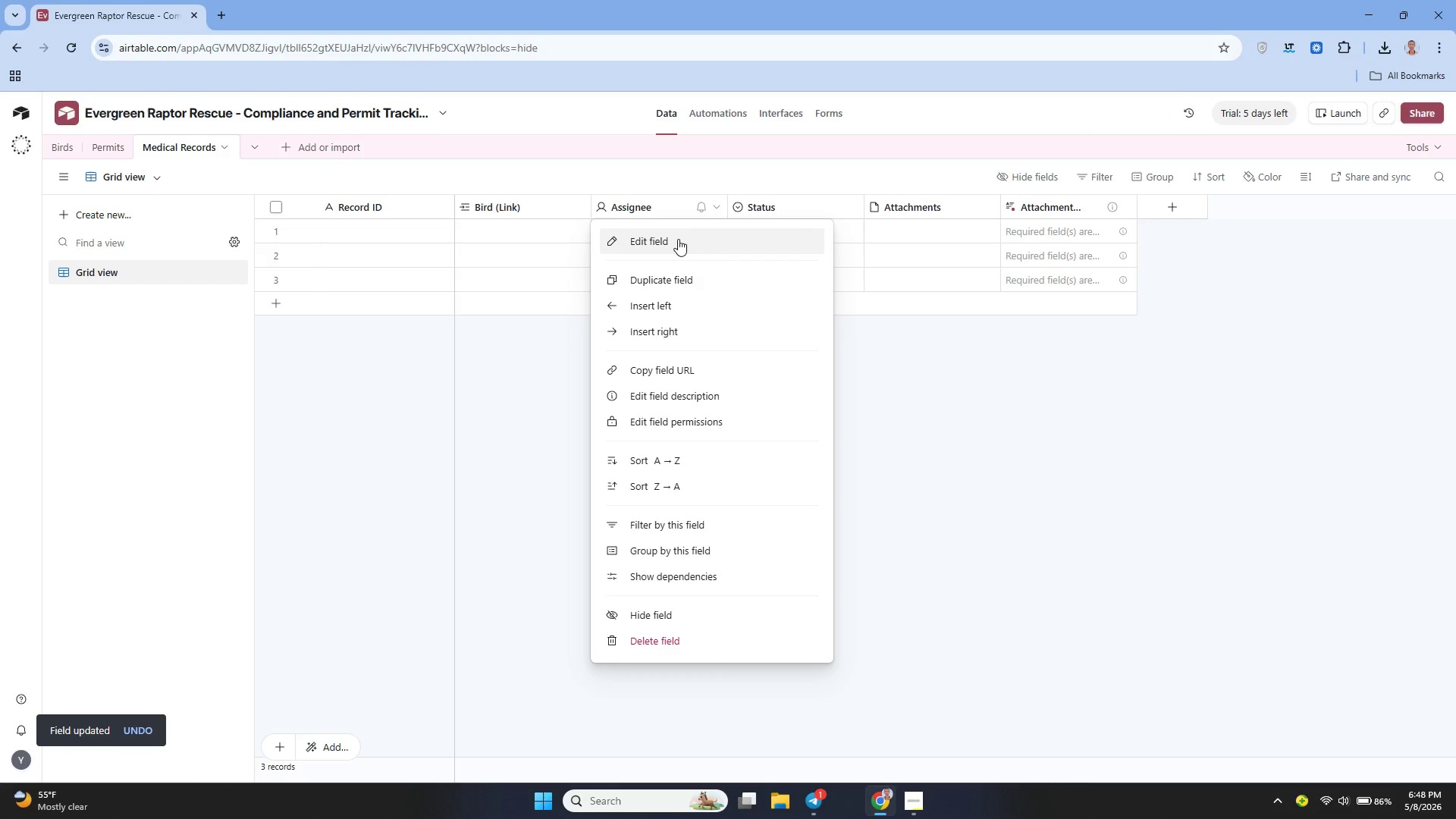 
left_click([678, 239])
 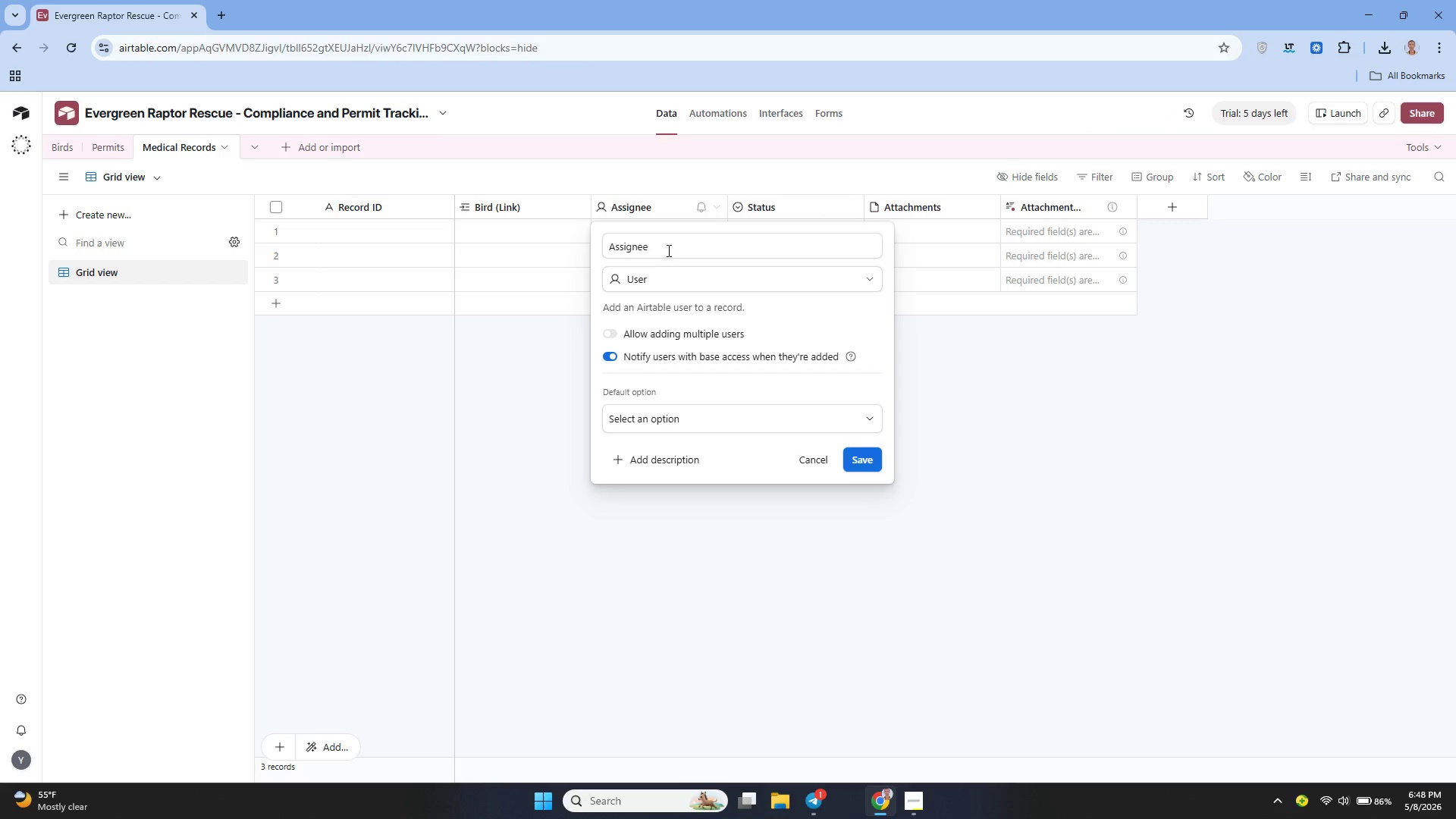 
double_click([667, 250])
 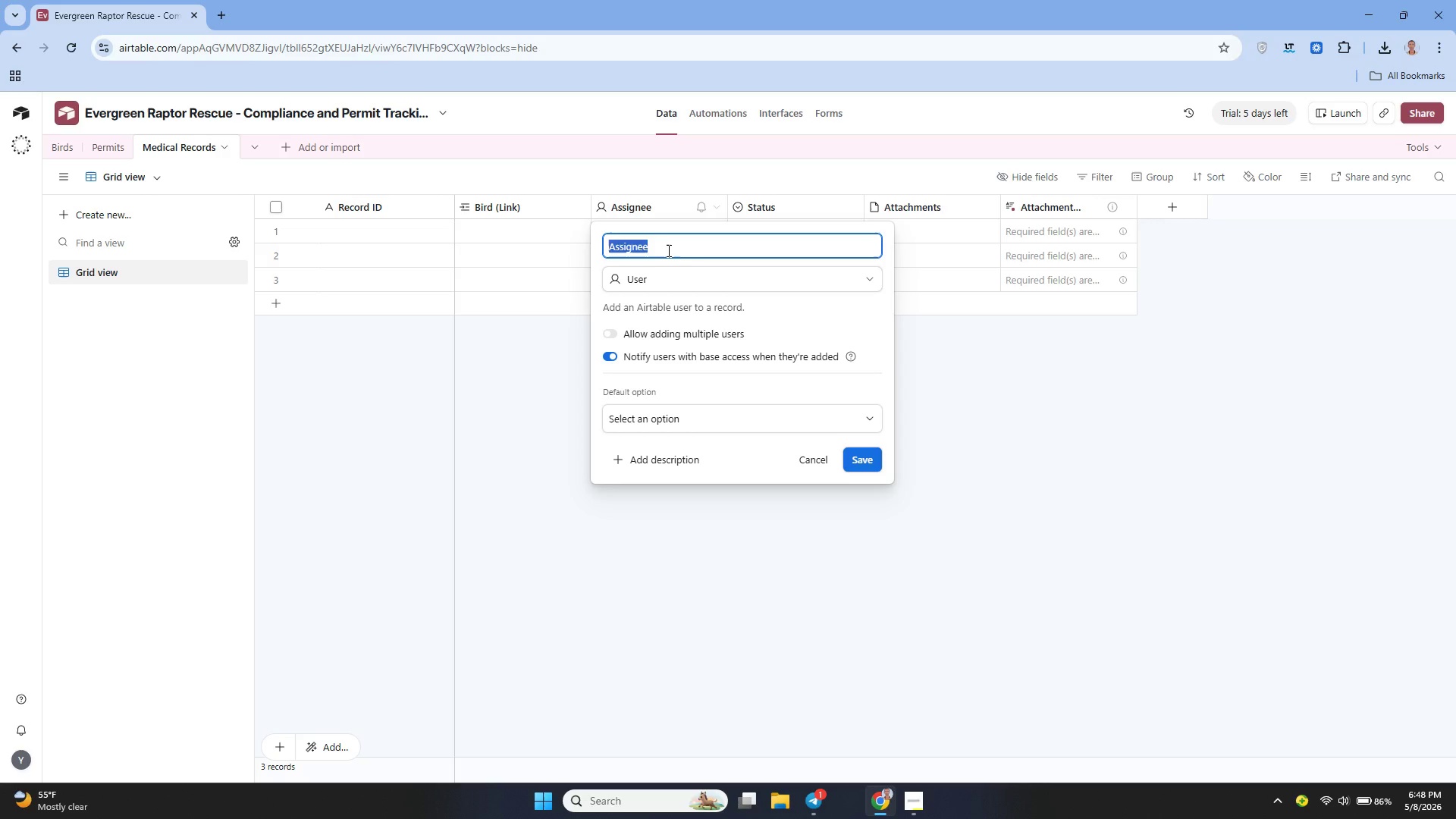 
type(Exam Fate)
key(Backspace)
key(Backspace)
key(Backspace)
key(Backspace)
type(Date)
 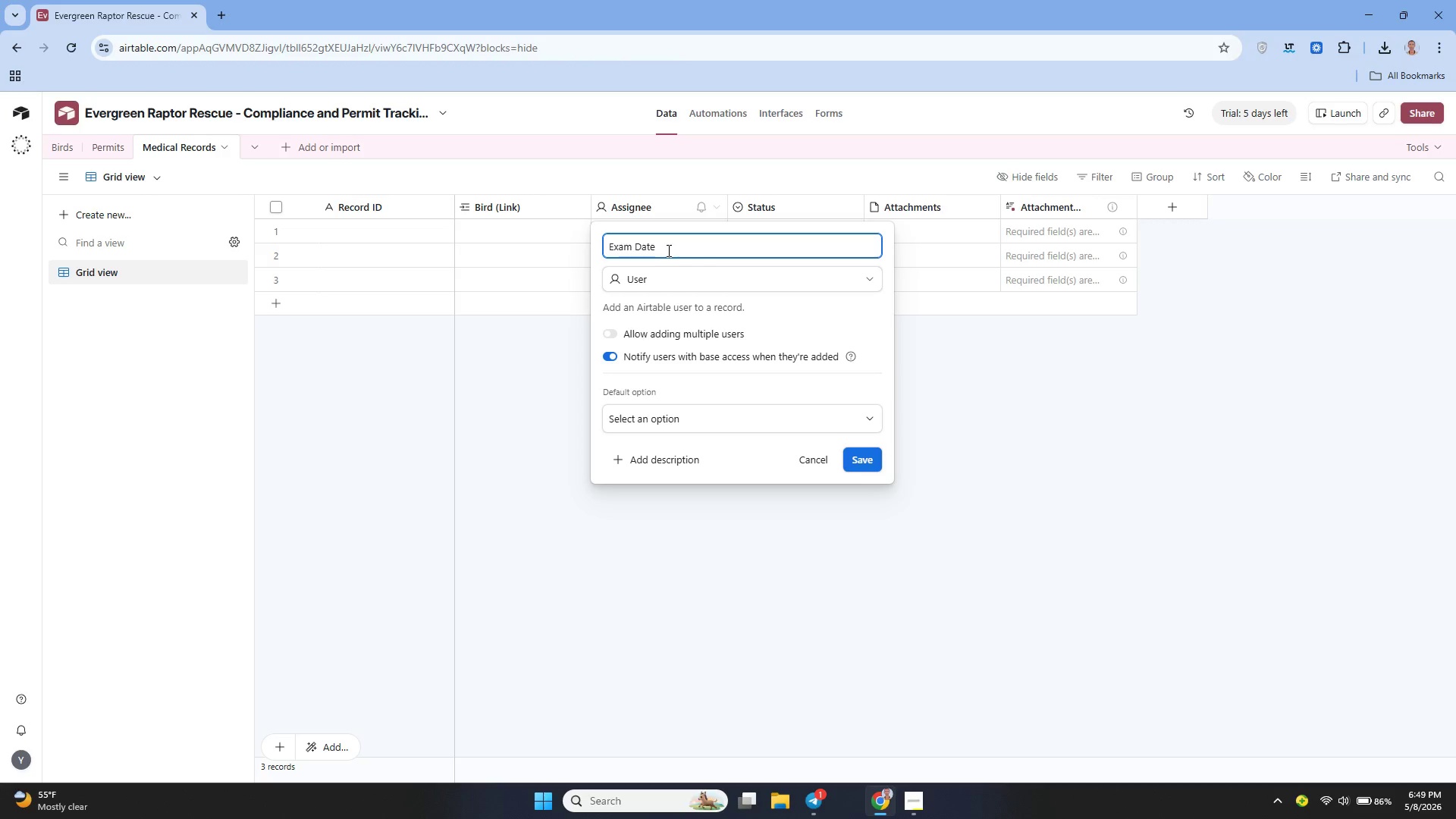 
left_click([668, 287])
 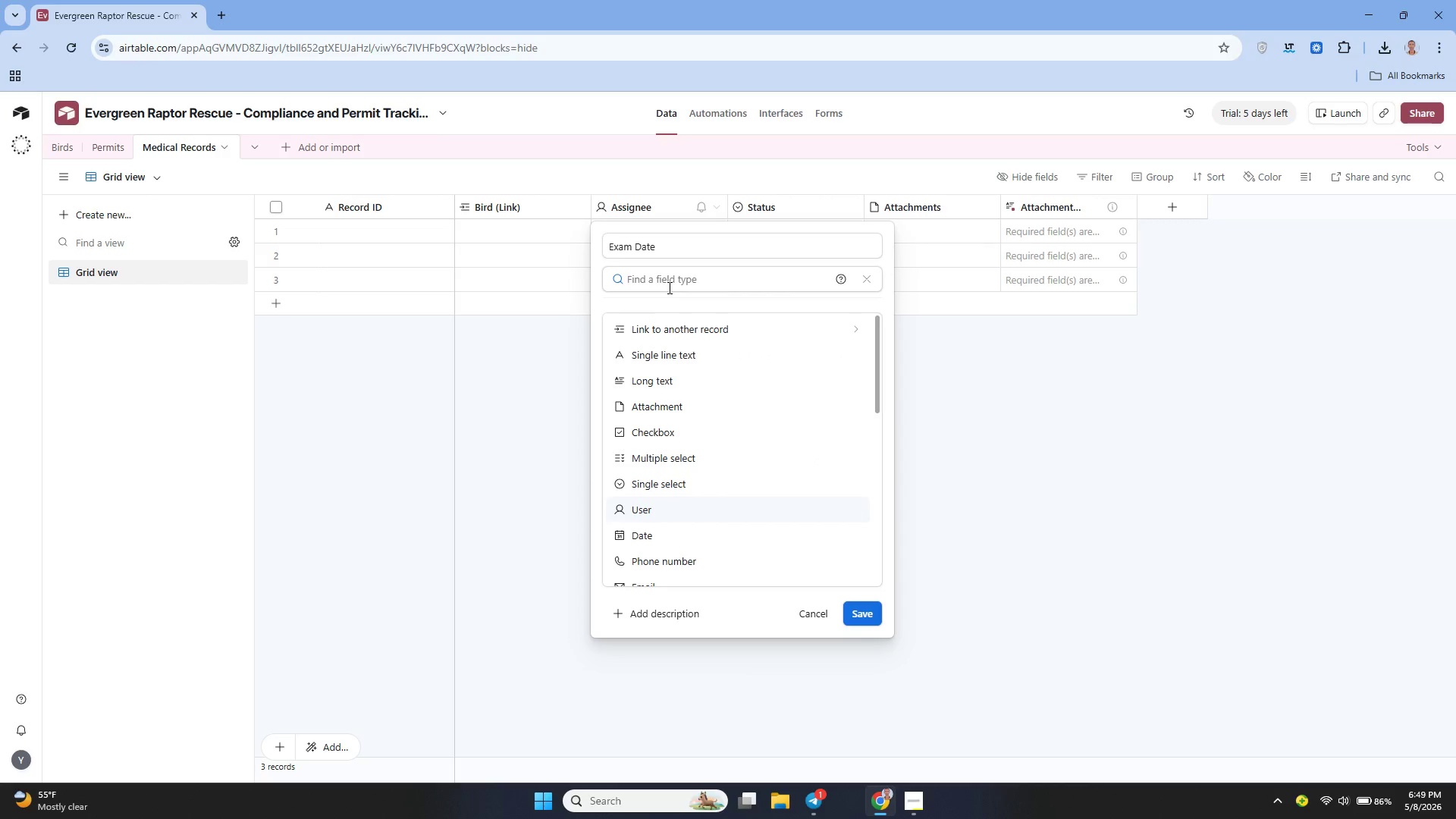 
type(Da)
 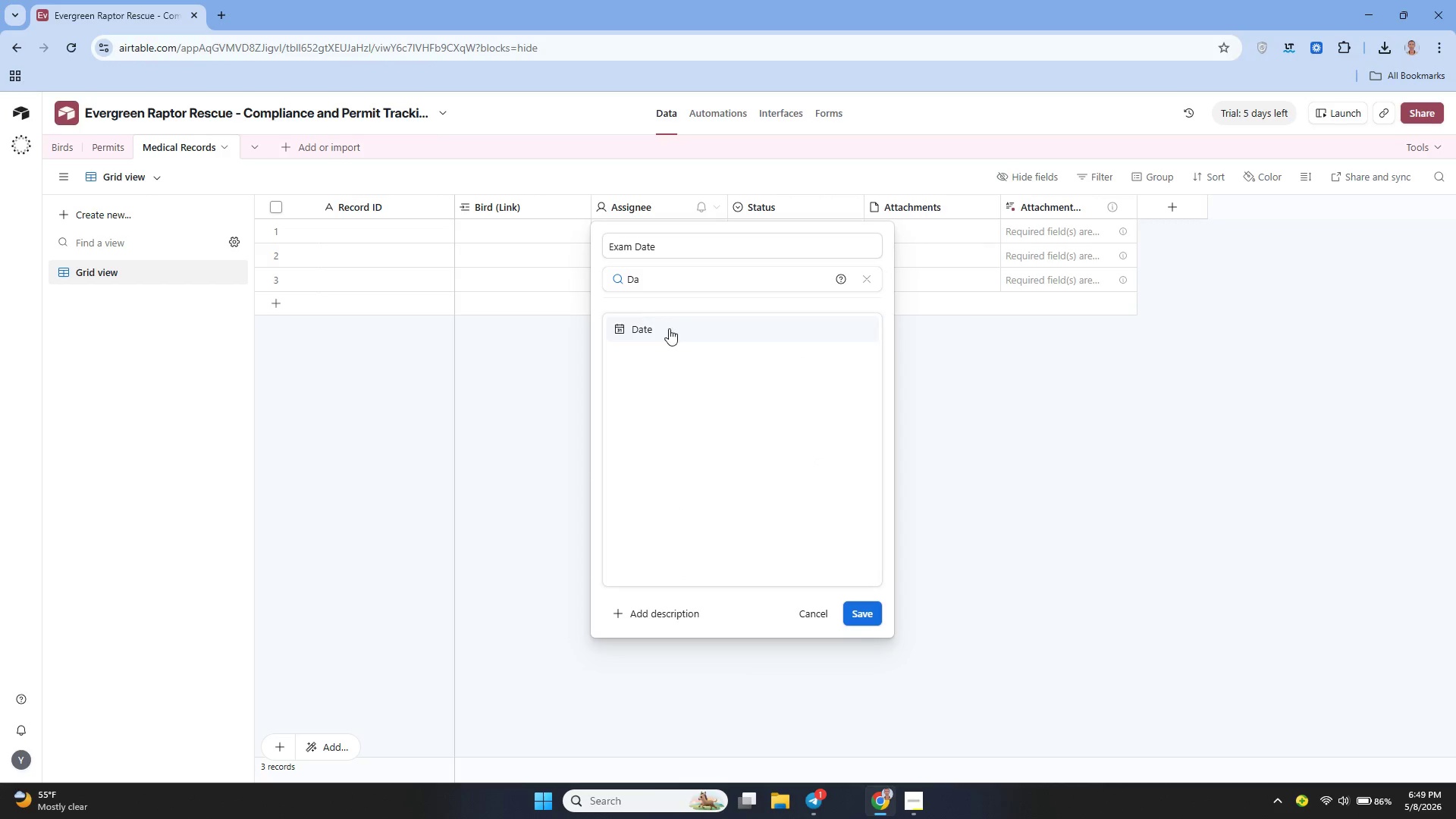 
left_click([669, 330])
 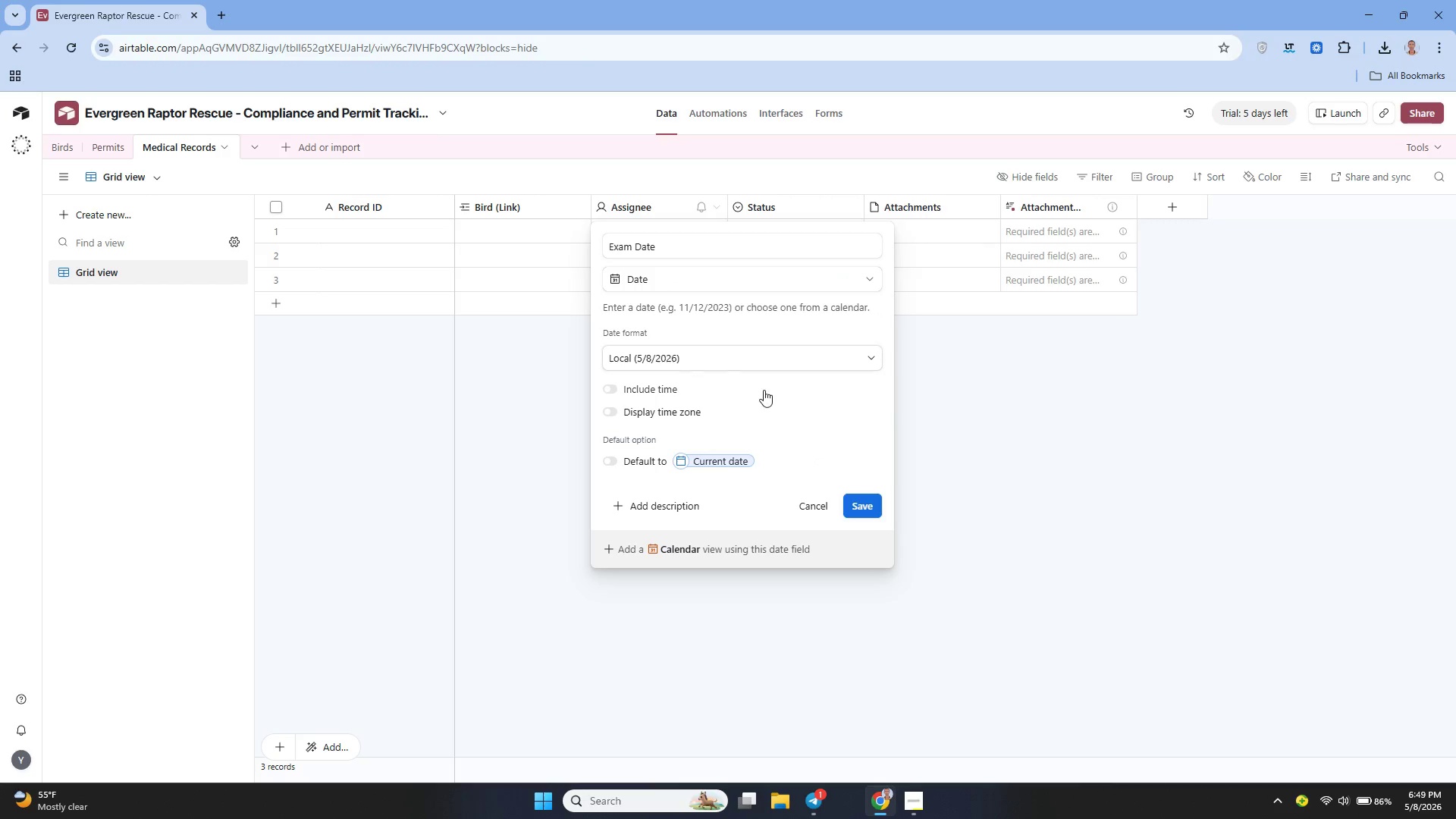 
left_click([870, 512])
 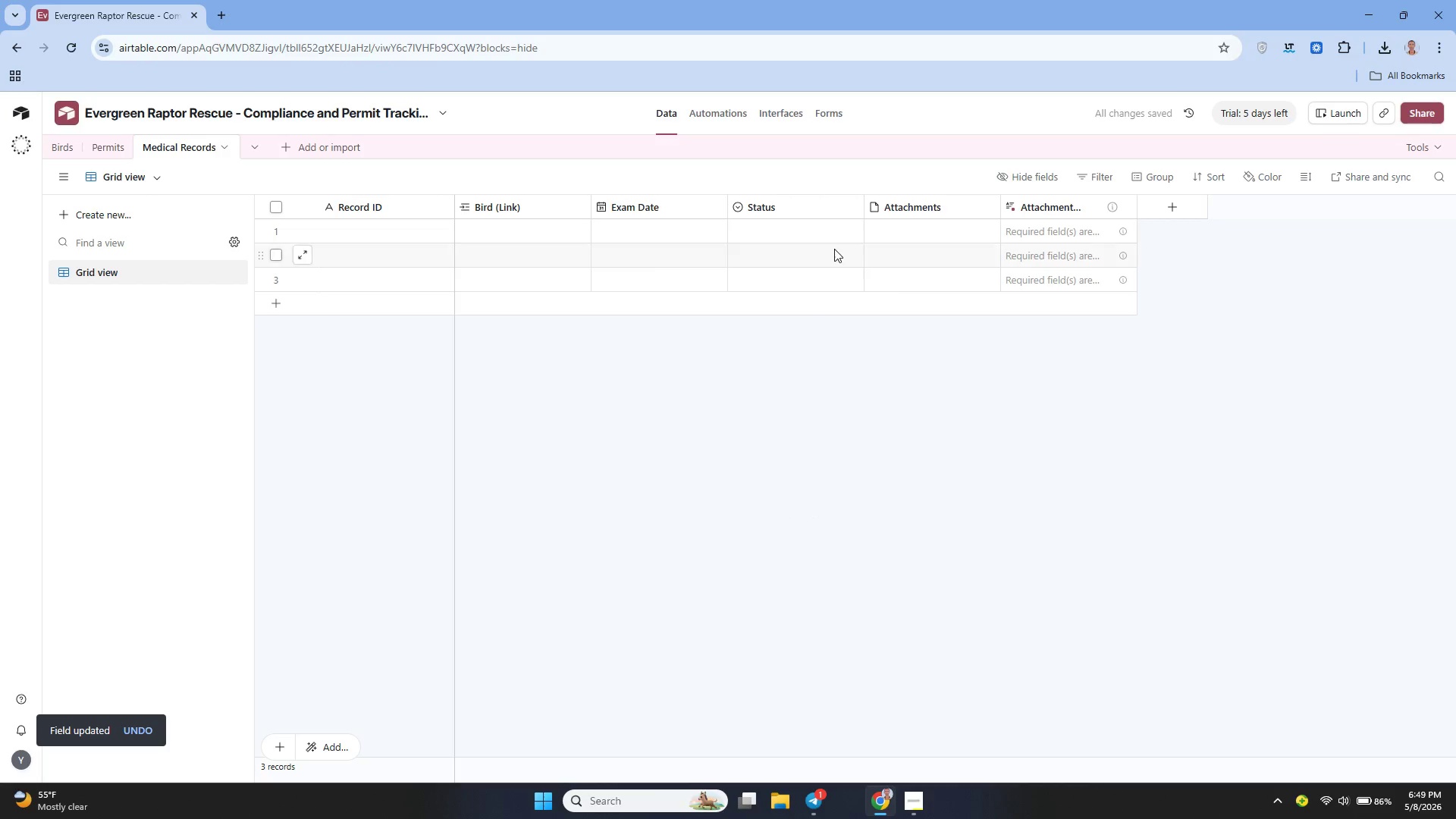 
left_click([855, 206])
 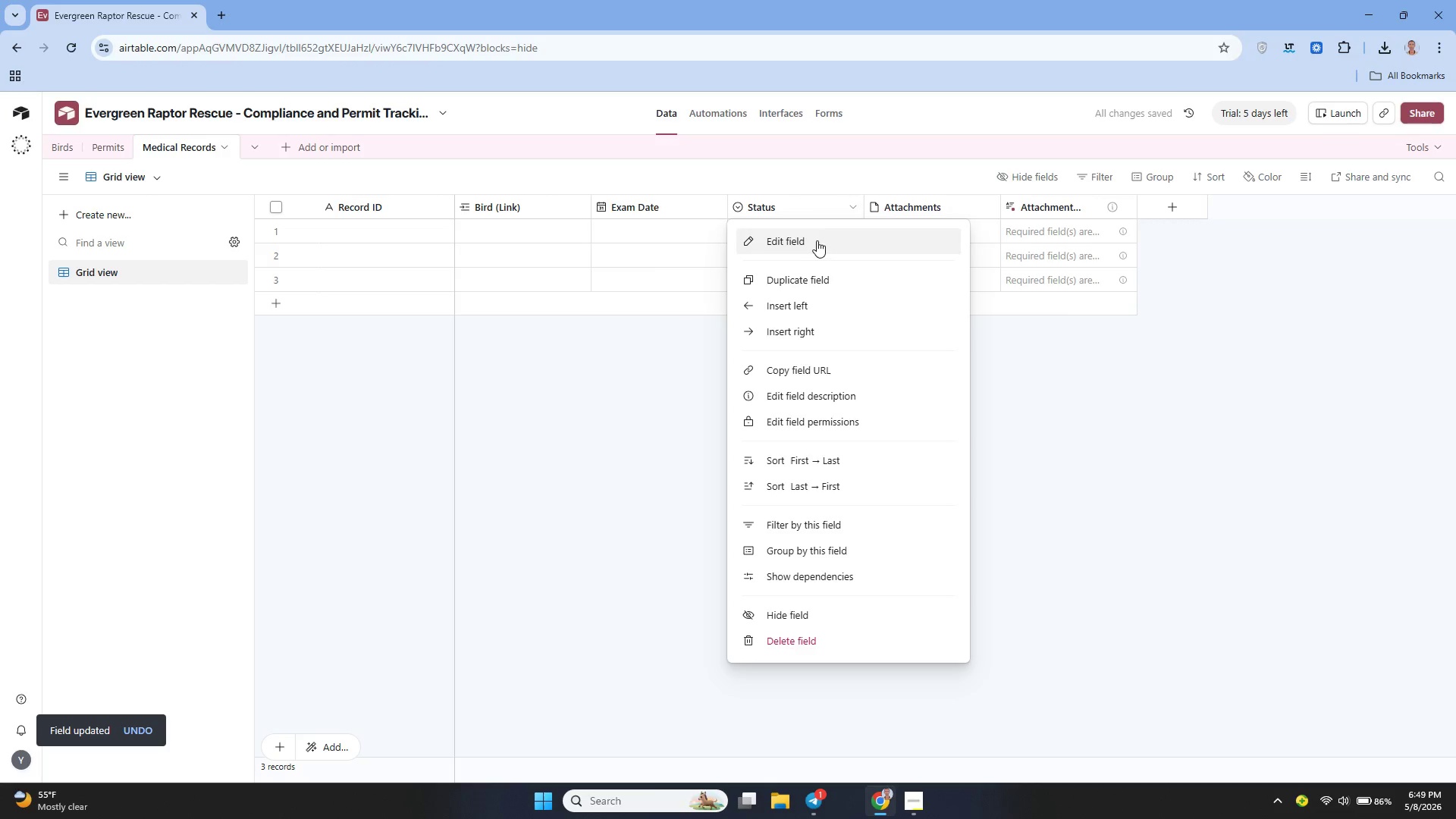 
left_click([813, 240])
 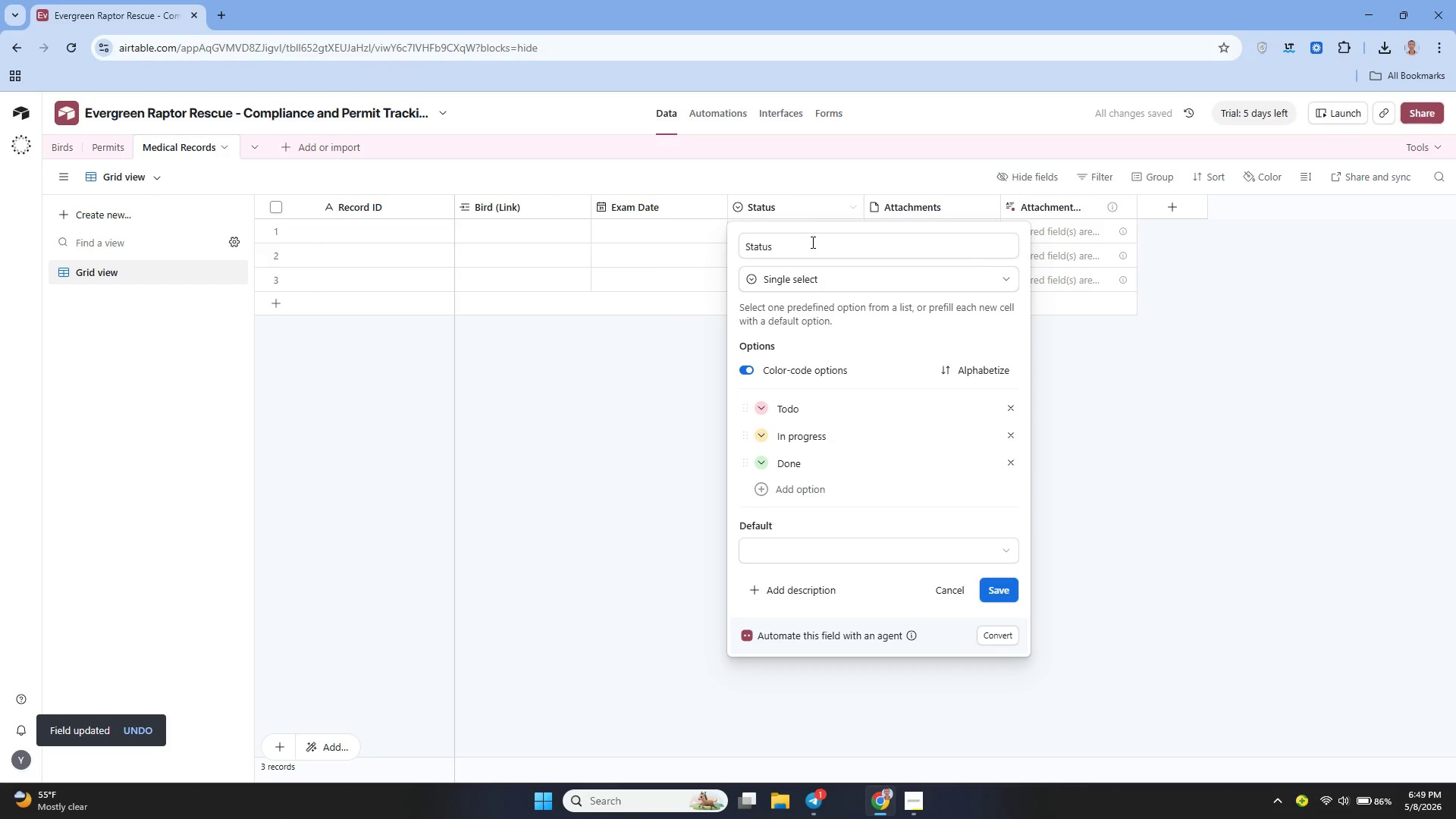 
left_click([802, 246])
 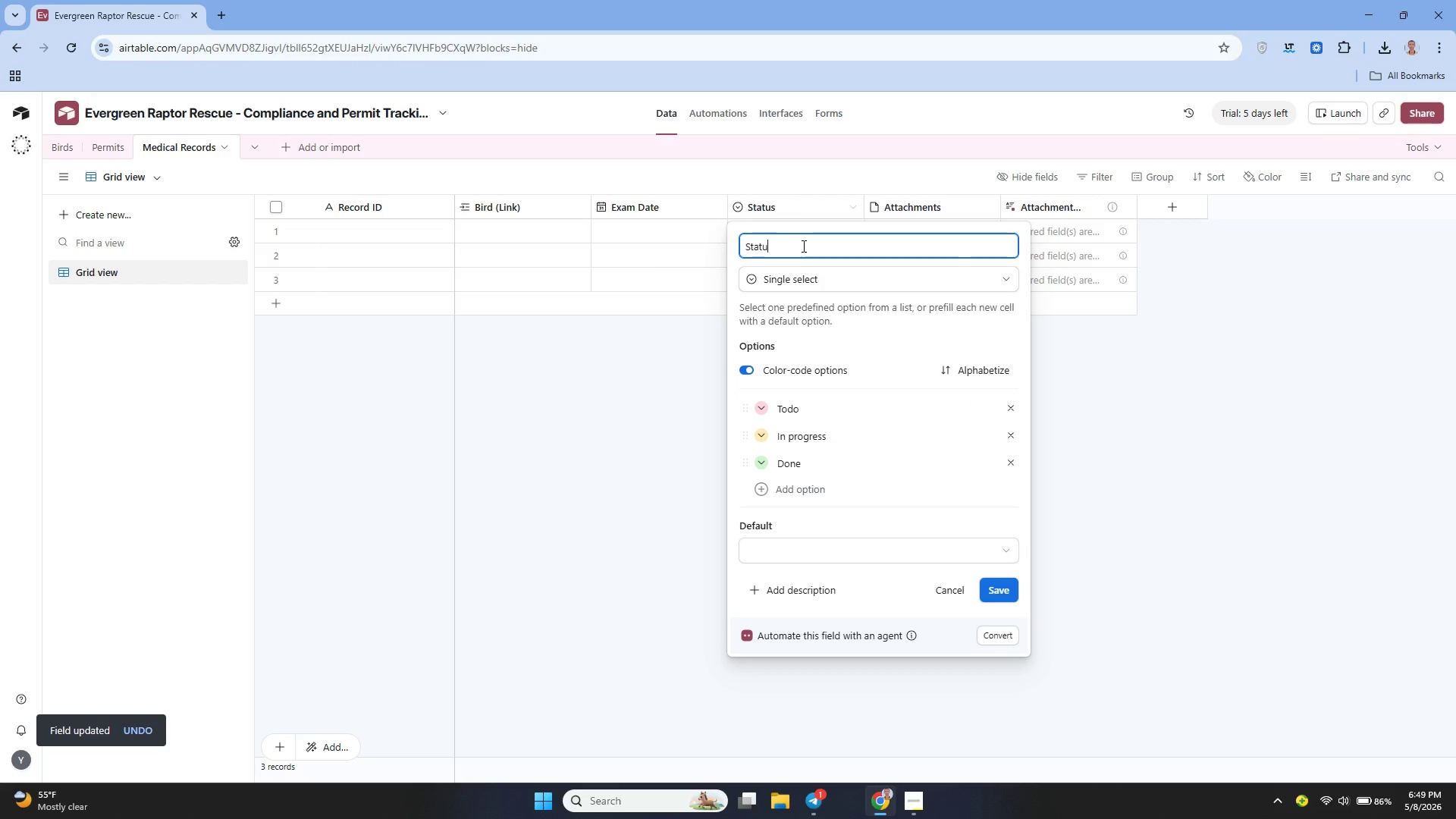 
hold_key(key=Backspace, duration=0.84)
 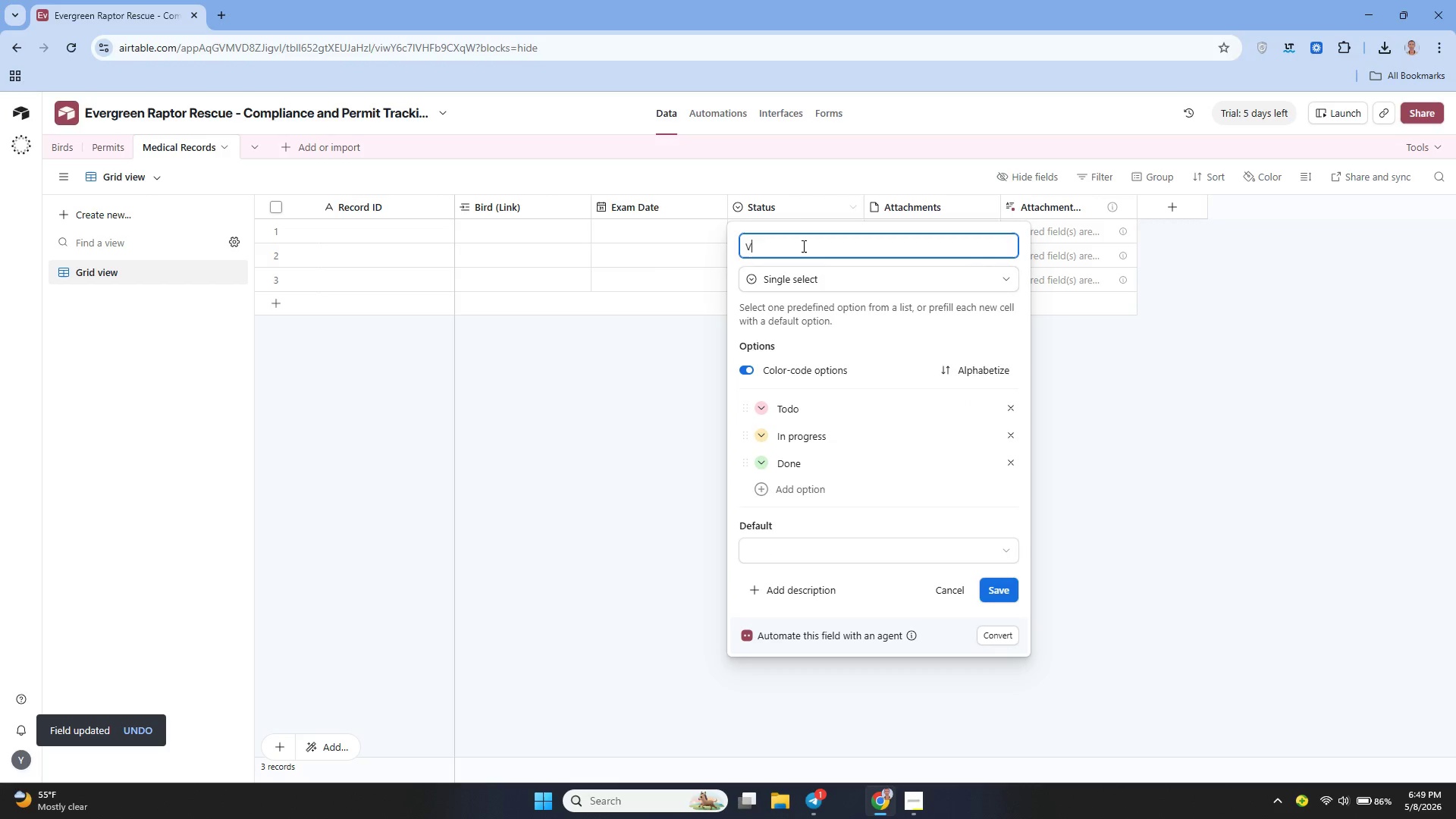 
type(Veterina)
key(Backspace)
type(arian)
 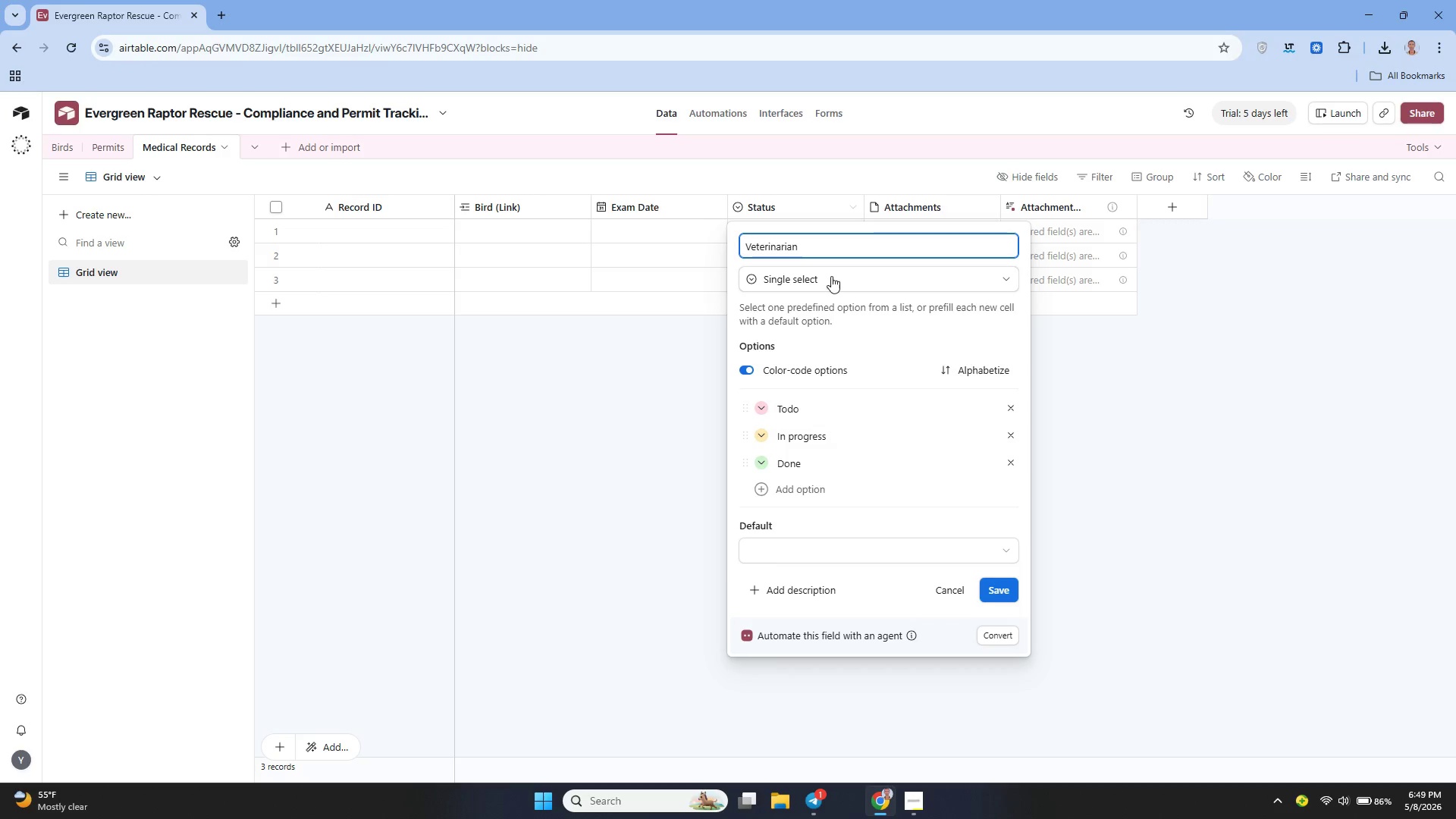 
left_click([826, 280])
 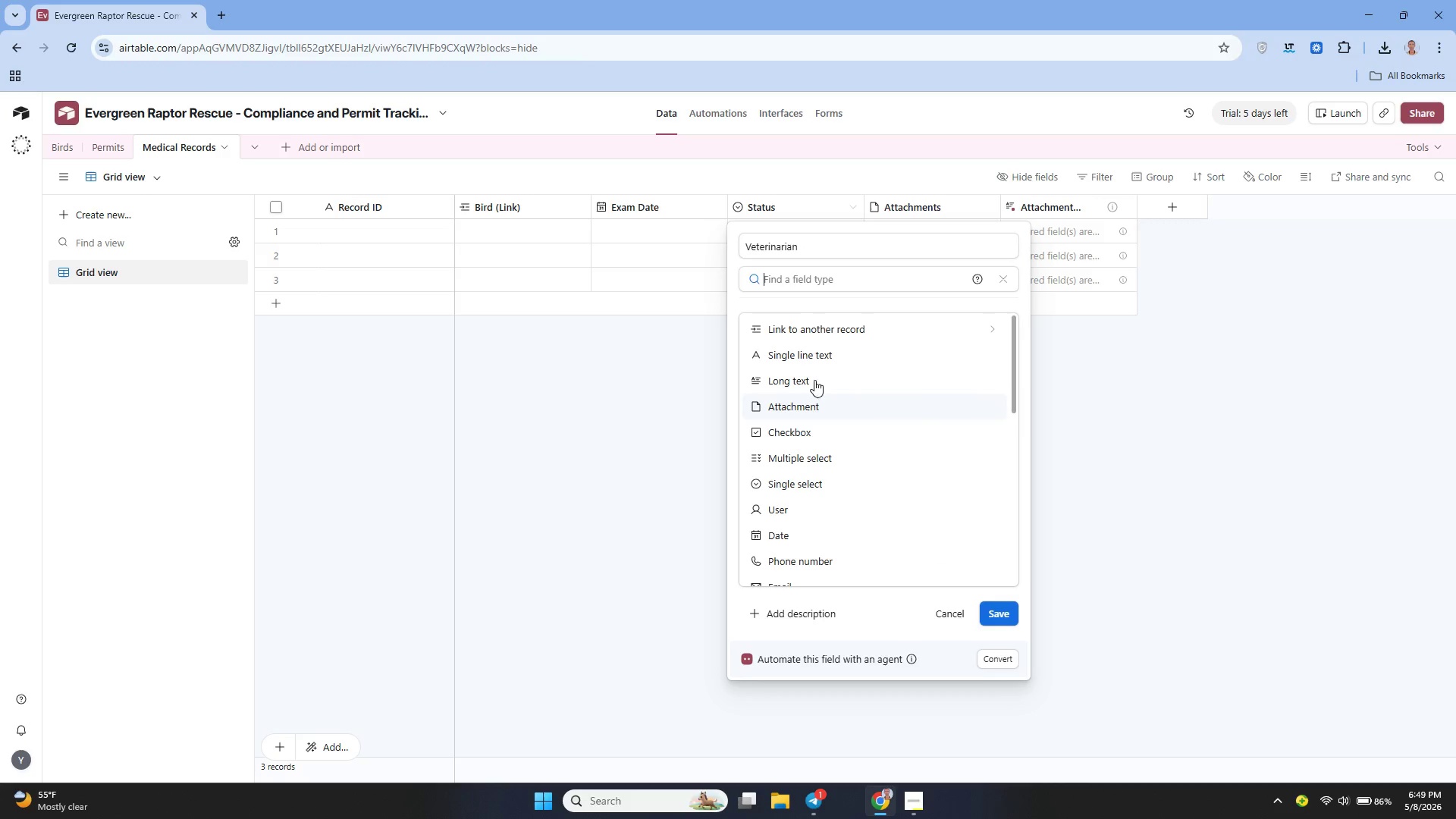 
left_click([807, 355])
 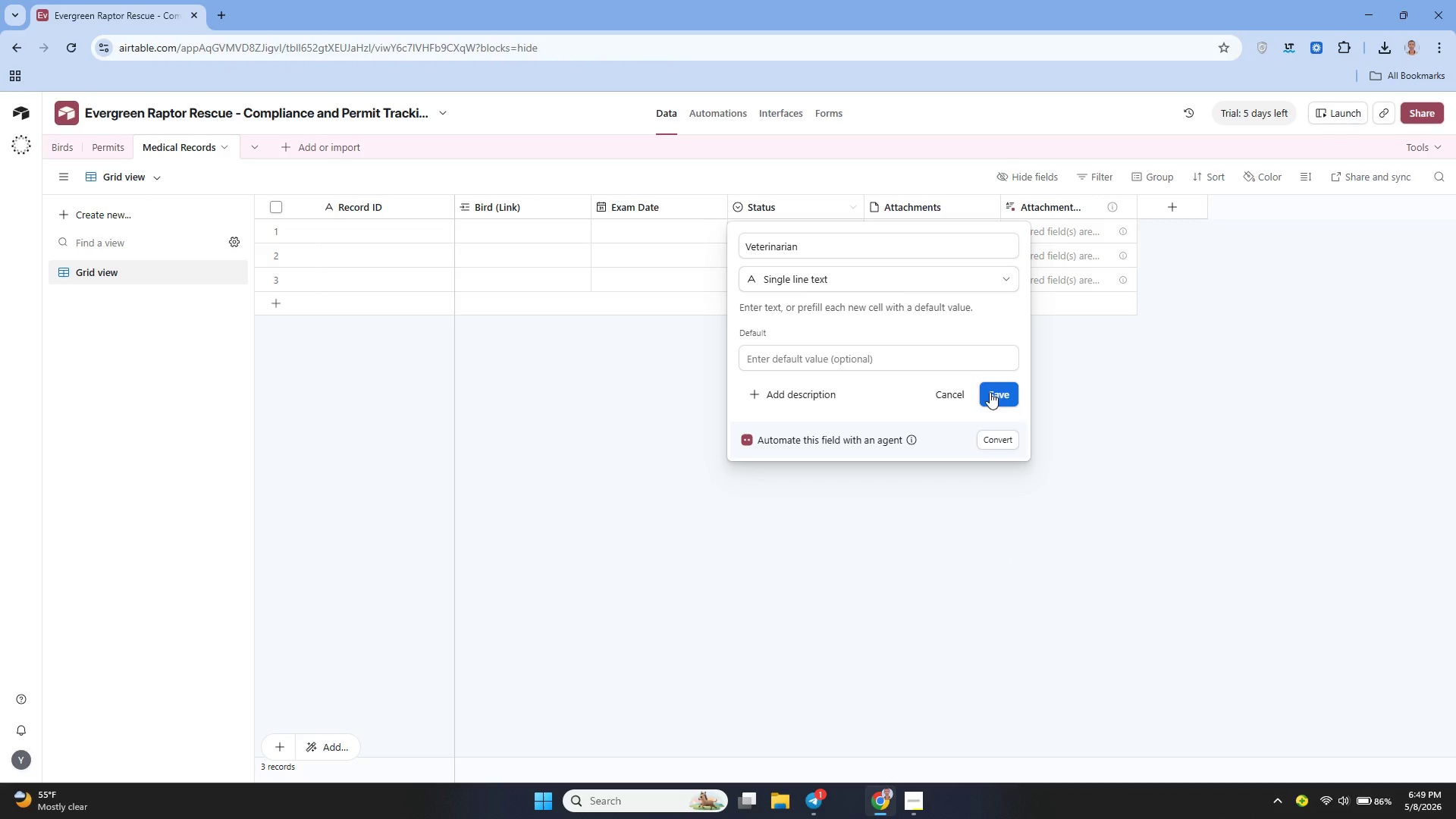 
left_click([990, 392])
 